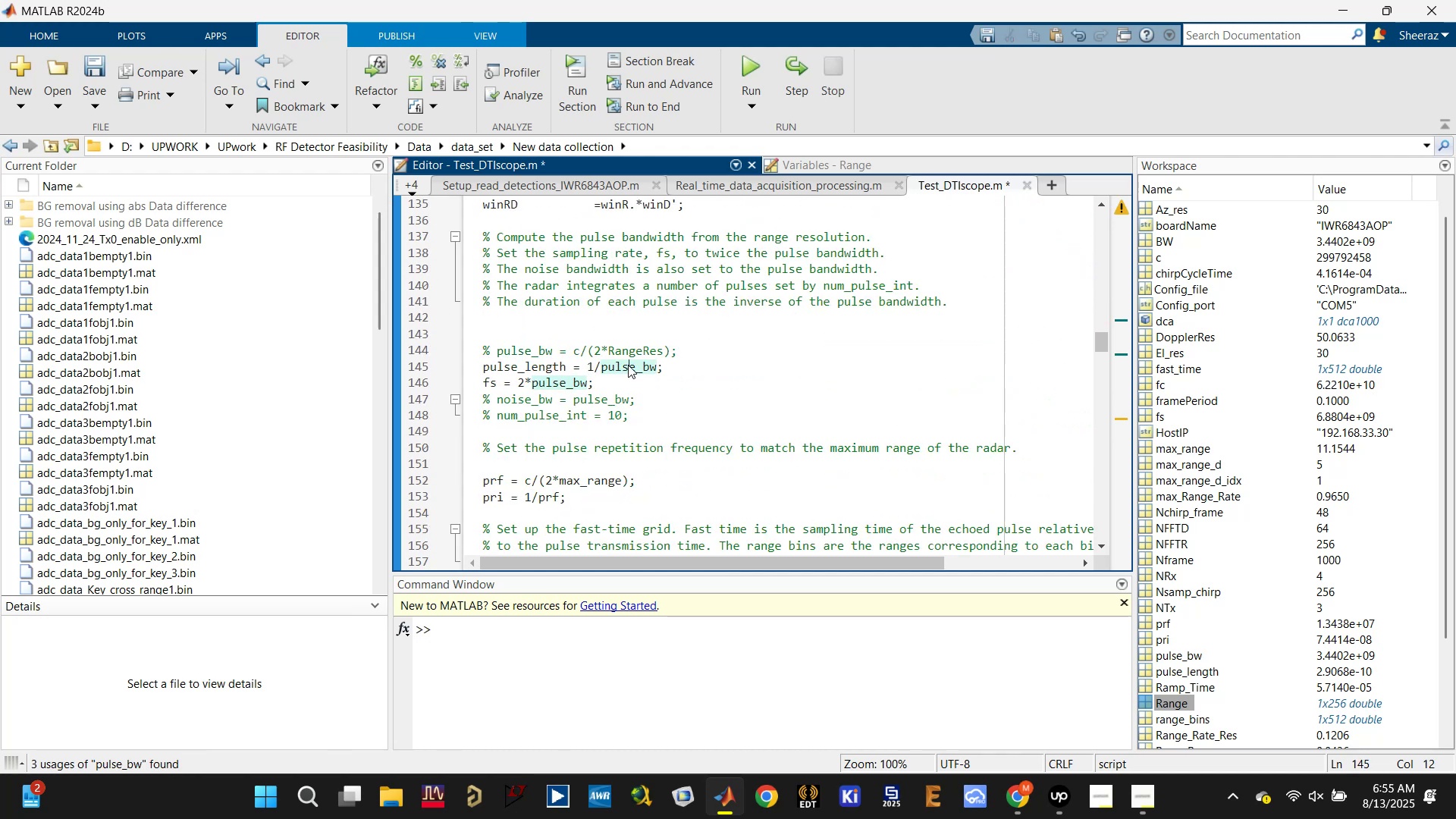 
key(Control+S)
 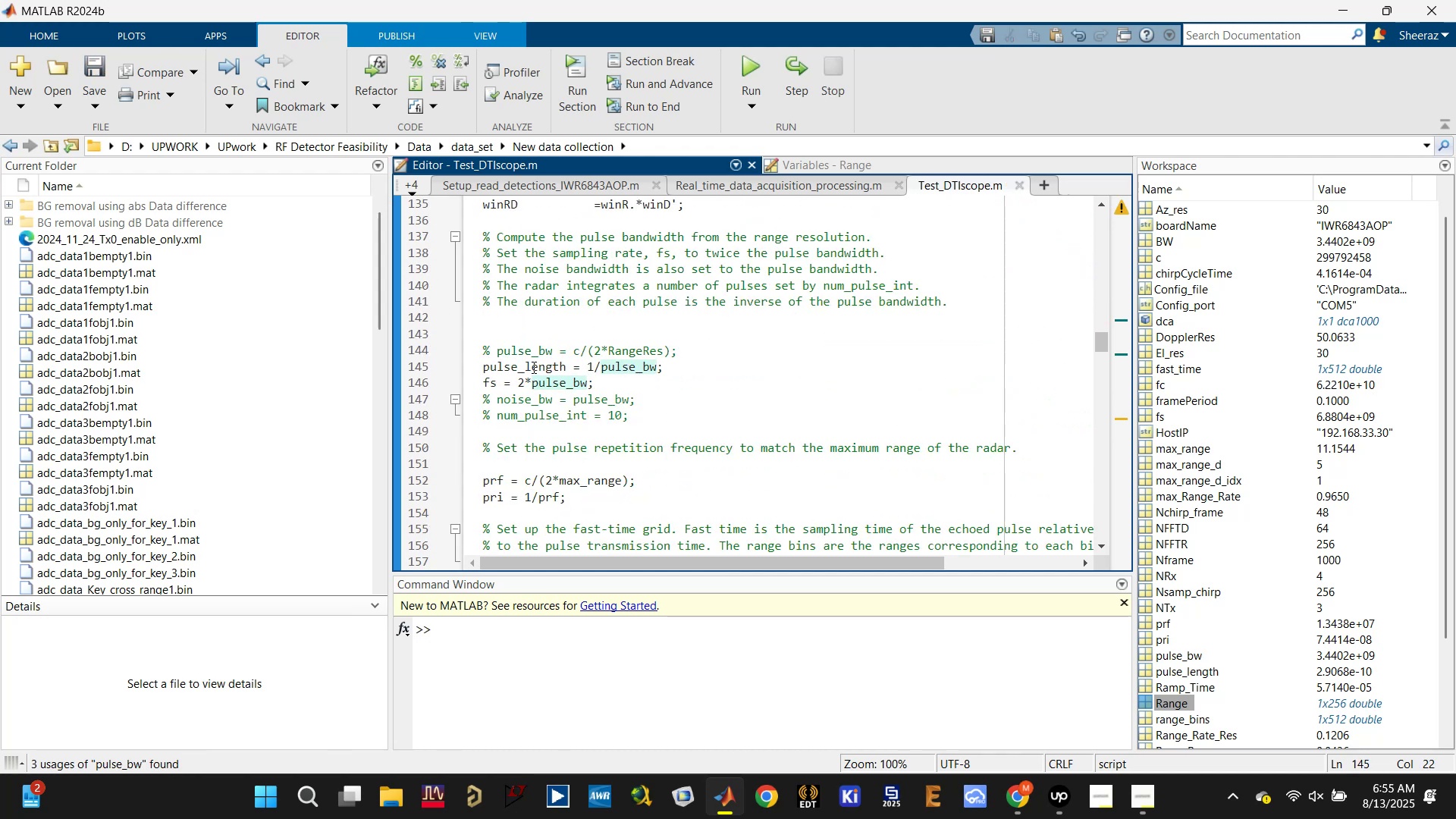 
left_click([530, 365])
 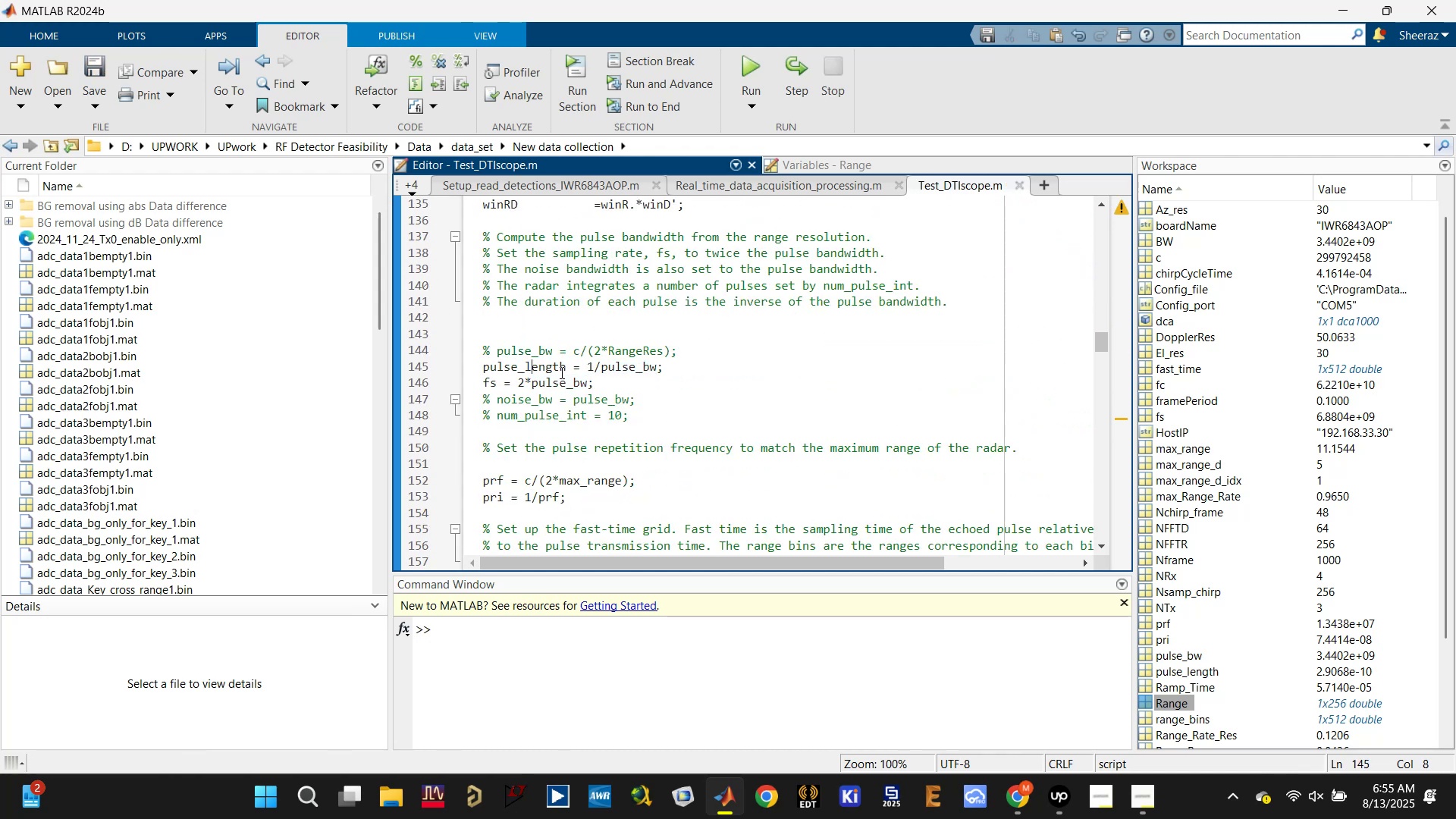 
double_click([570, 375])
 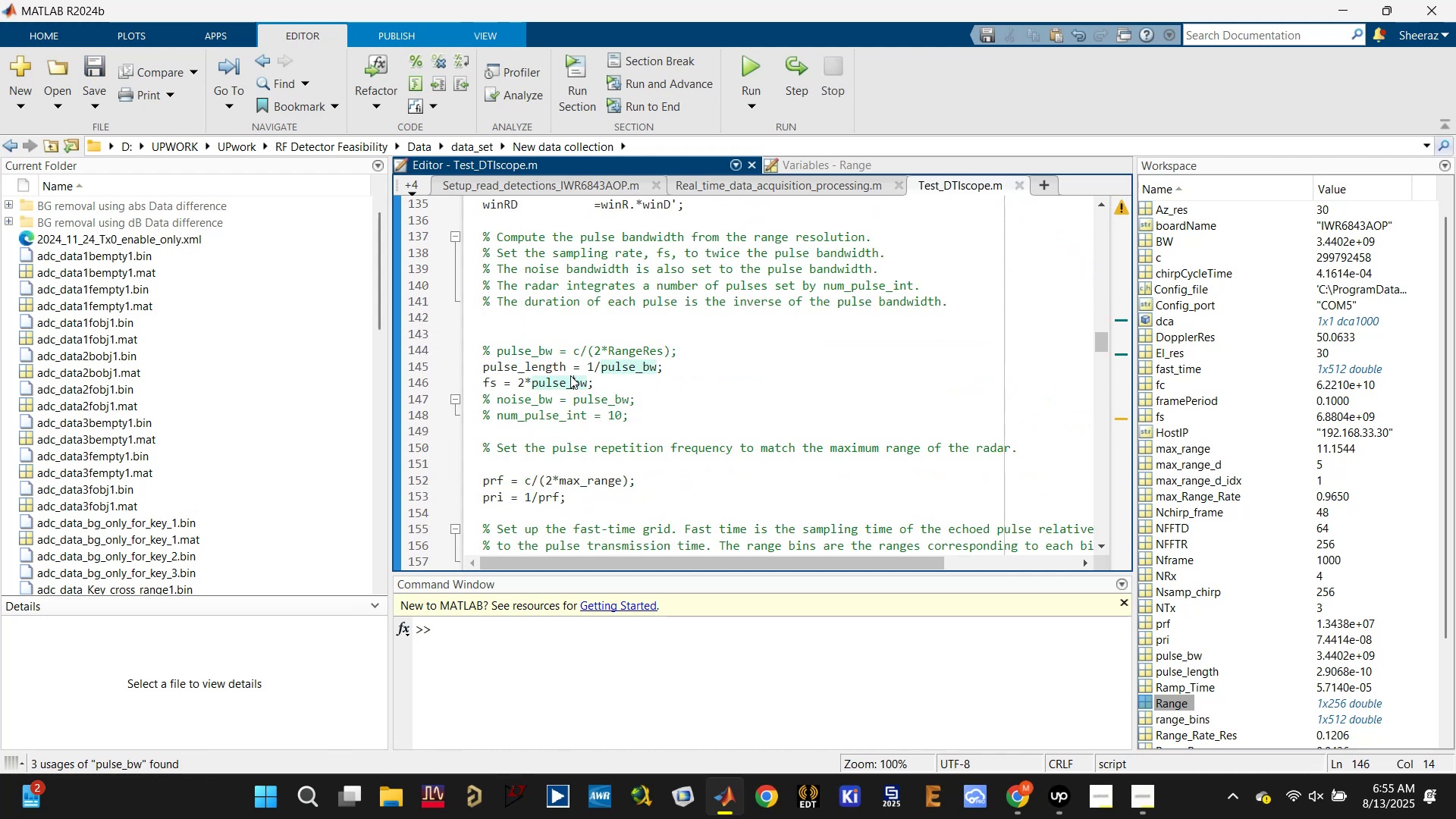 
key(Control+S)
 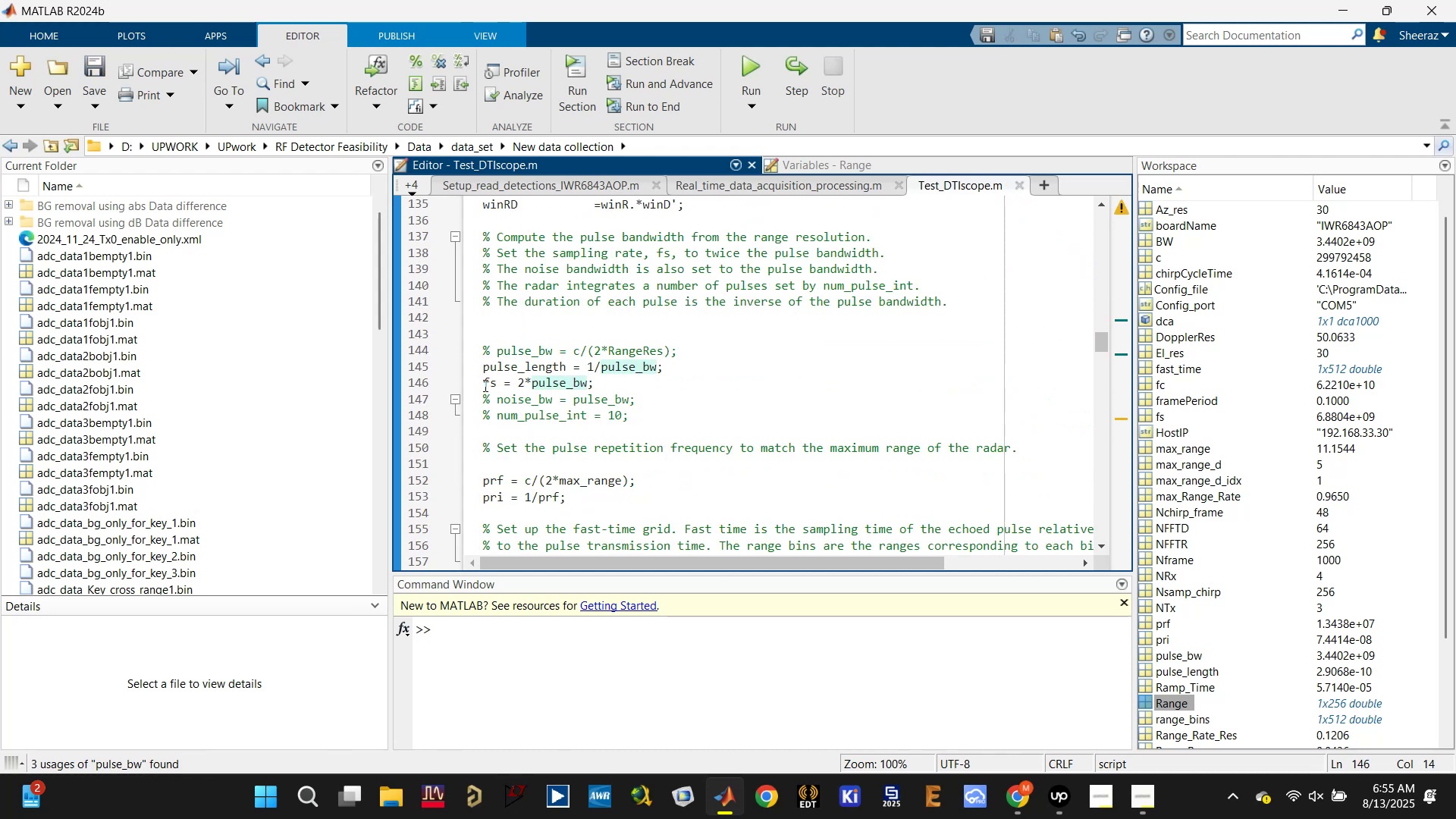 
left_click([488, 381])
 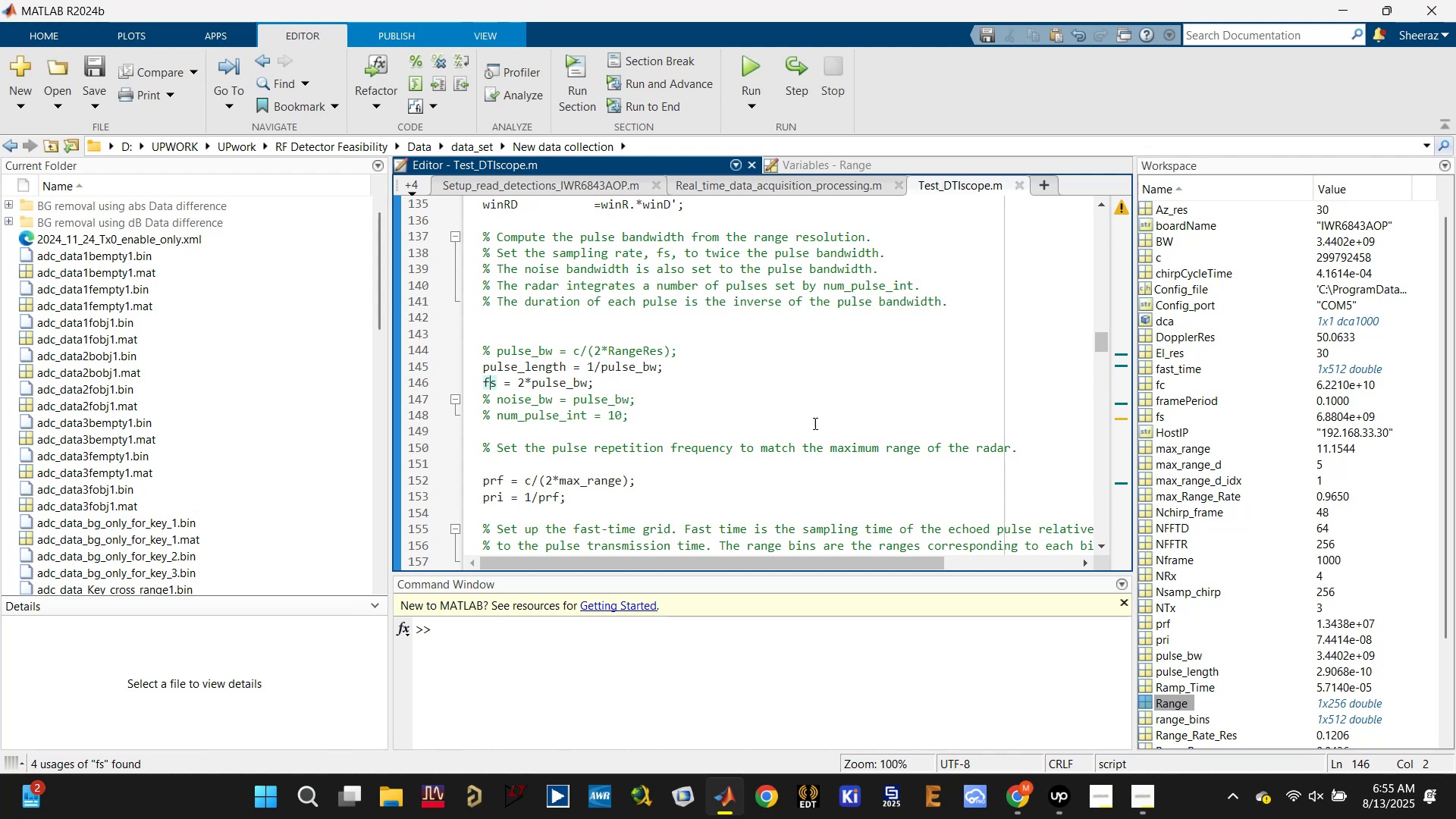 
scroll: coordinate [589, 479], scroll_direction: down, amount: 11.0
 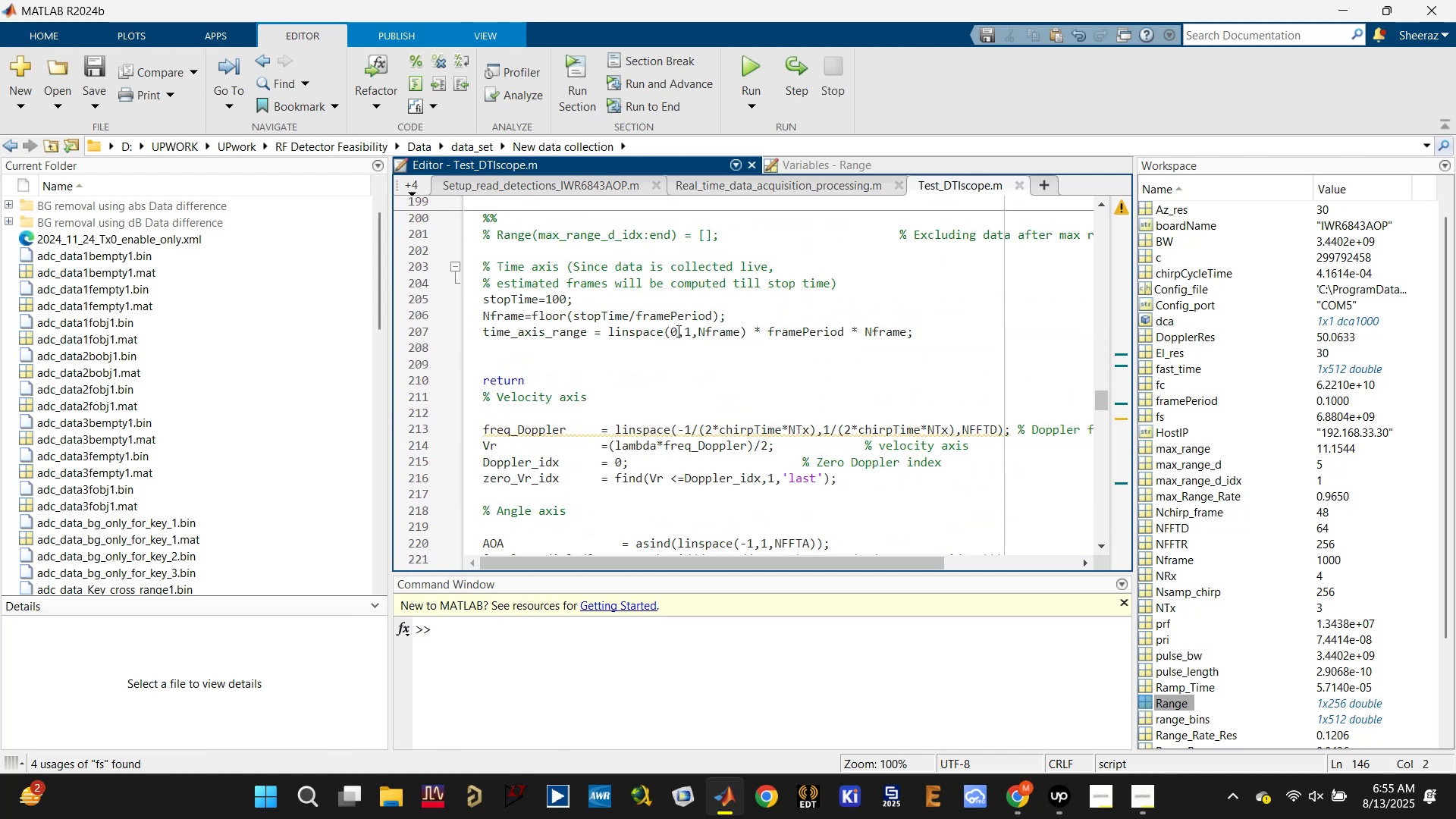 
left_click([597, 318])
 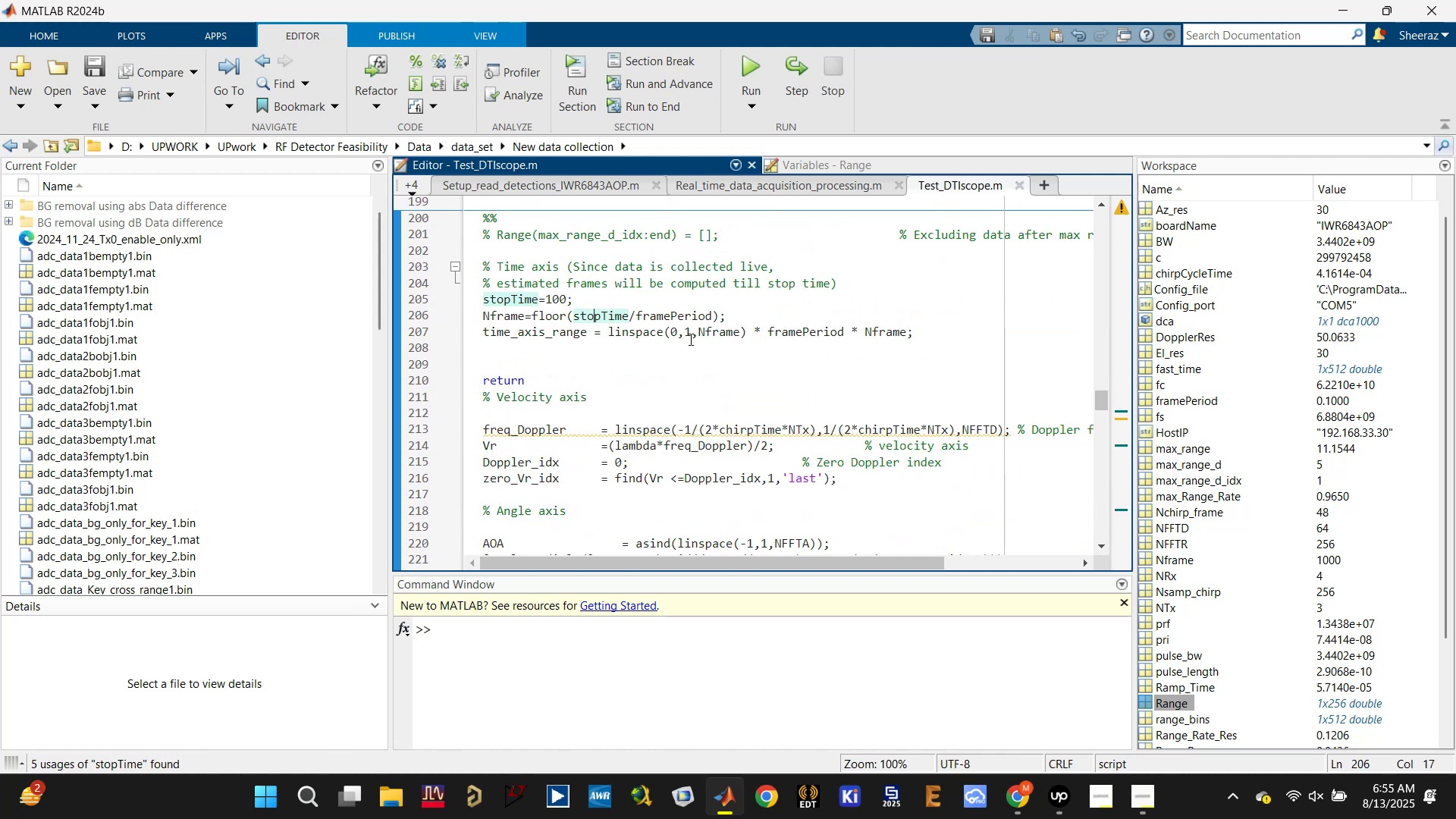 
scroll: coordinate [683, 344], scroll_direction: up, amount: 3.0
 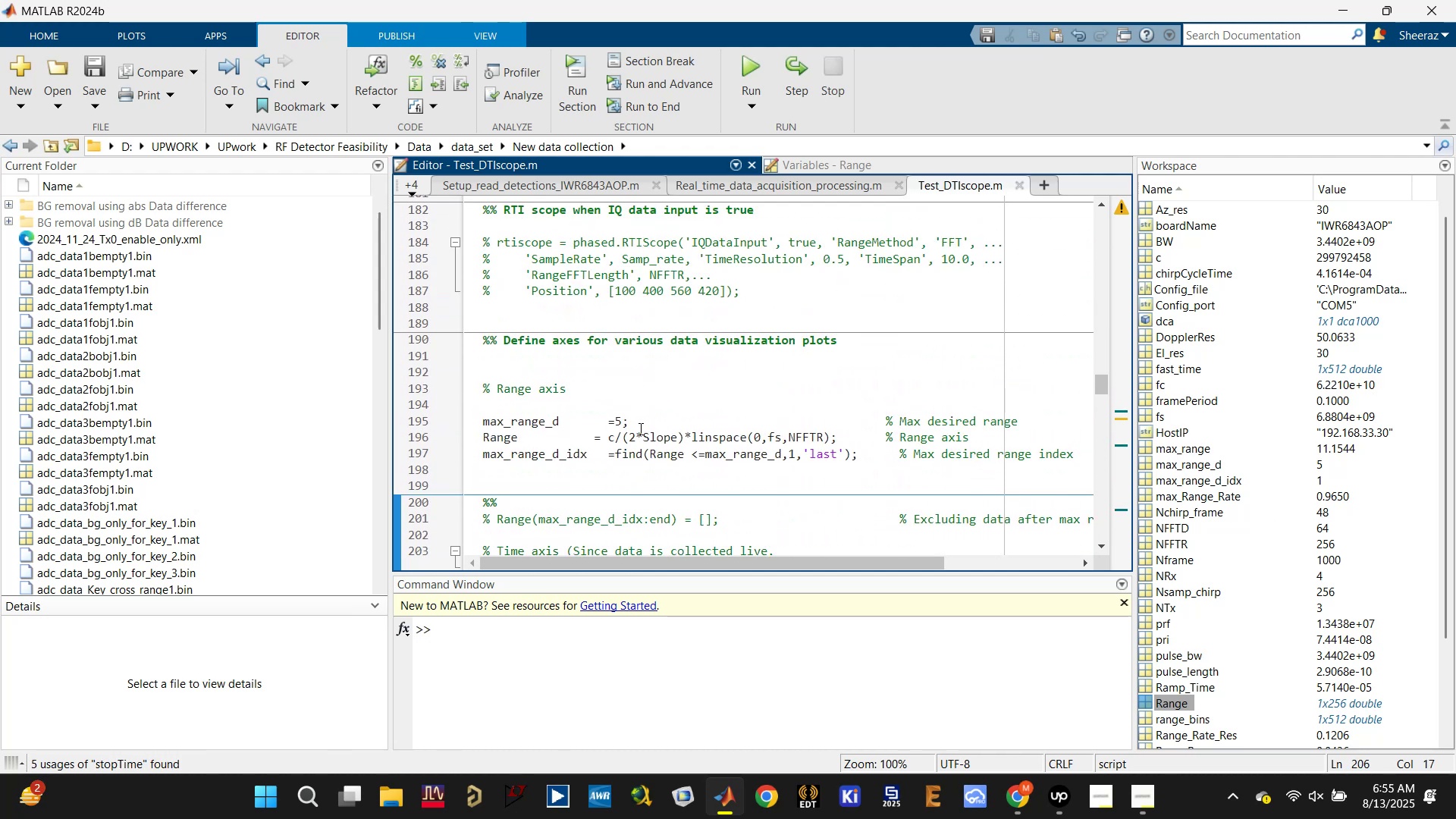 
left_click([659, 431])
 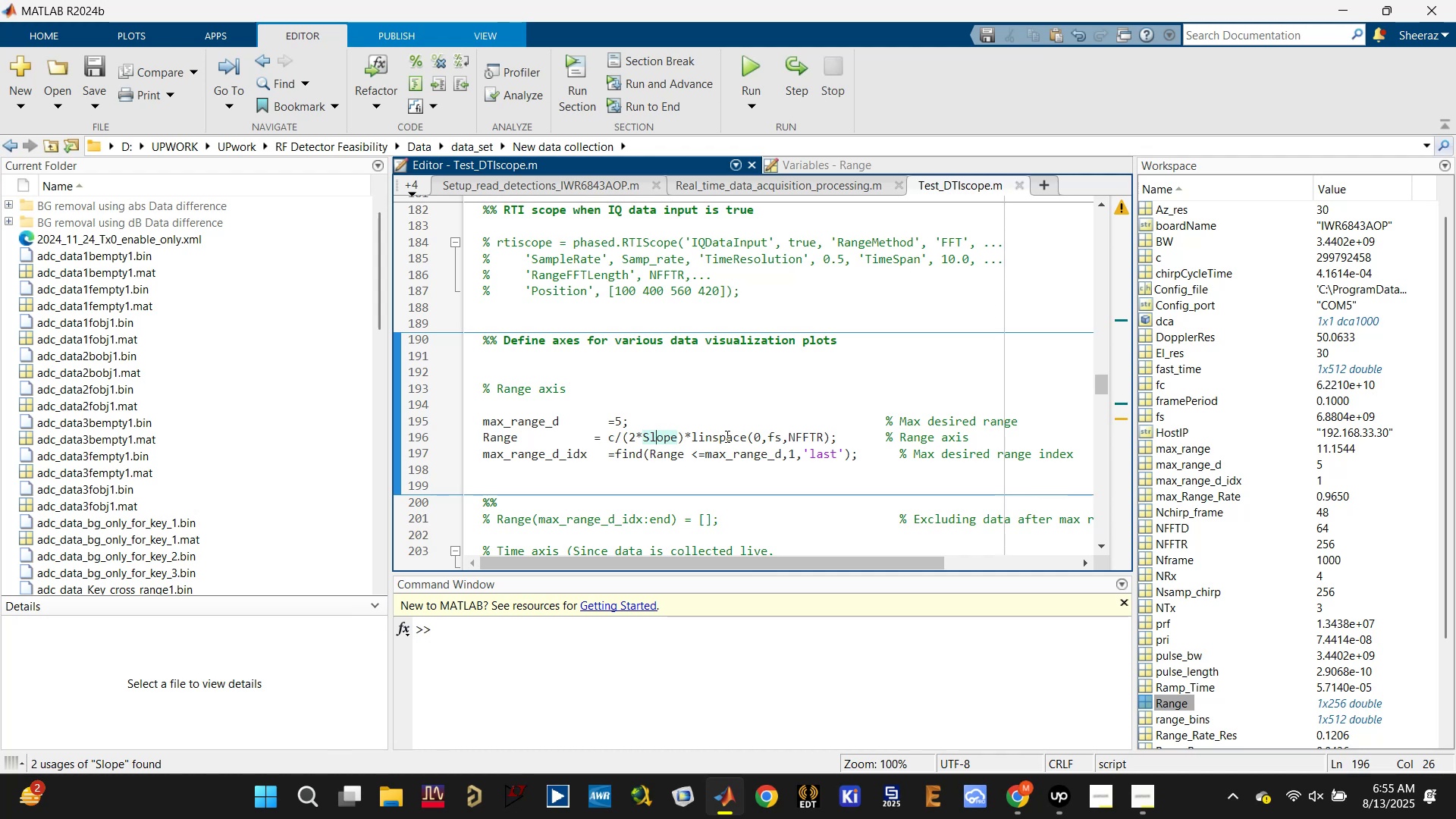 
left_click([777, 436])
 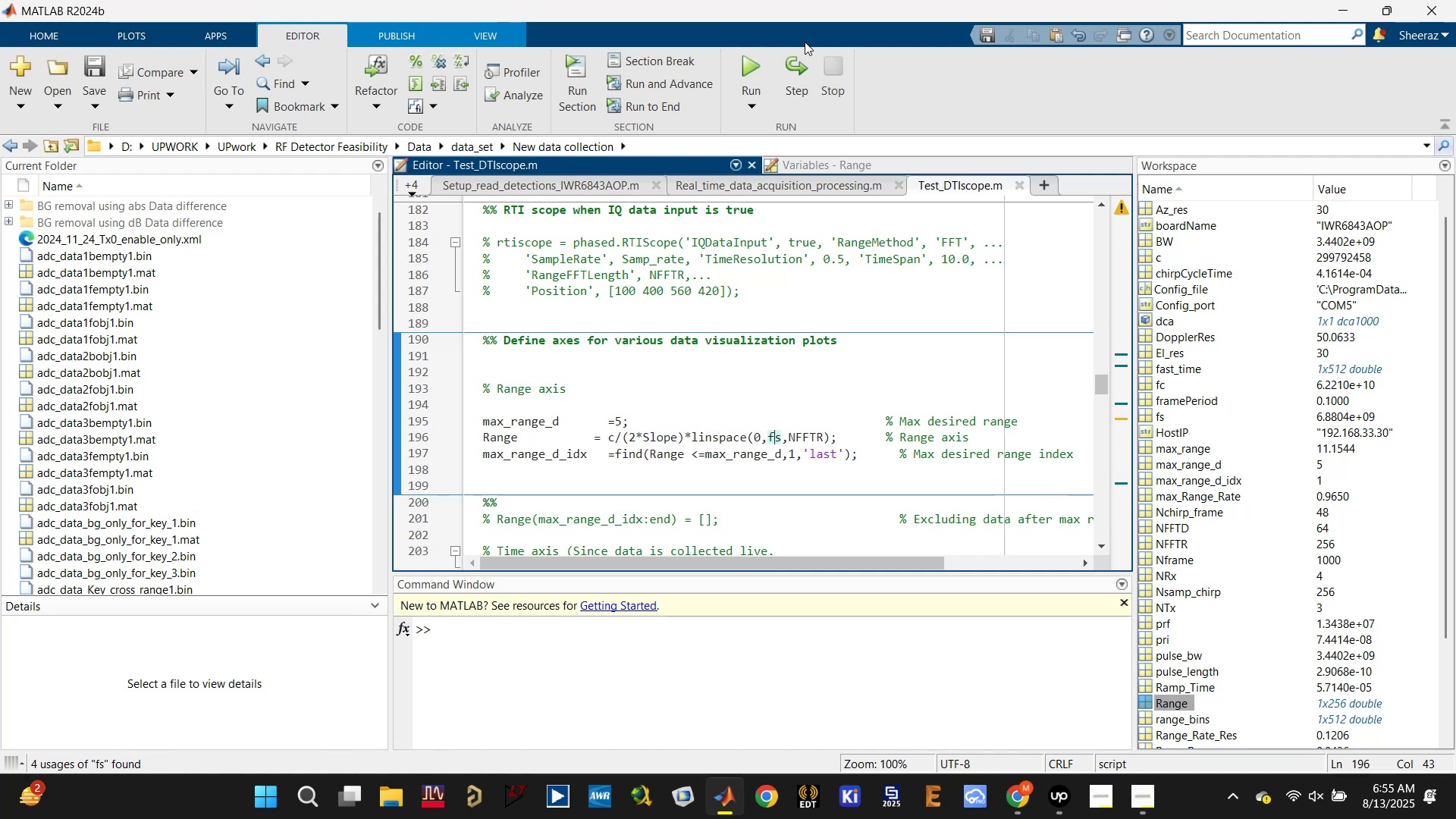 
wait(5.38)
 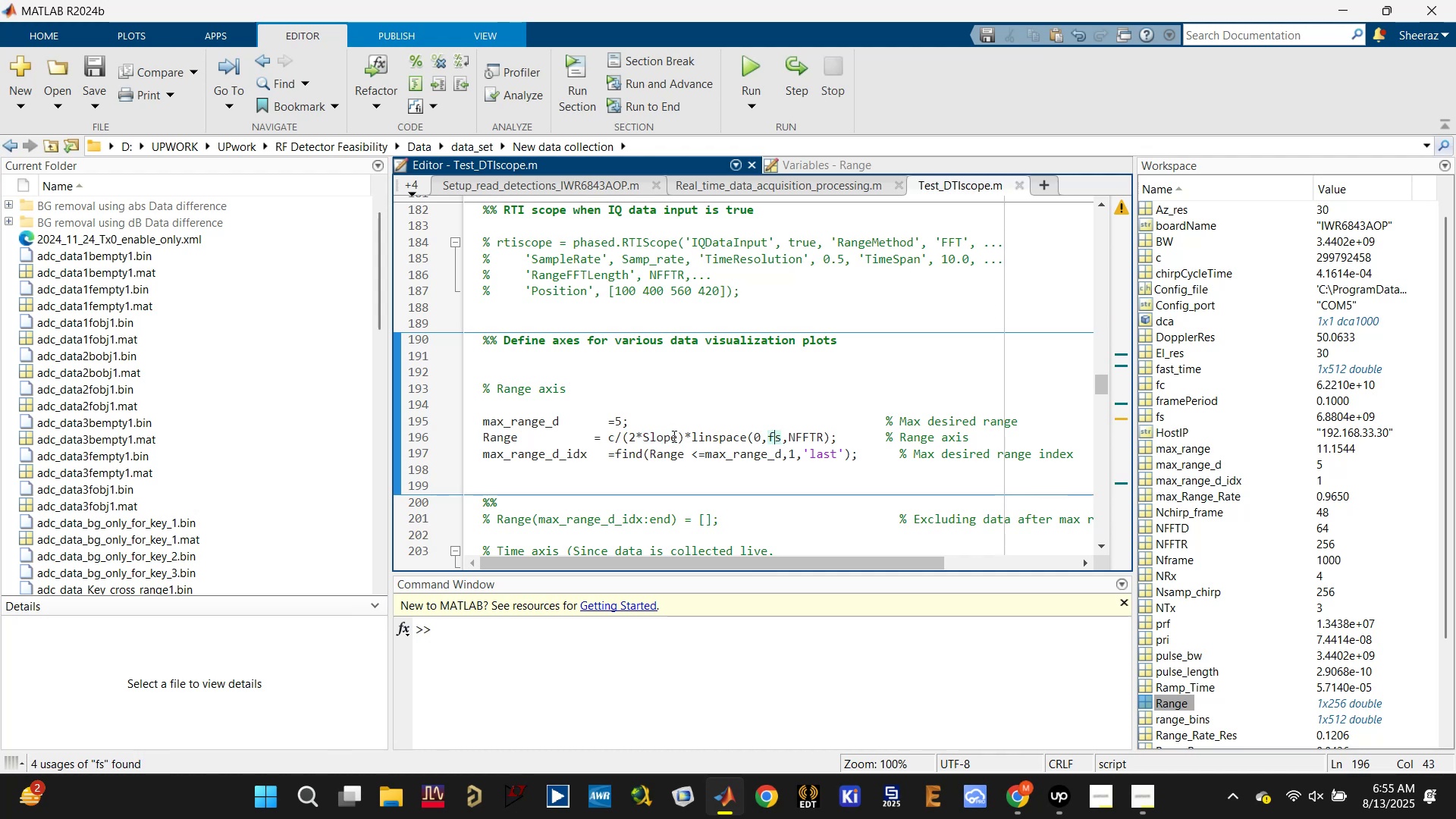 
left_click([748, 64])
 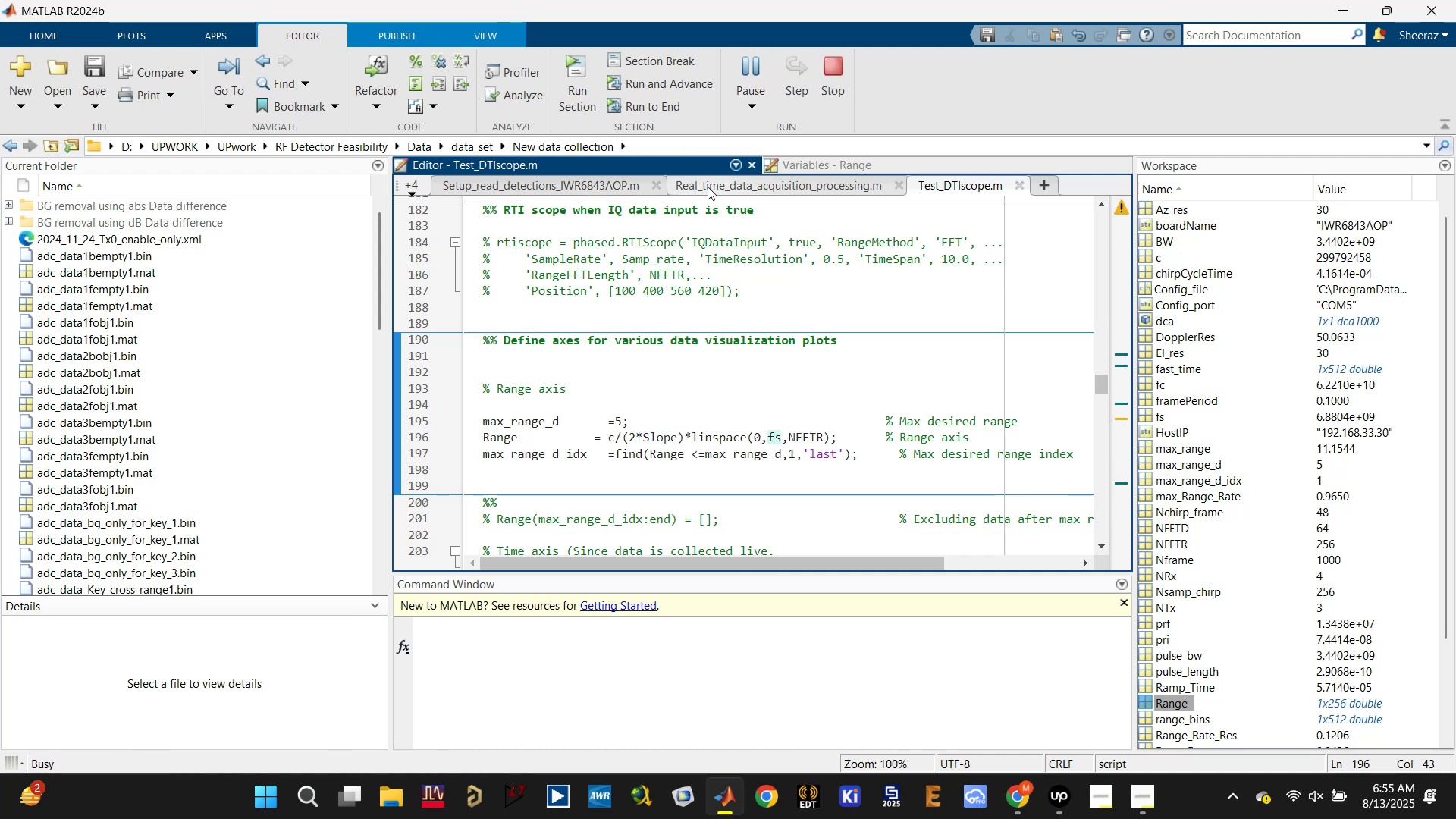 
scroll: coordinate [676, 286], scroll_direction: down, amount: 3.0
 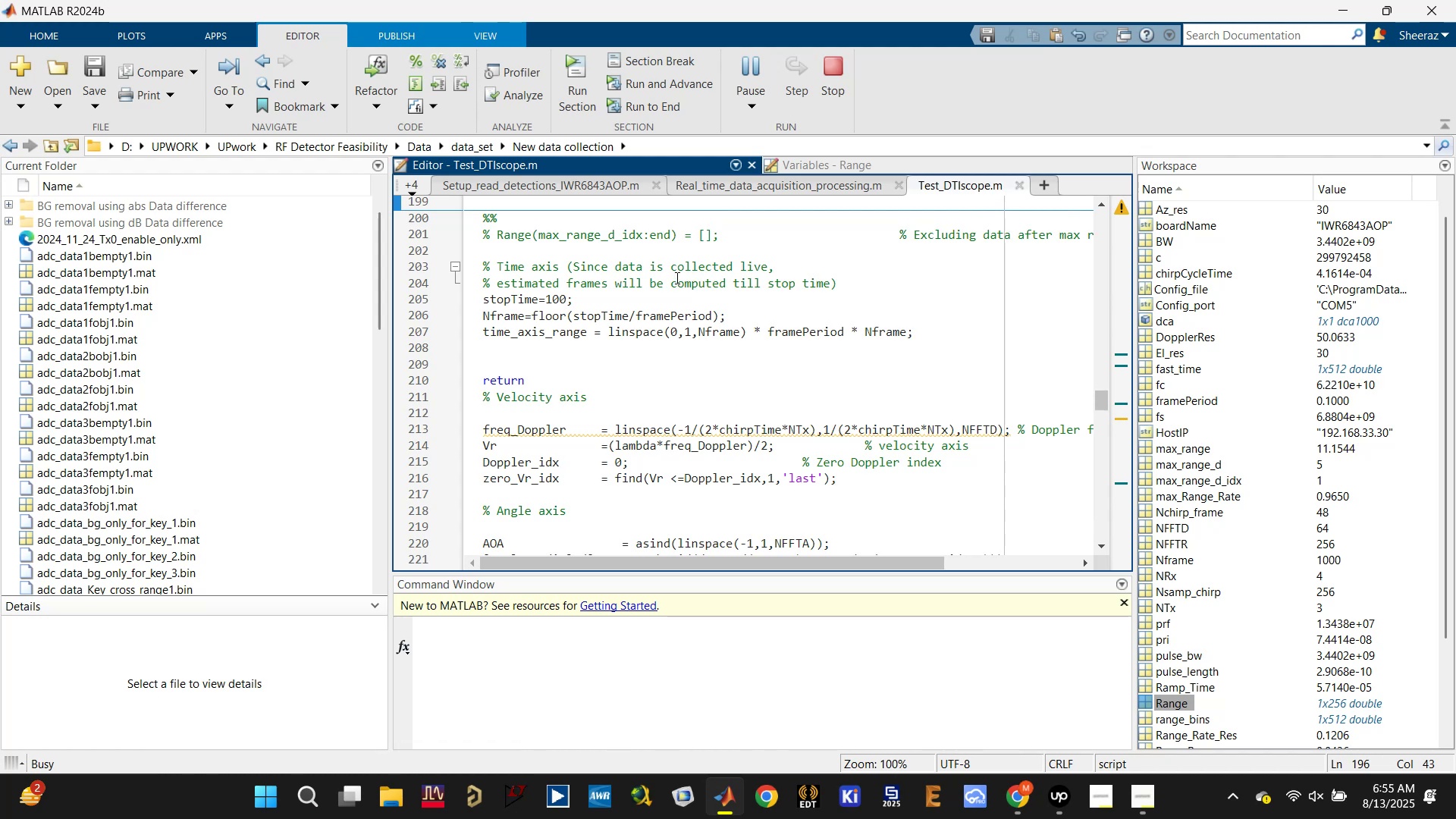 
scroll: coordinate [693, 293], scroll_direction: up, amount: 2.0
 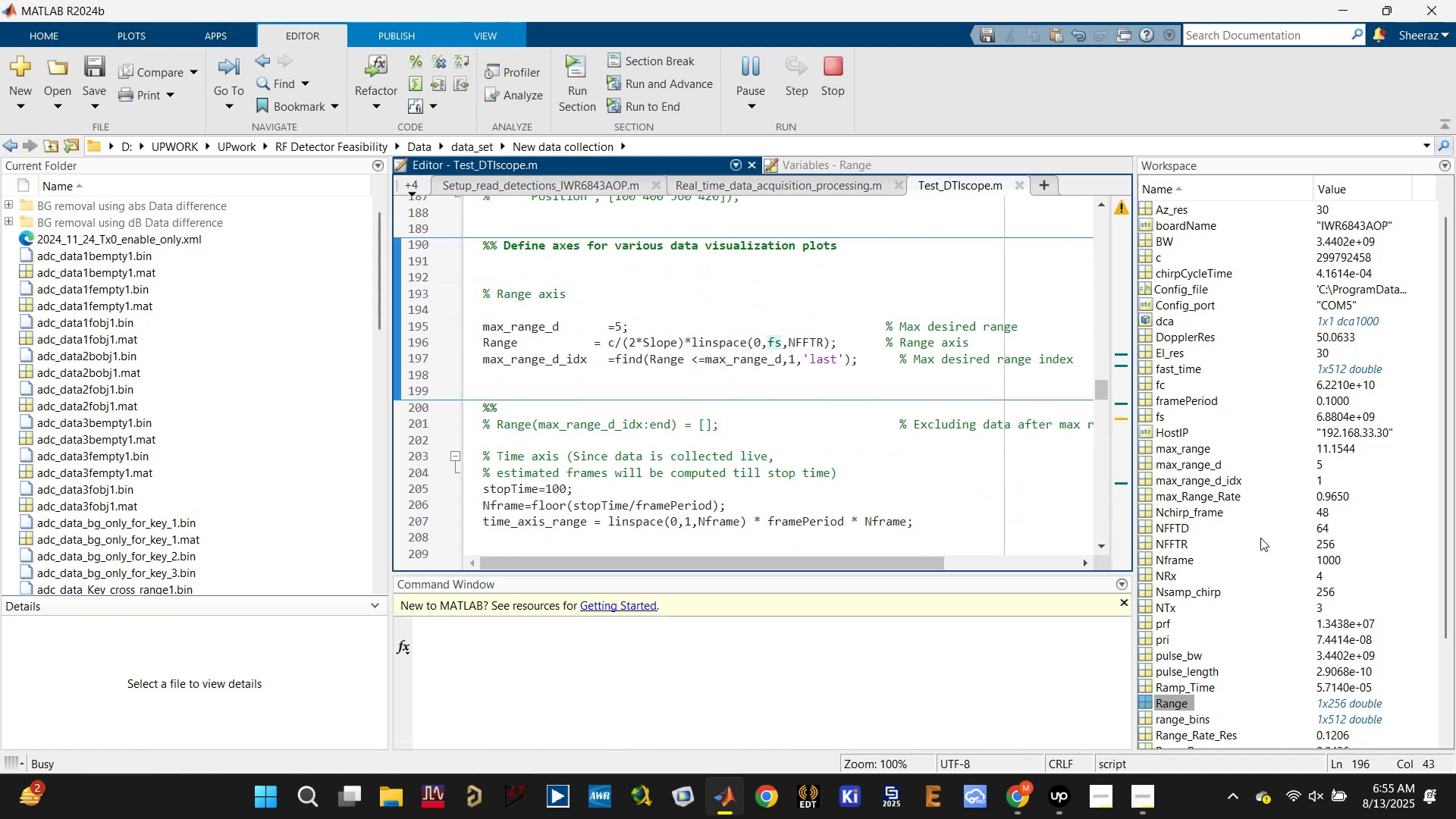 
scroll: coordinate [1172, 673], scroll_direction: down, amount: 1.0
 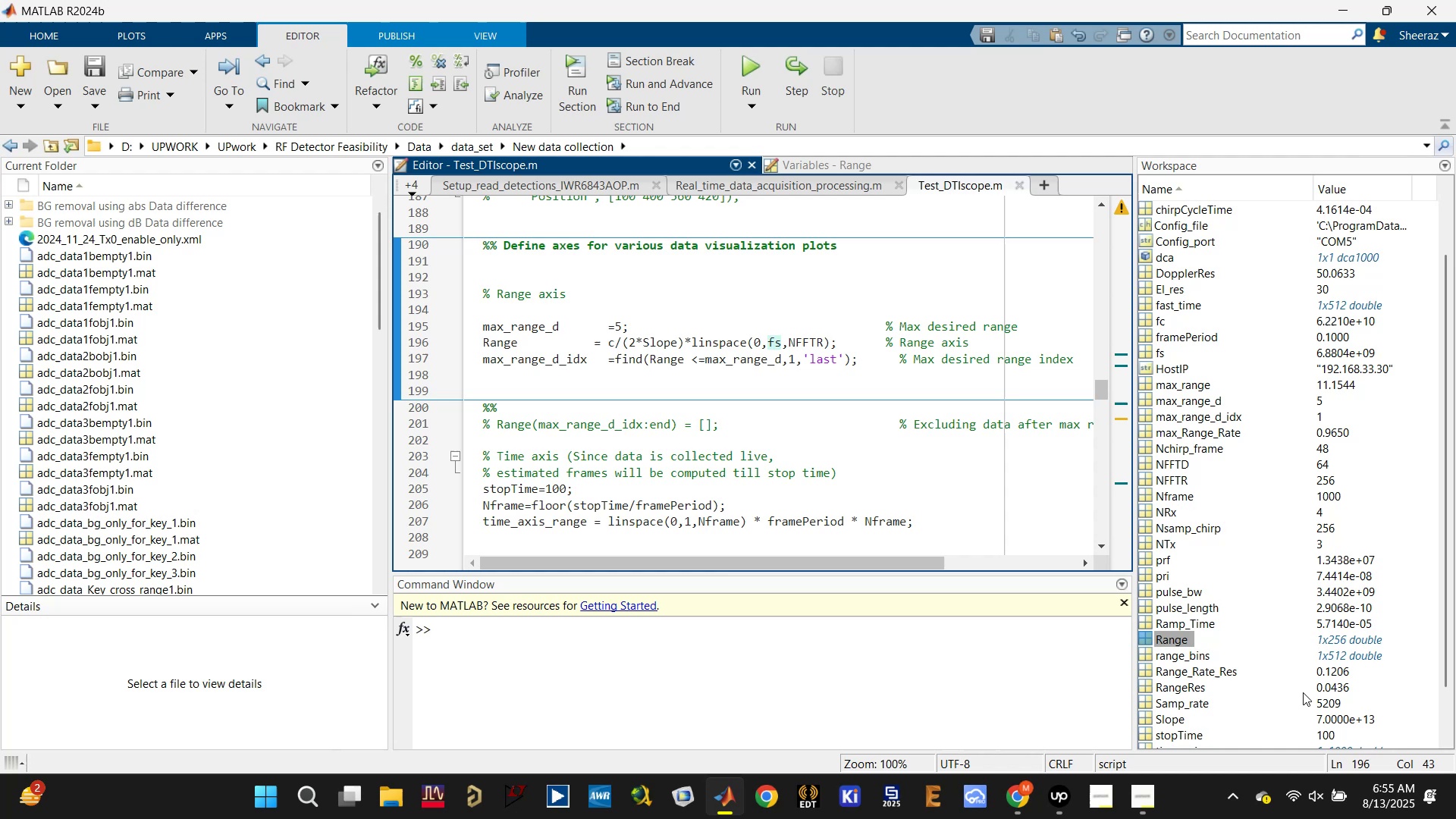 
double_click([1178, 639])
 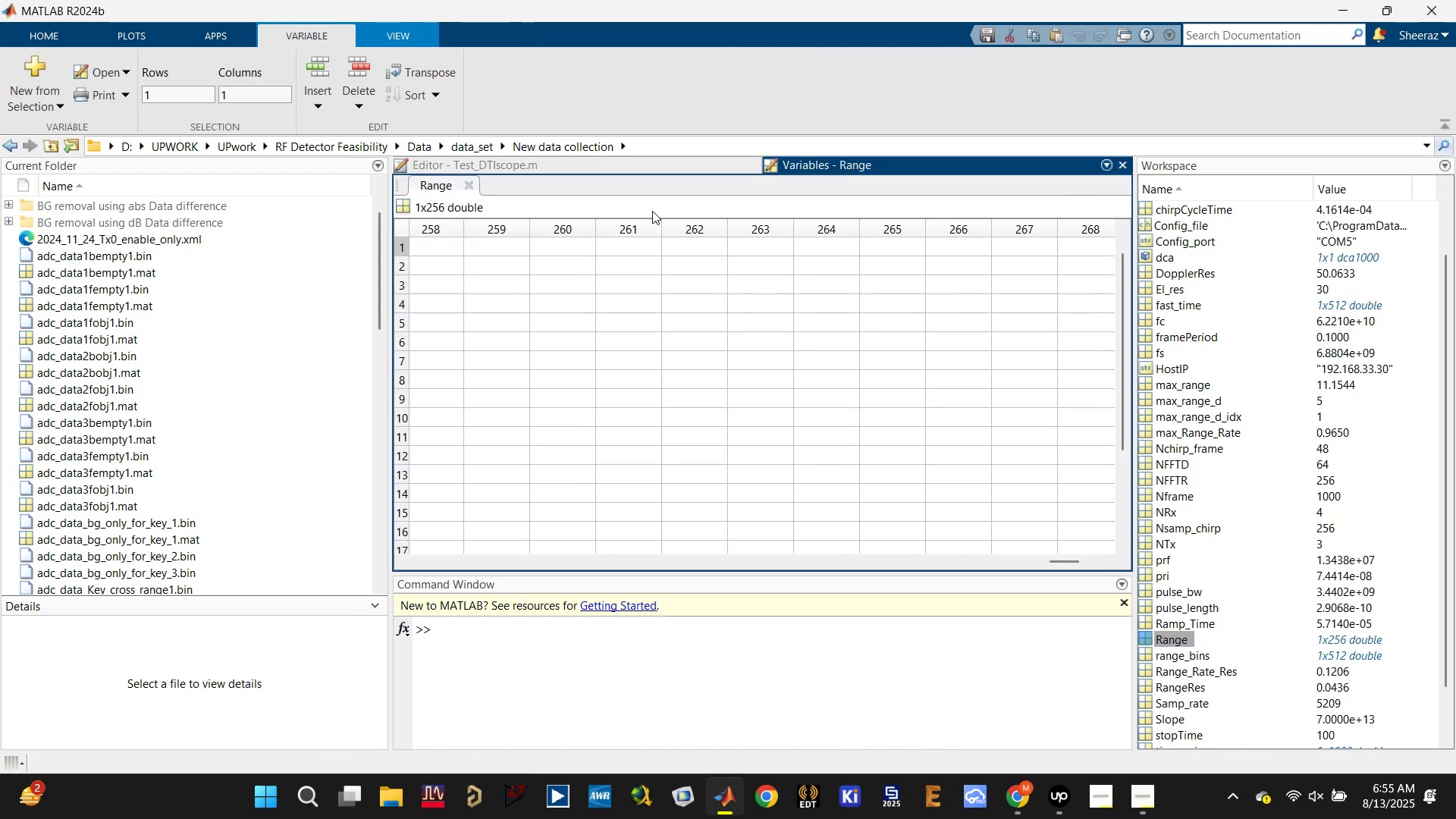 
left_click([492, 481])
 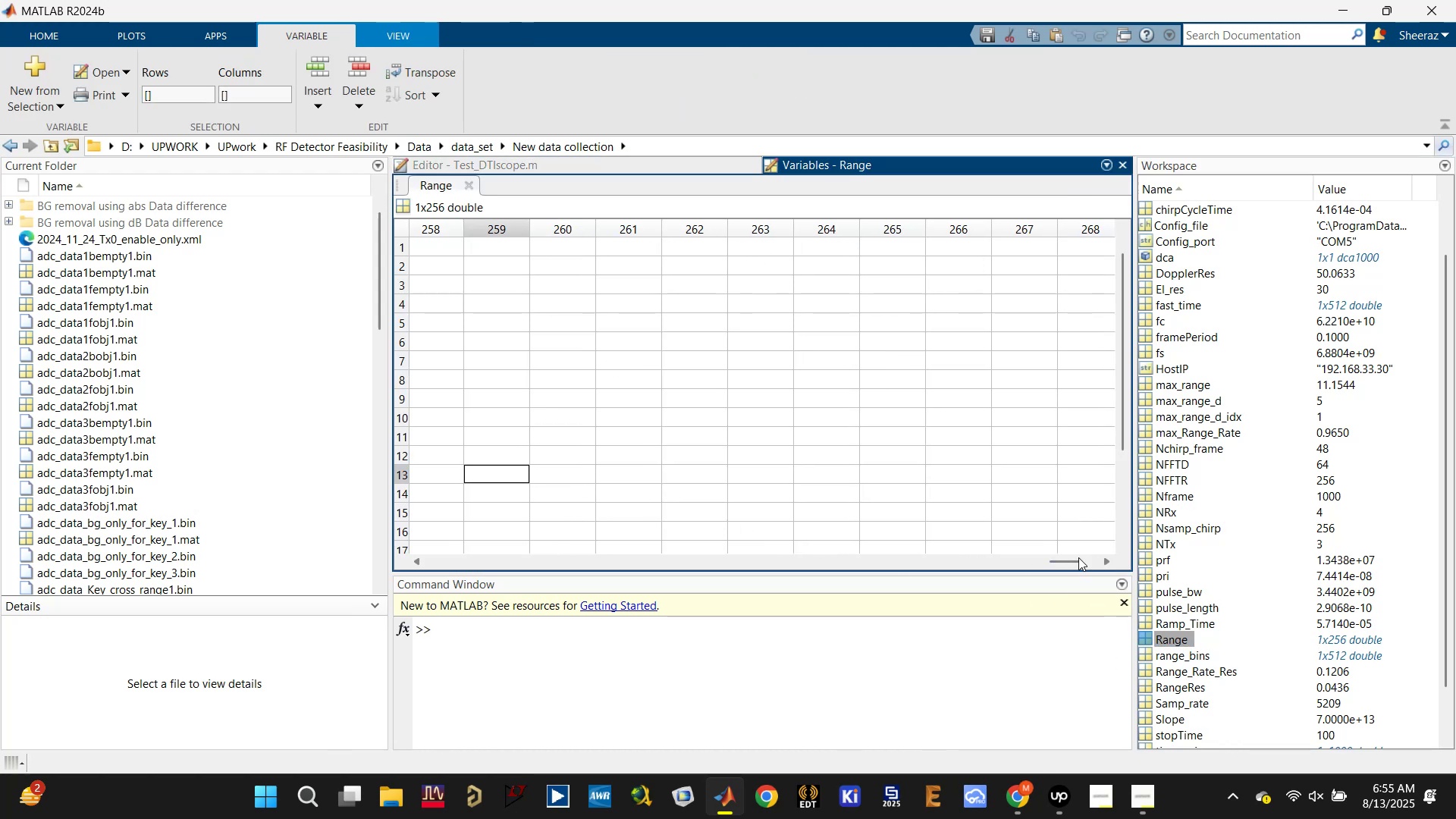 
left_click_drag(start_coordinate=[1068, 554], to_coordinate=[1048, 556])
 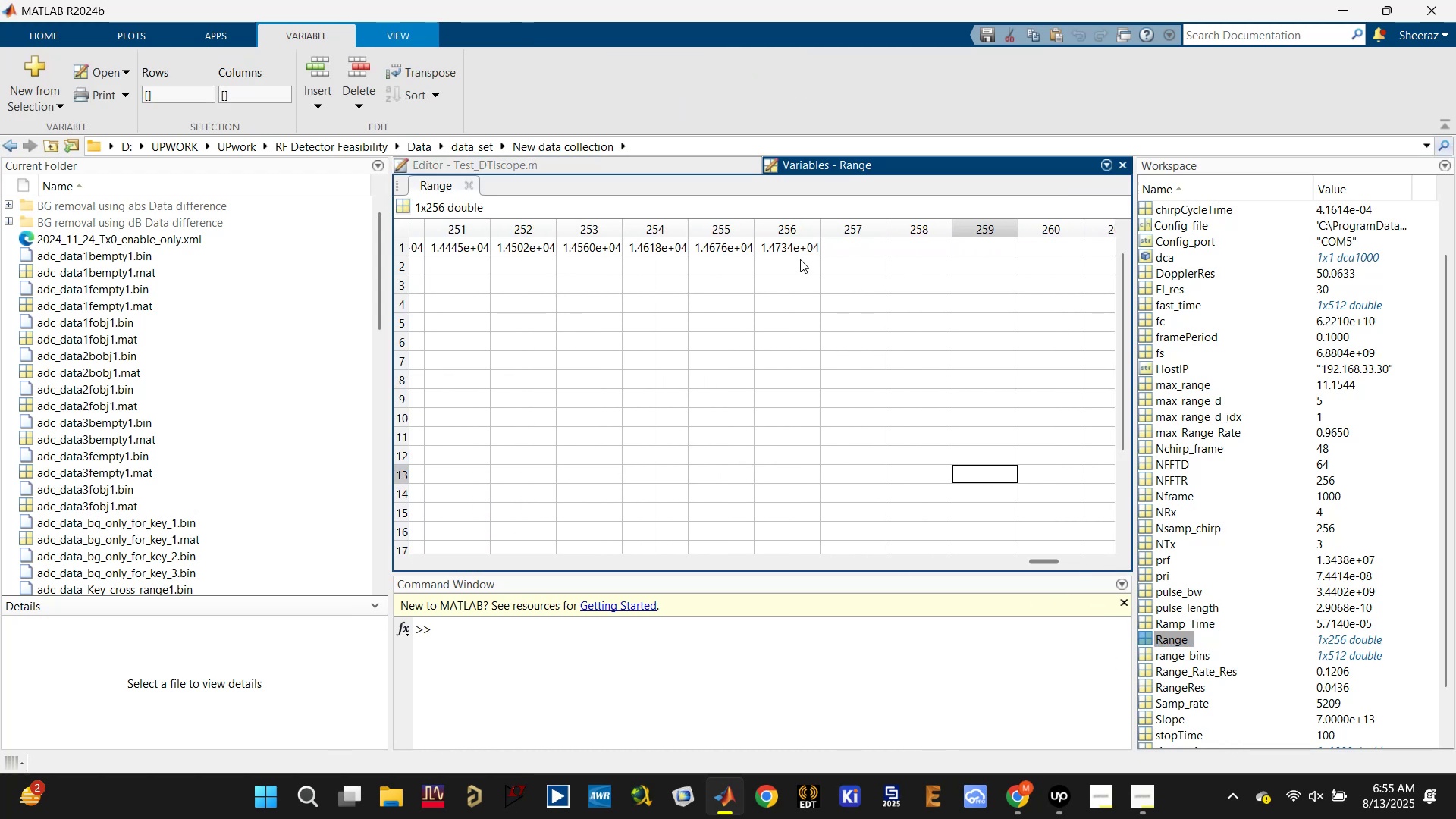 
double_click([798, 252])
 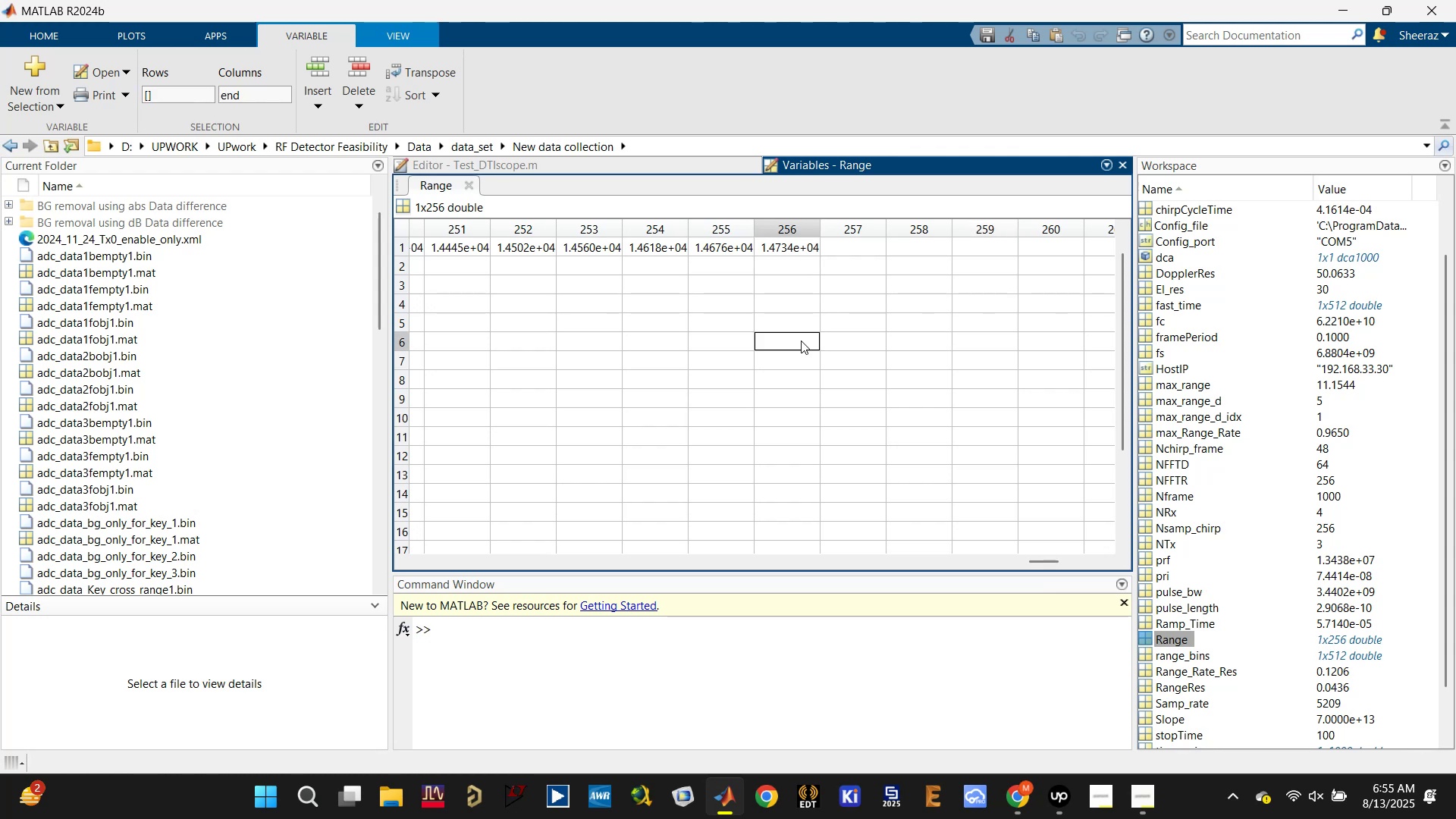 
left_click([688, 167])
 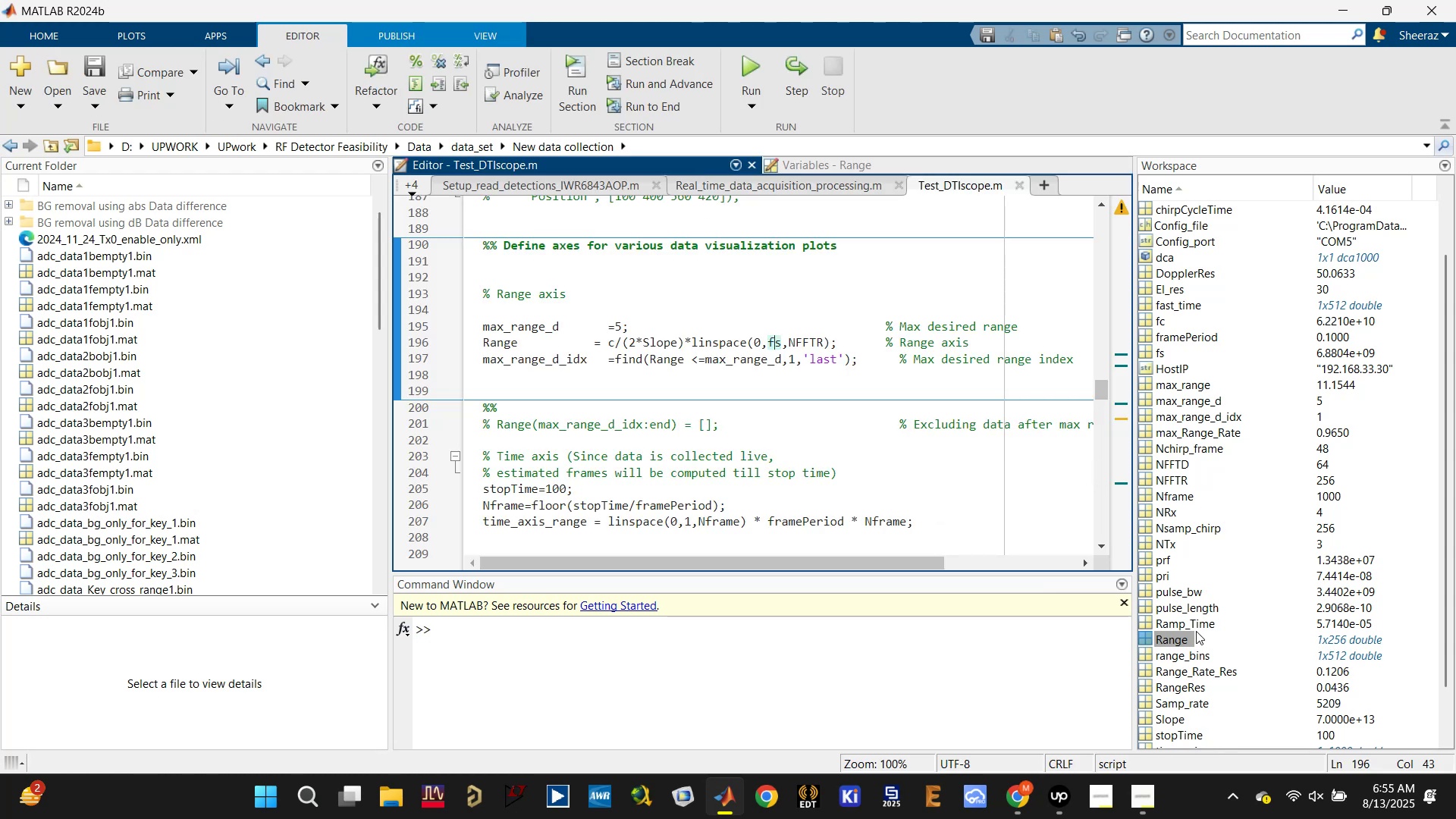 
left_click([661, 344])
 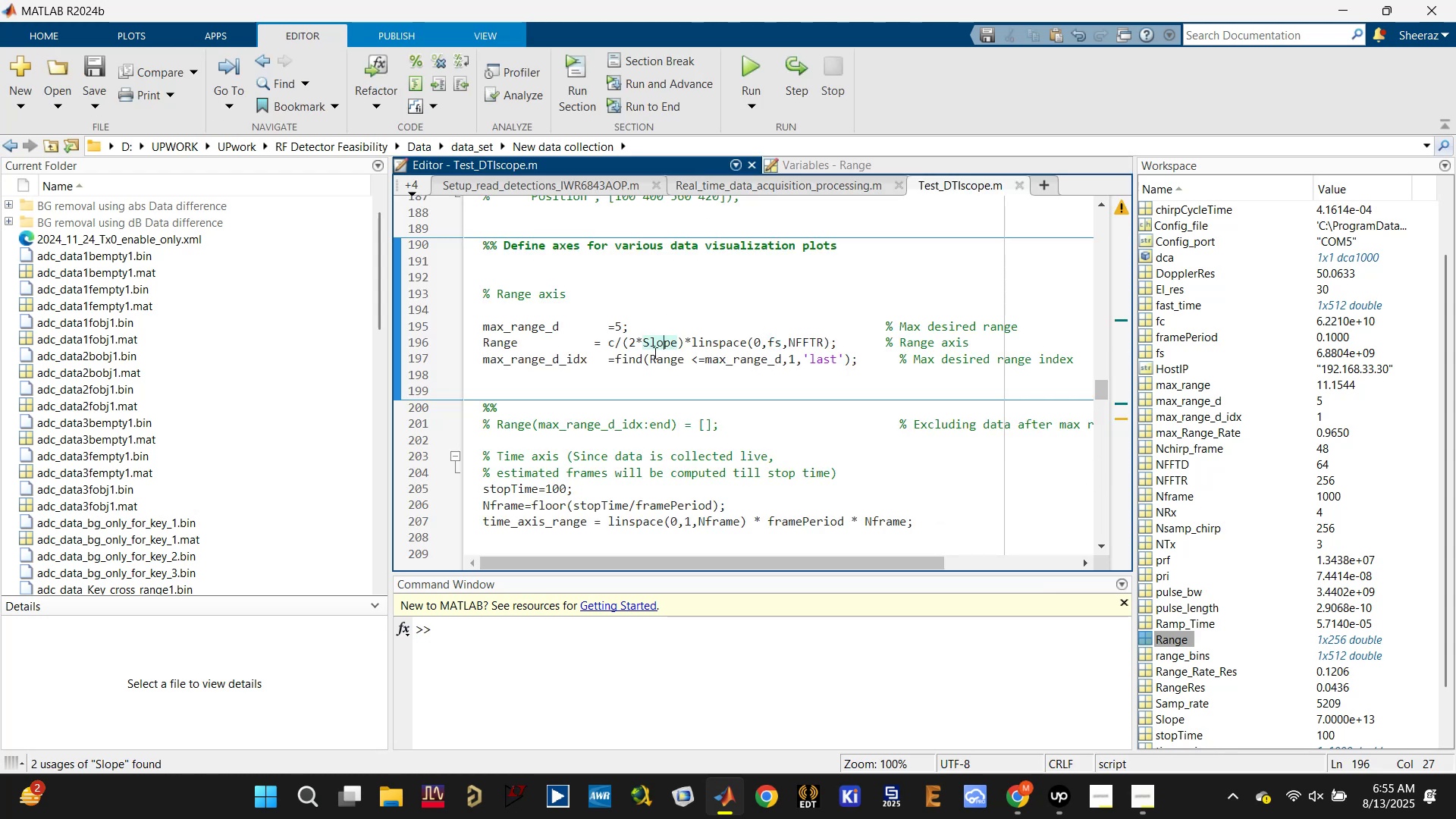 
left_click([565, 358])
 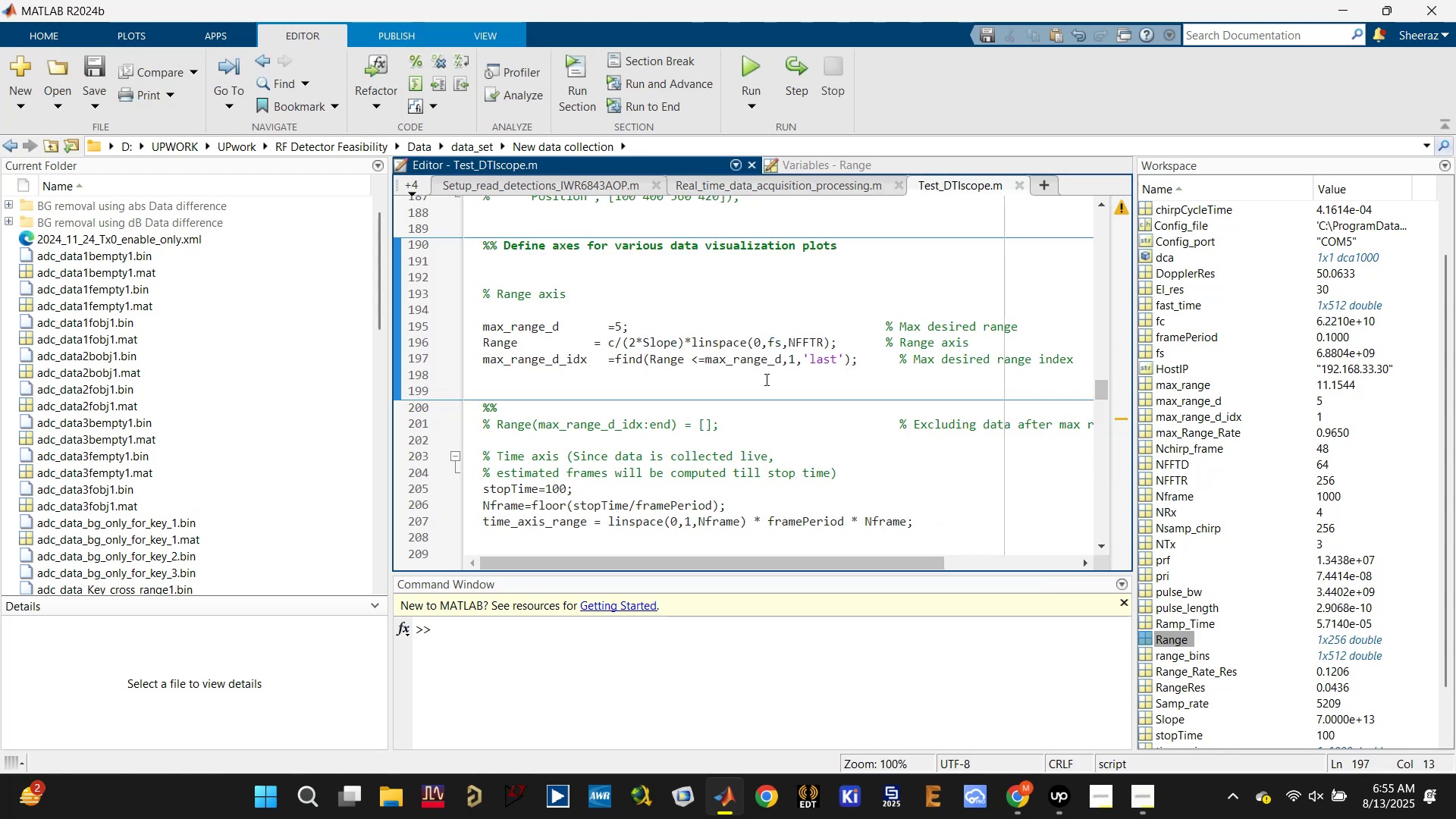 
left_click([750, 357])
 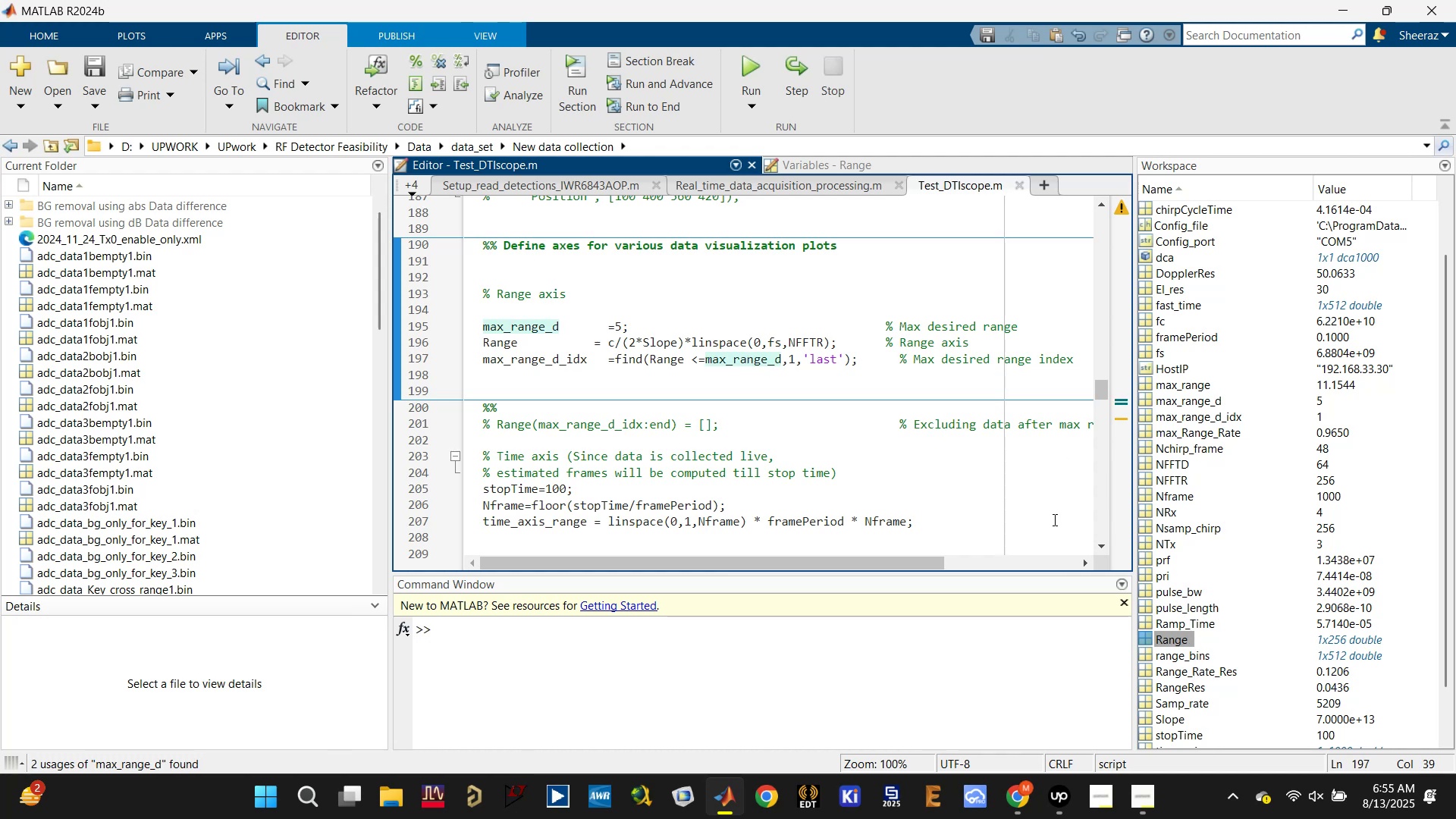 
wait(8.44)
 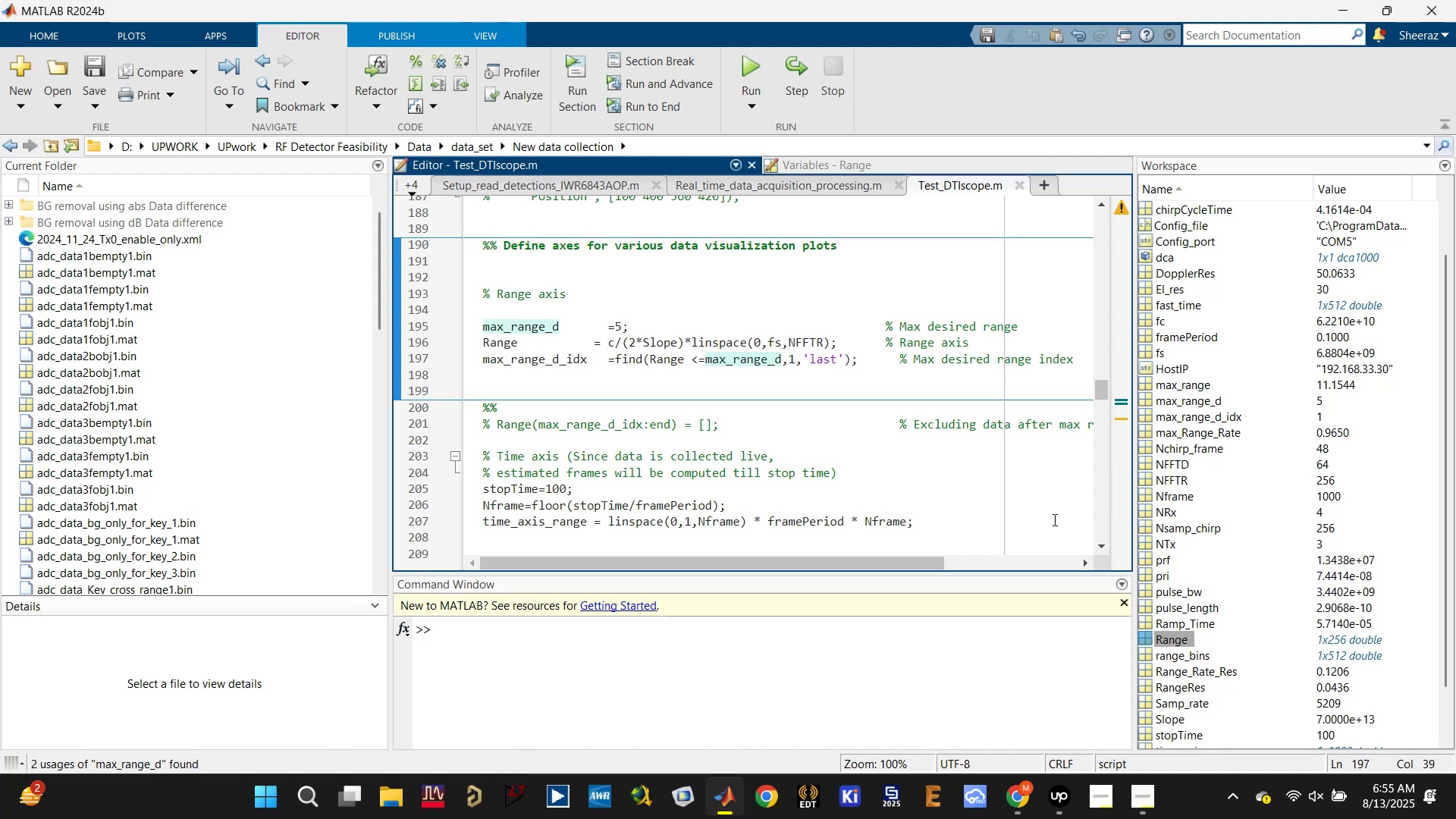 
left_click([528, 359])
 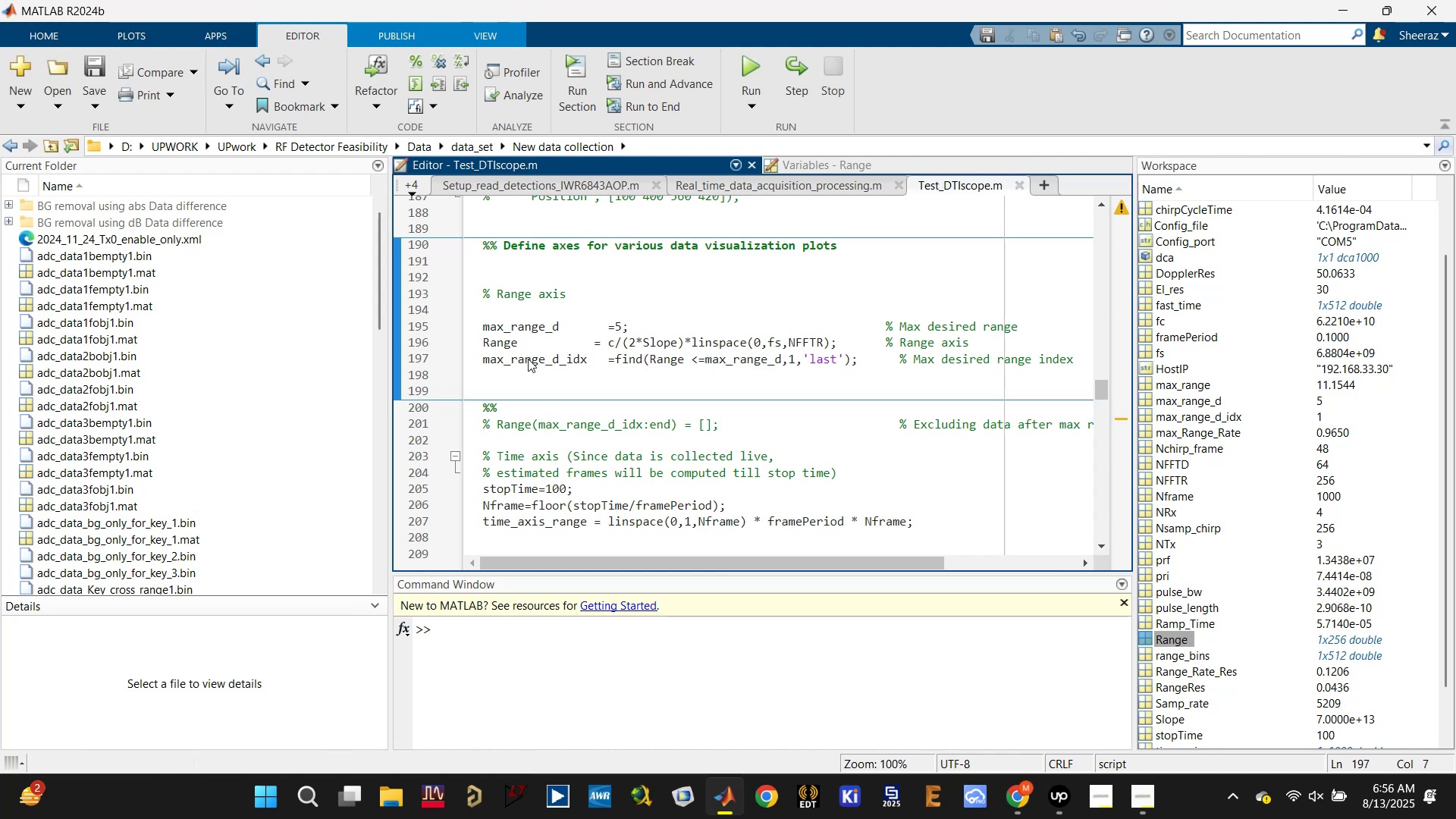 
double_click([528, 359])
 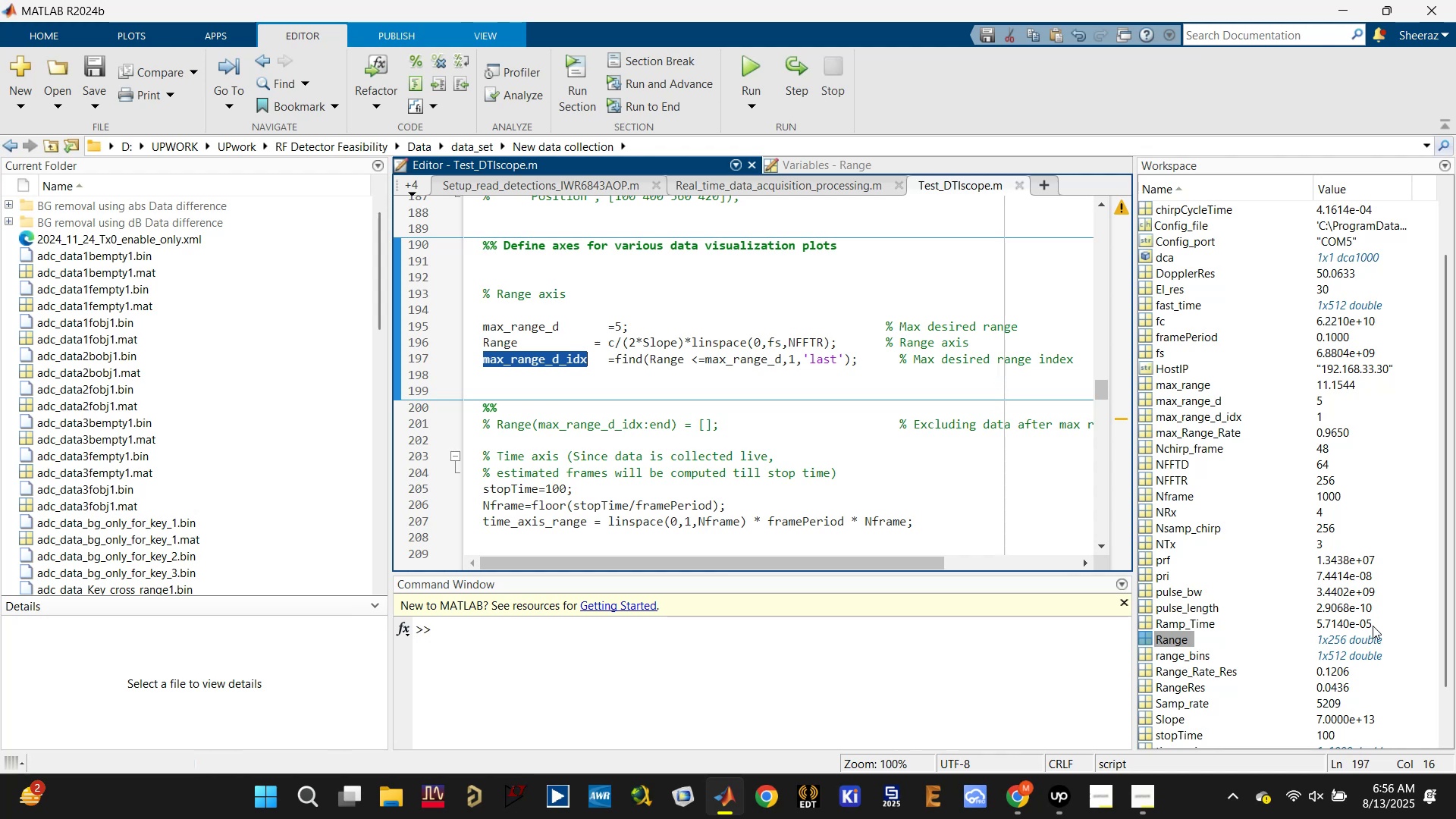 
scroll: coordinate [1282, 588], scroll_direction: up, amount: 3.0
 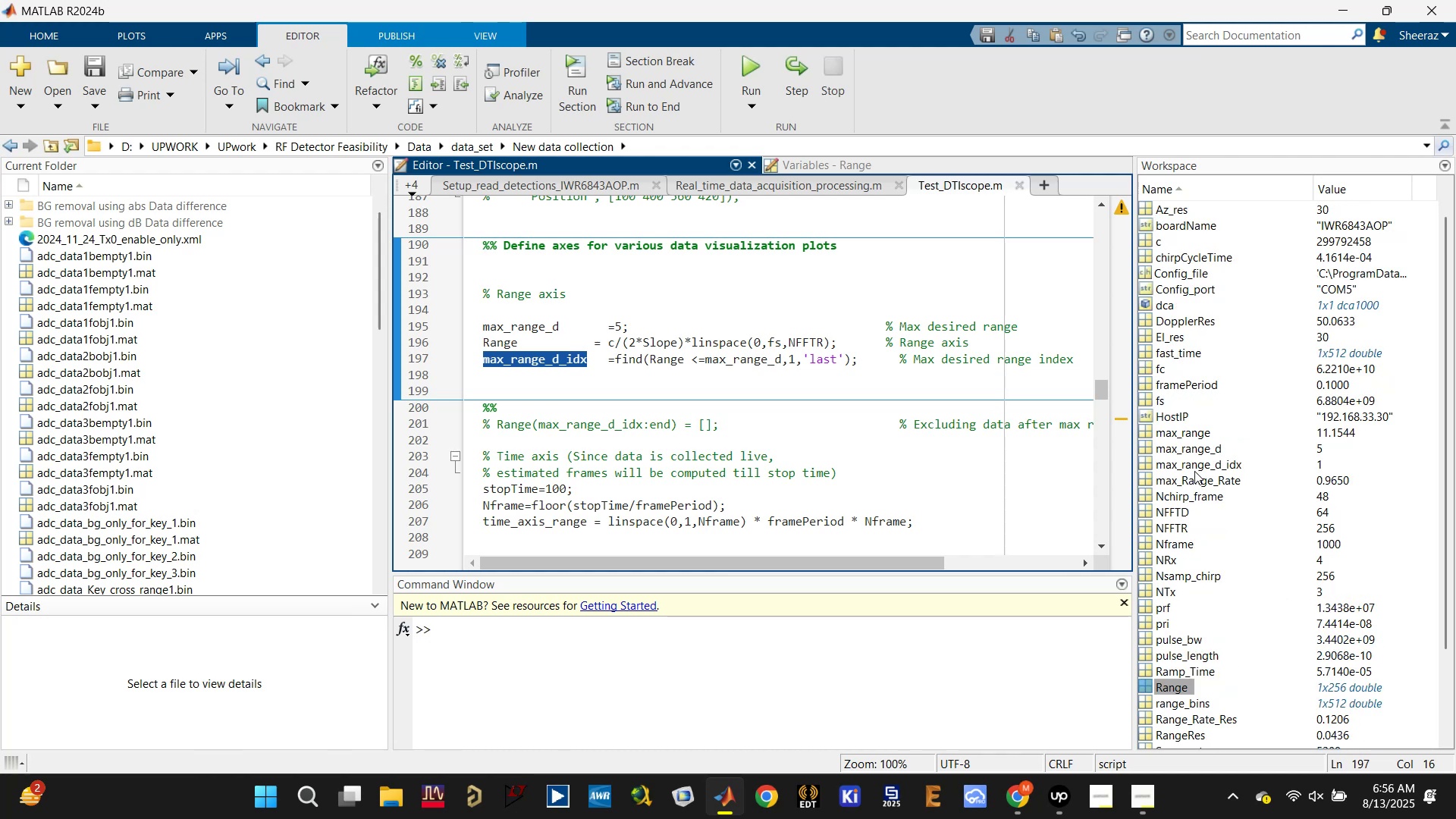 
left_click([1194, 466])
 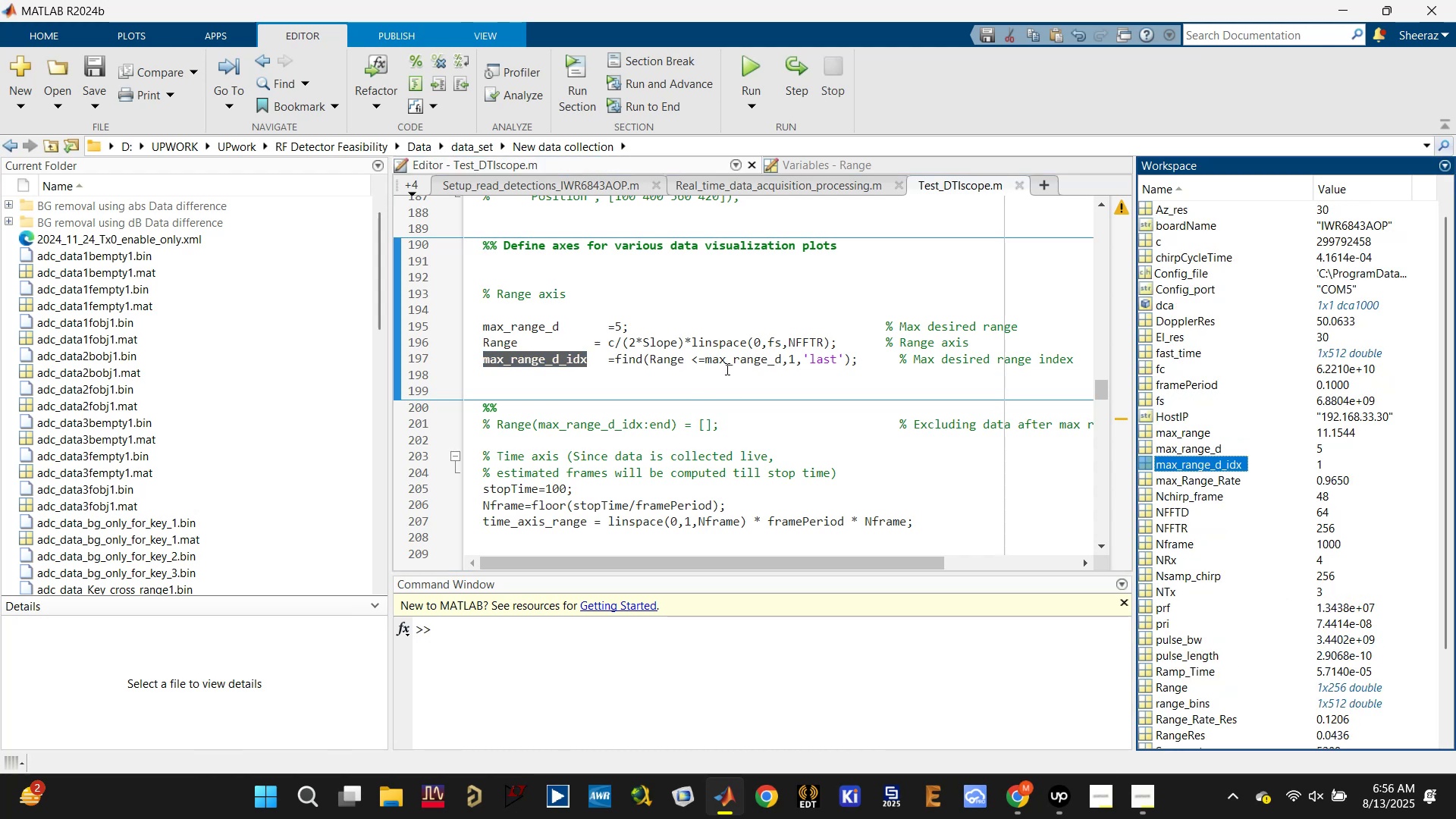 
left_click([498, 340])
 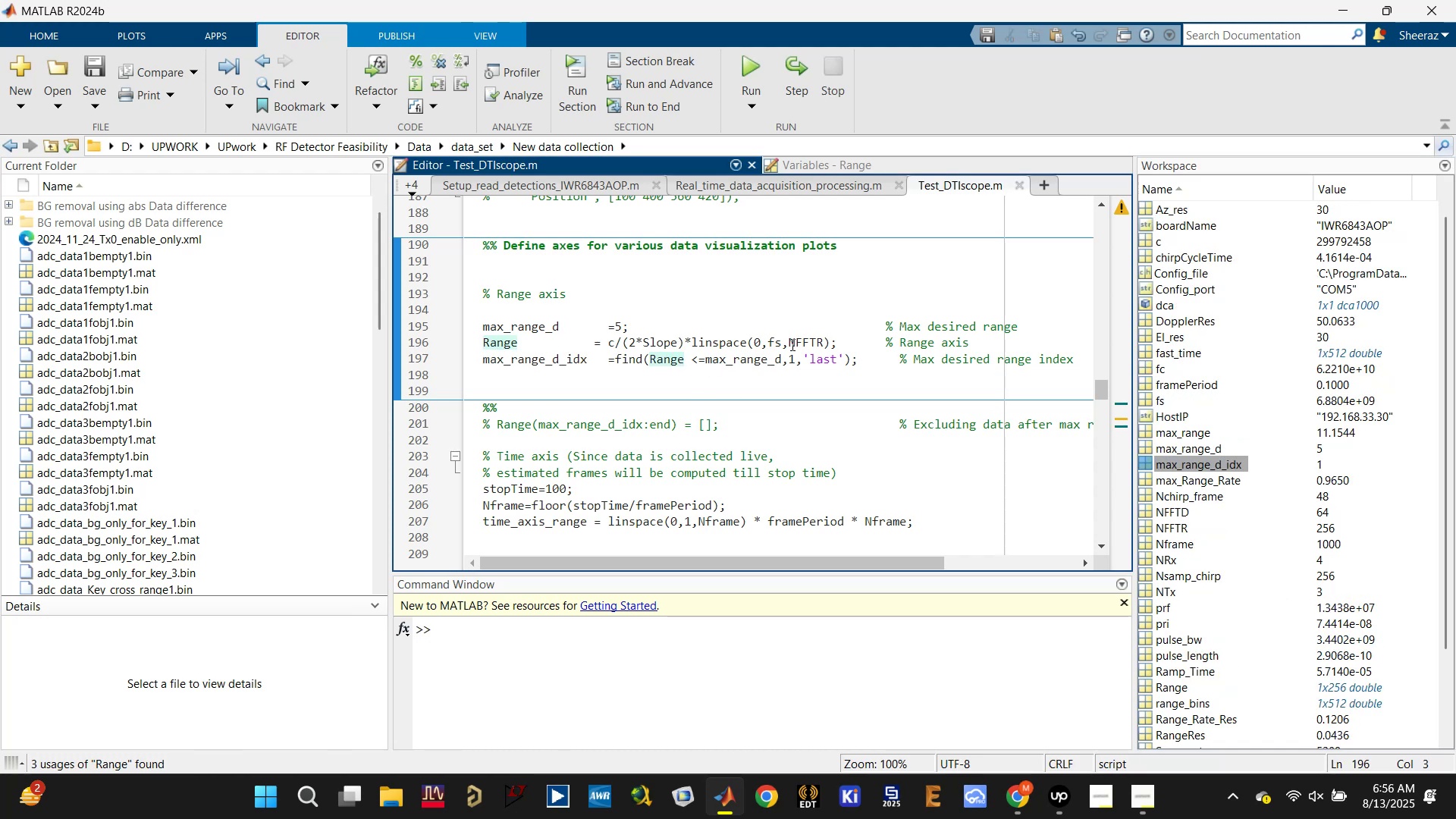 
left_click([777, 343])
 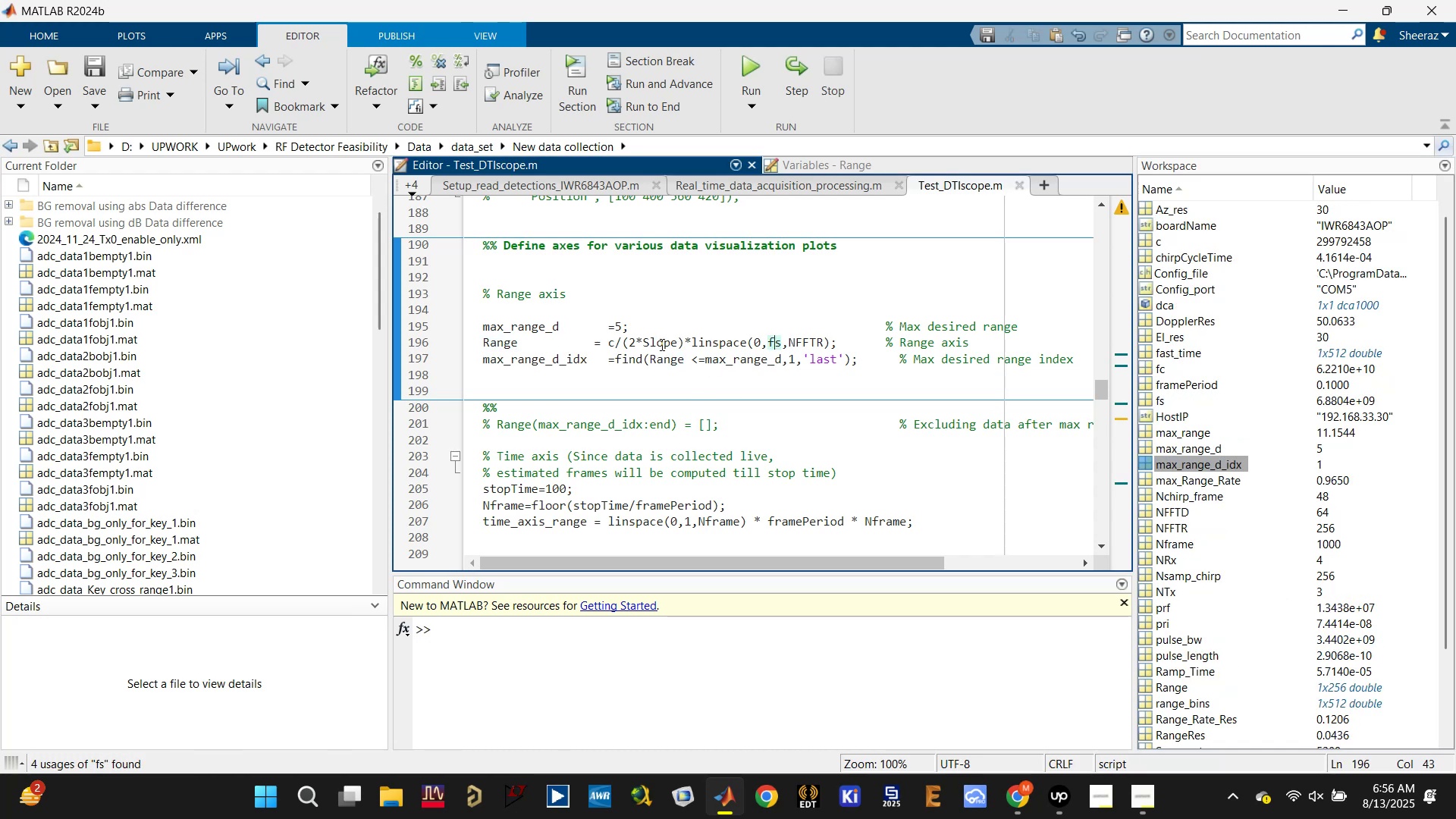 
left_click([654, 340])
 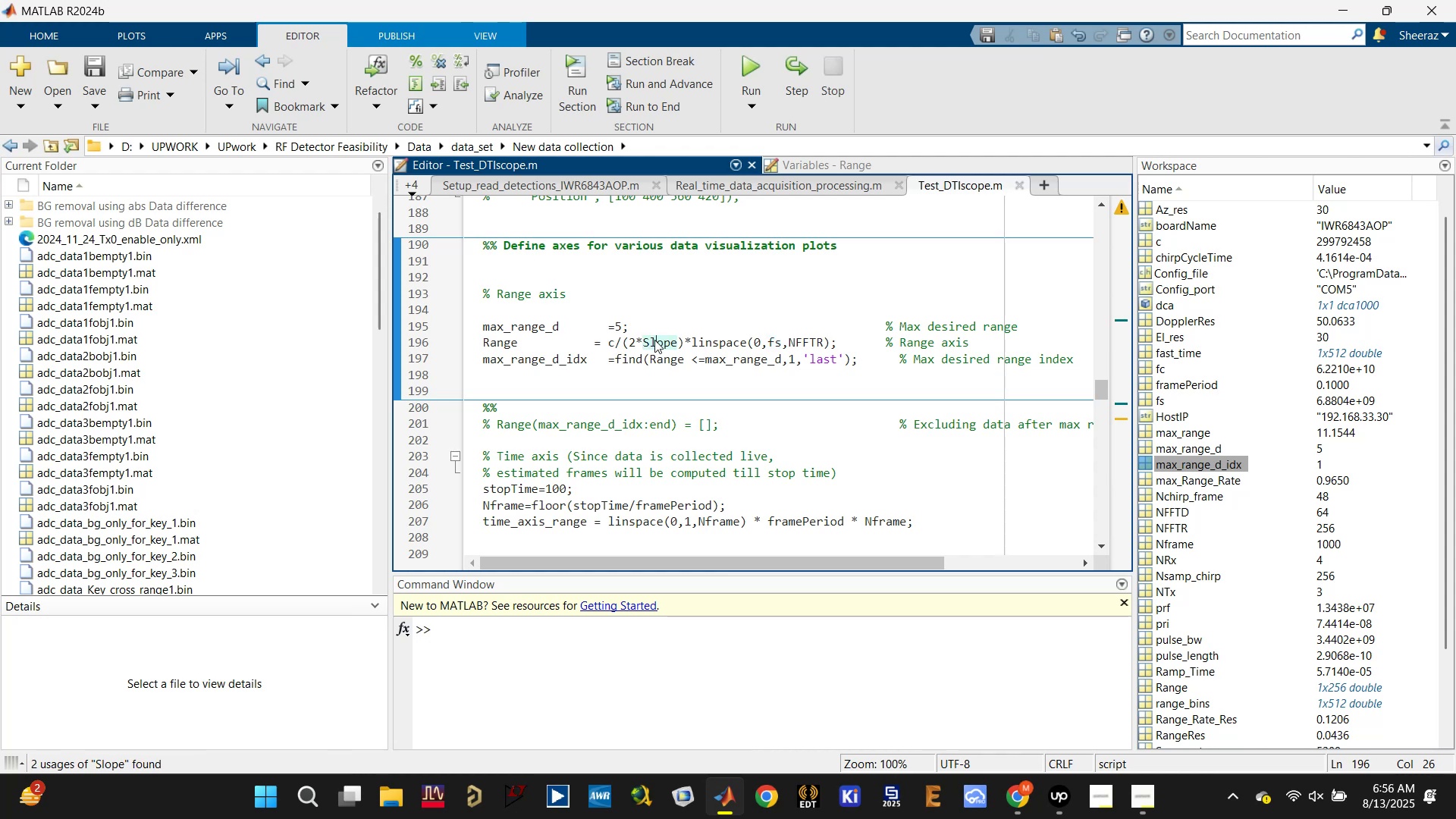 
scroll: coordinate [658, 344], scroll_direction: up, amount: 15.0
 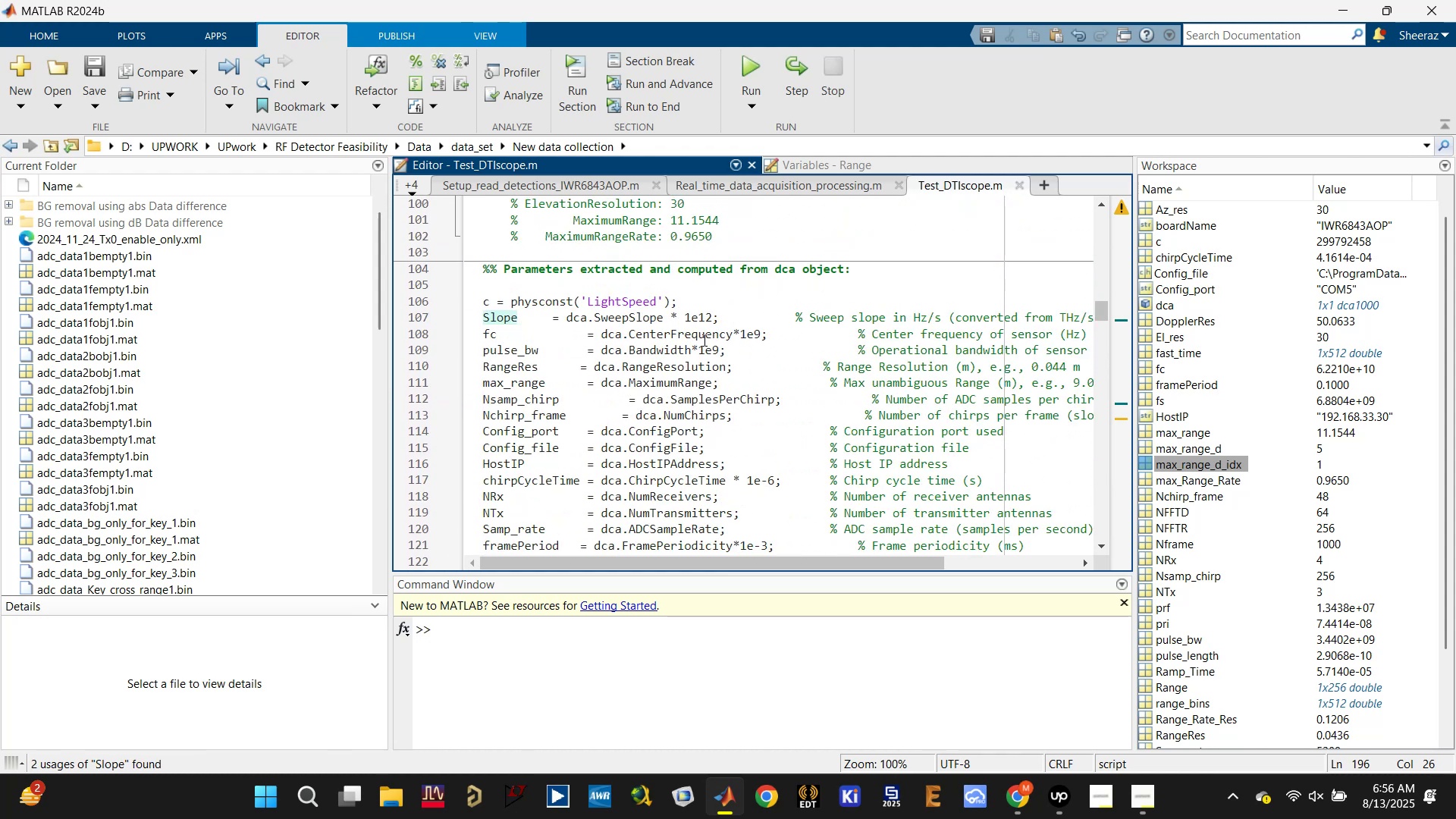 
left_click([703, 319])
 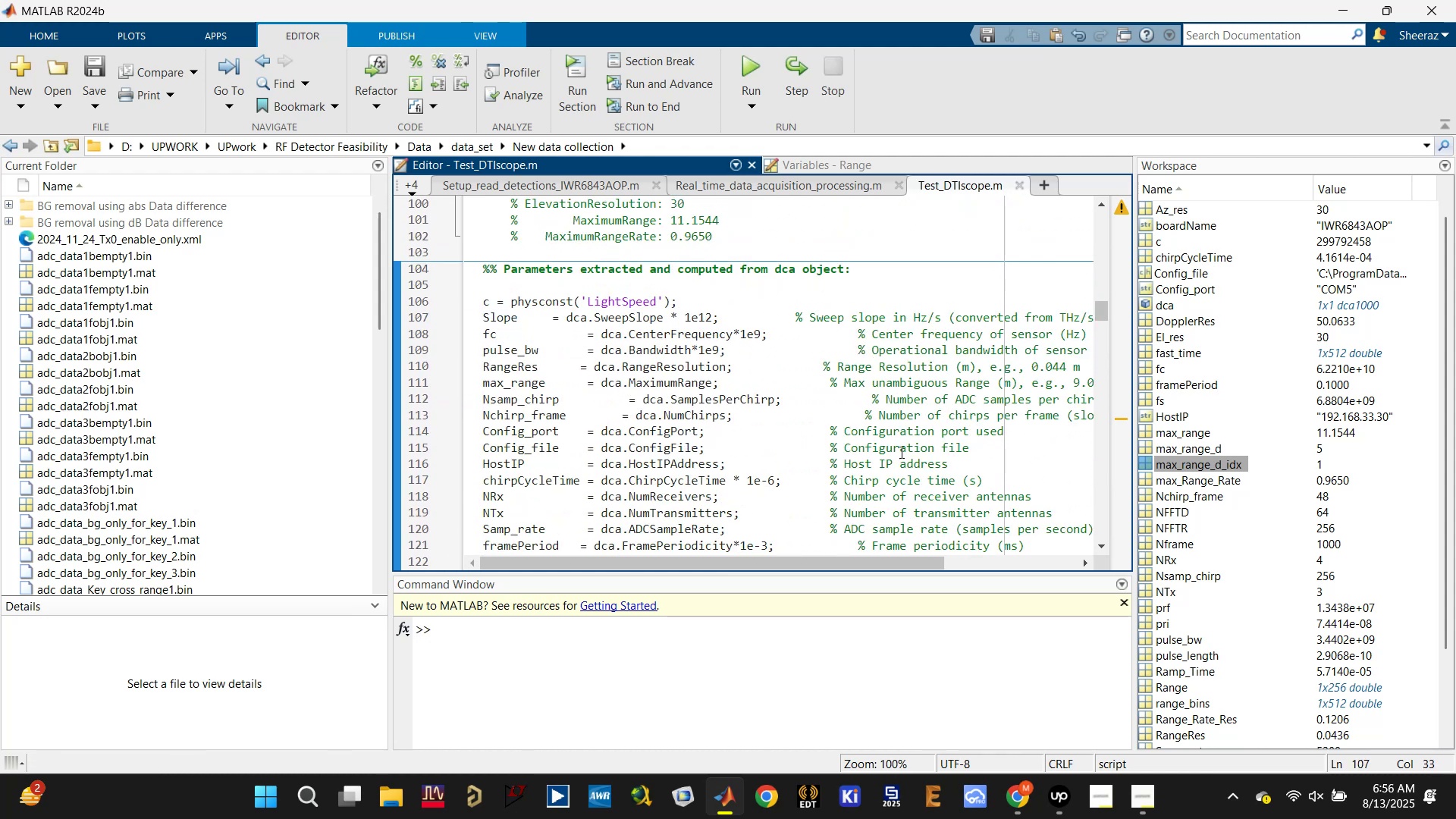 
left_click_drag(start_coordinate=[851, 563], to_coordinate=[757, 535])
 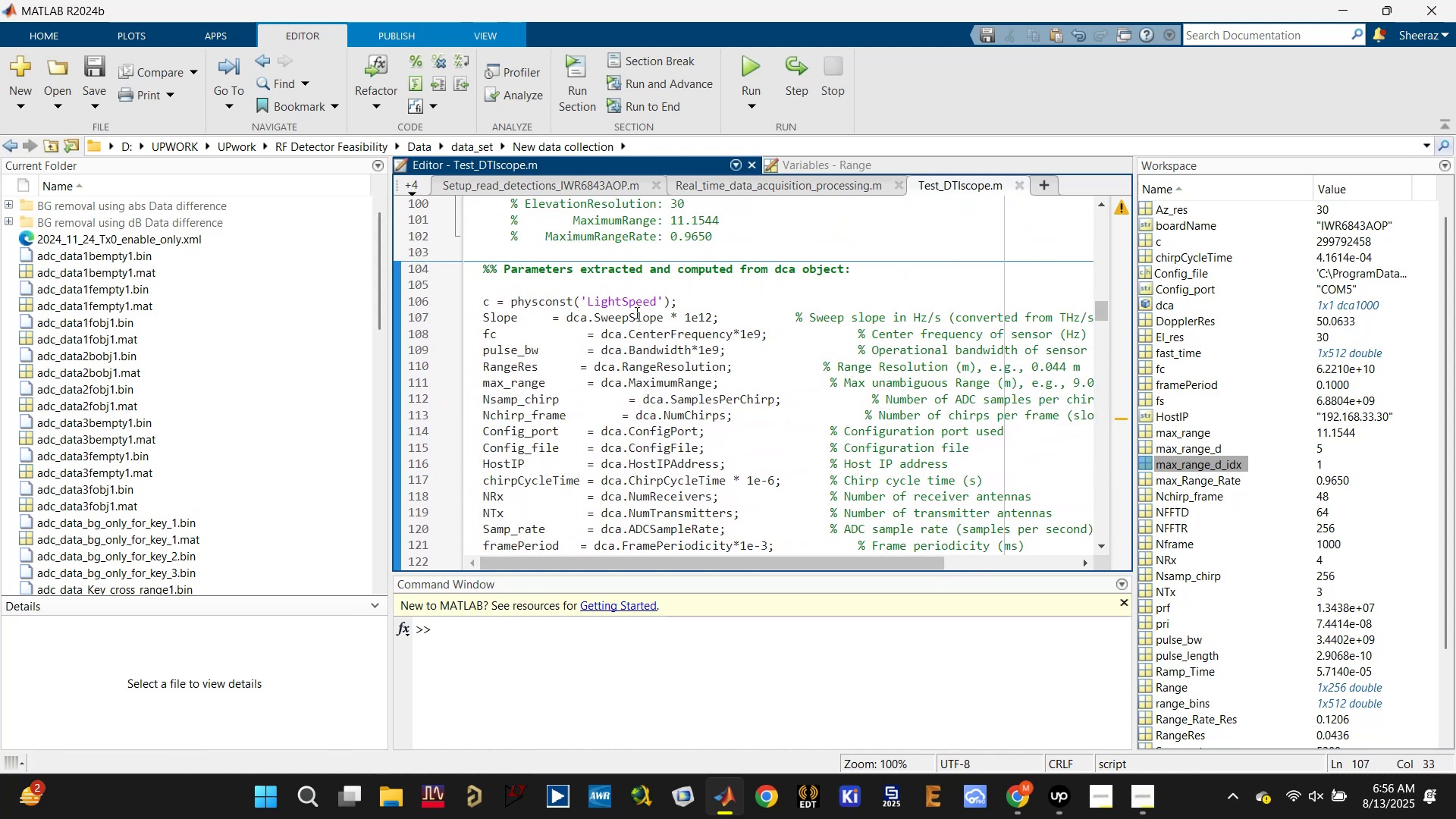 
double_click([635, 312])
 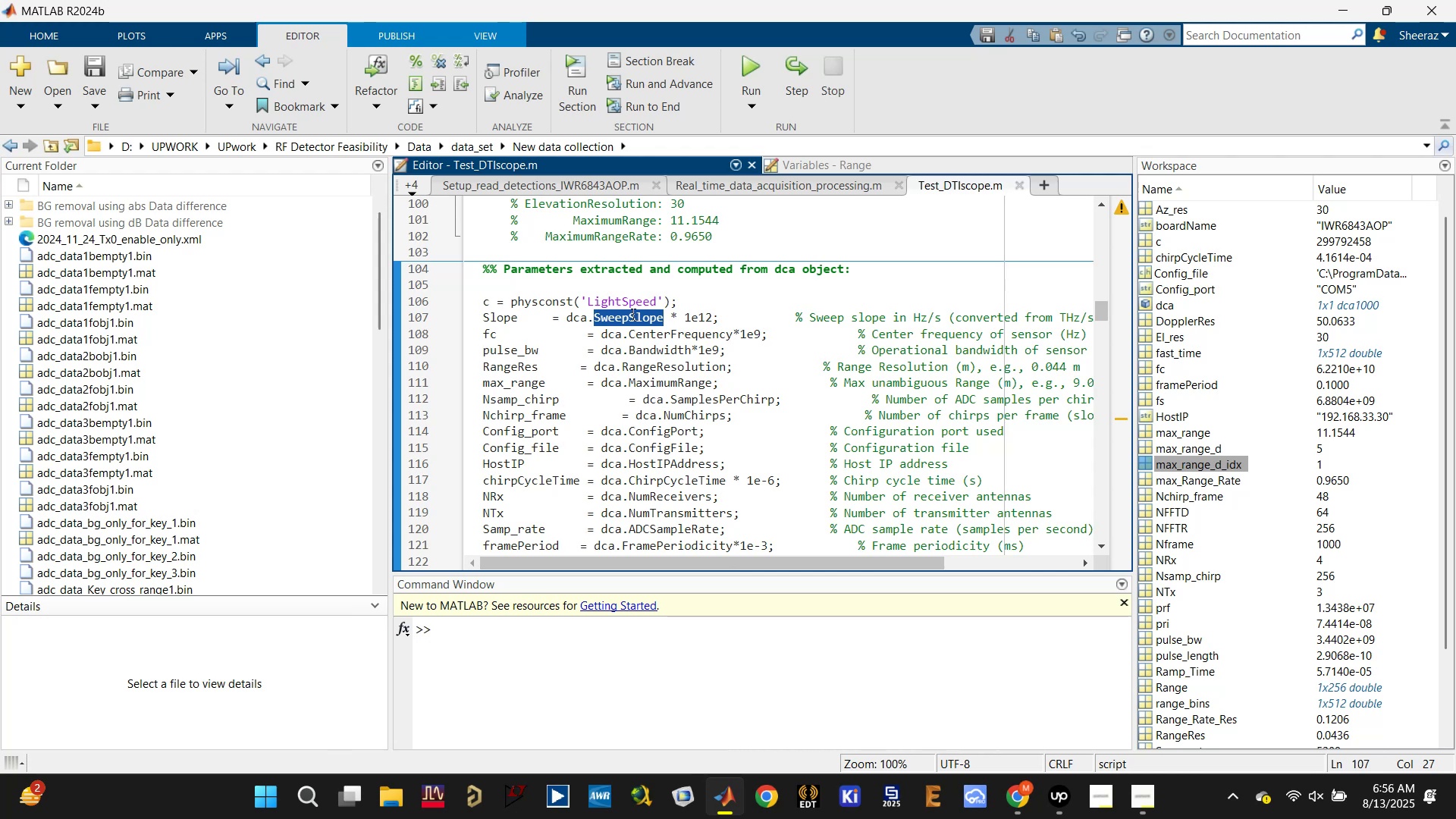 
key(Control+C)
 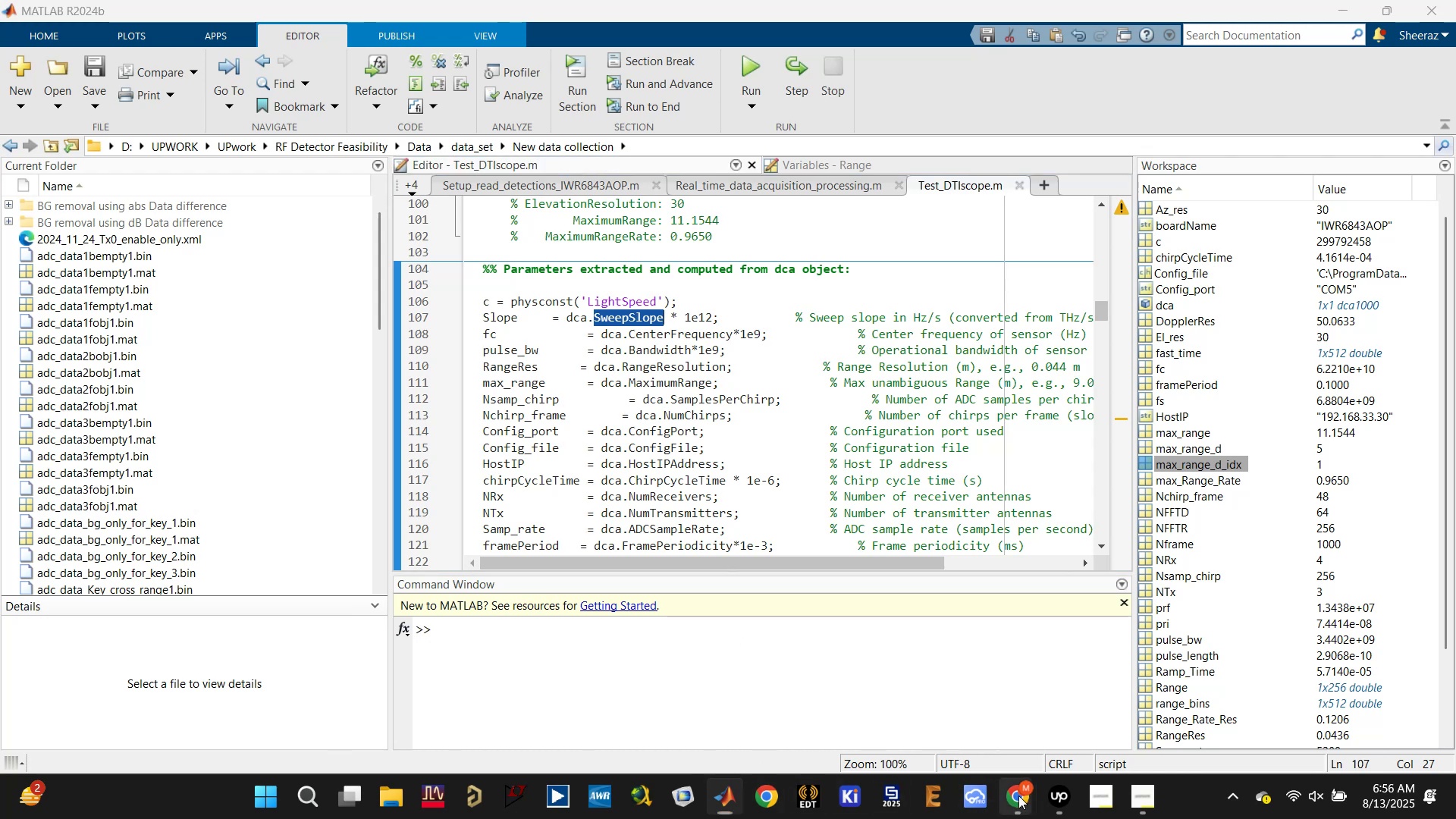 
double_click([865, 695])
 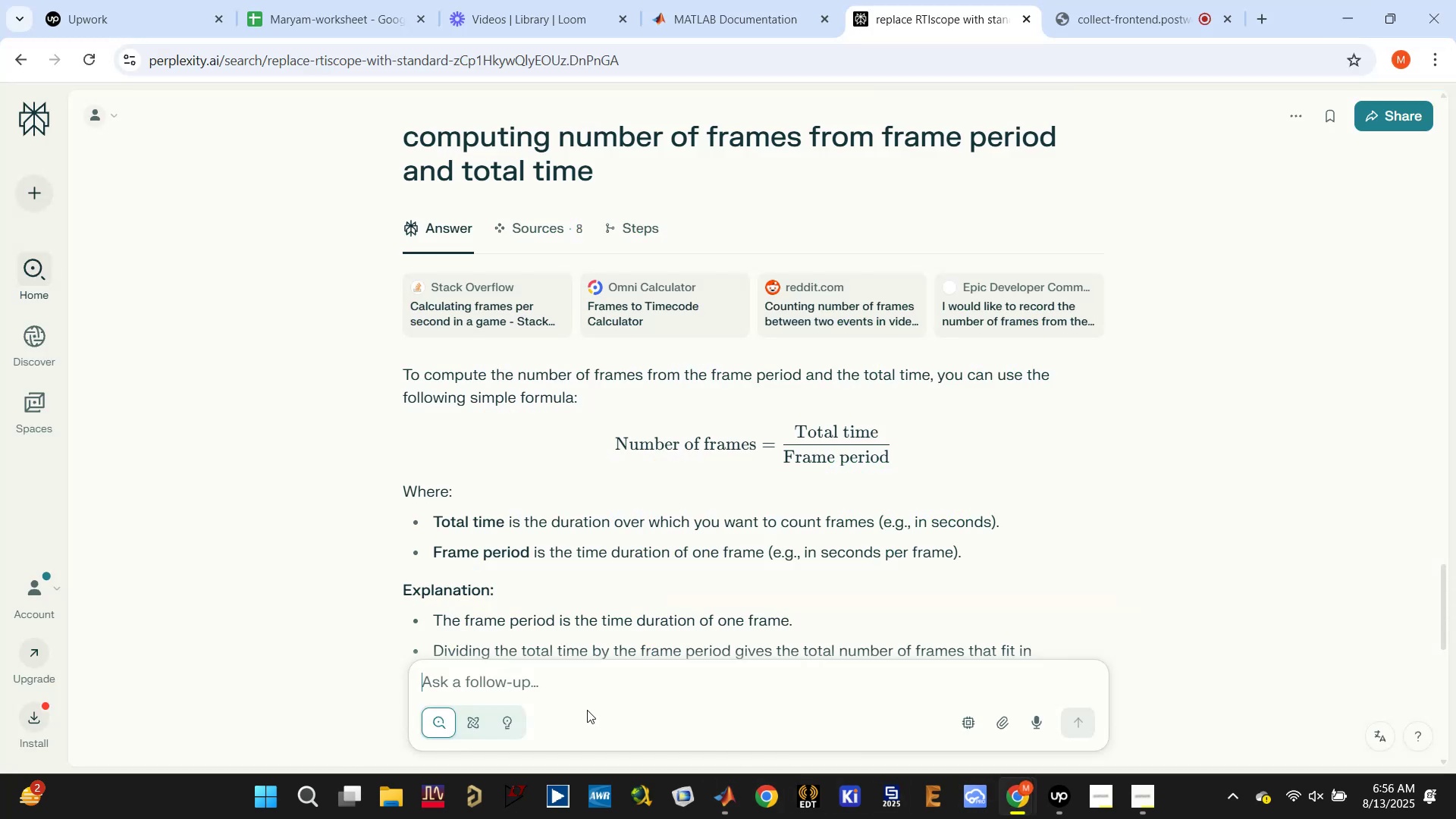 
left_click([585, 681])
 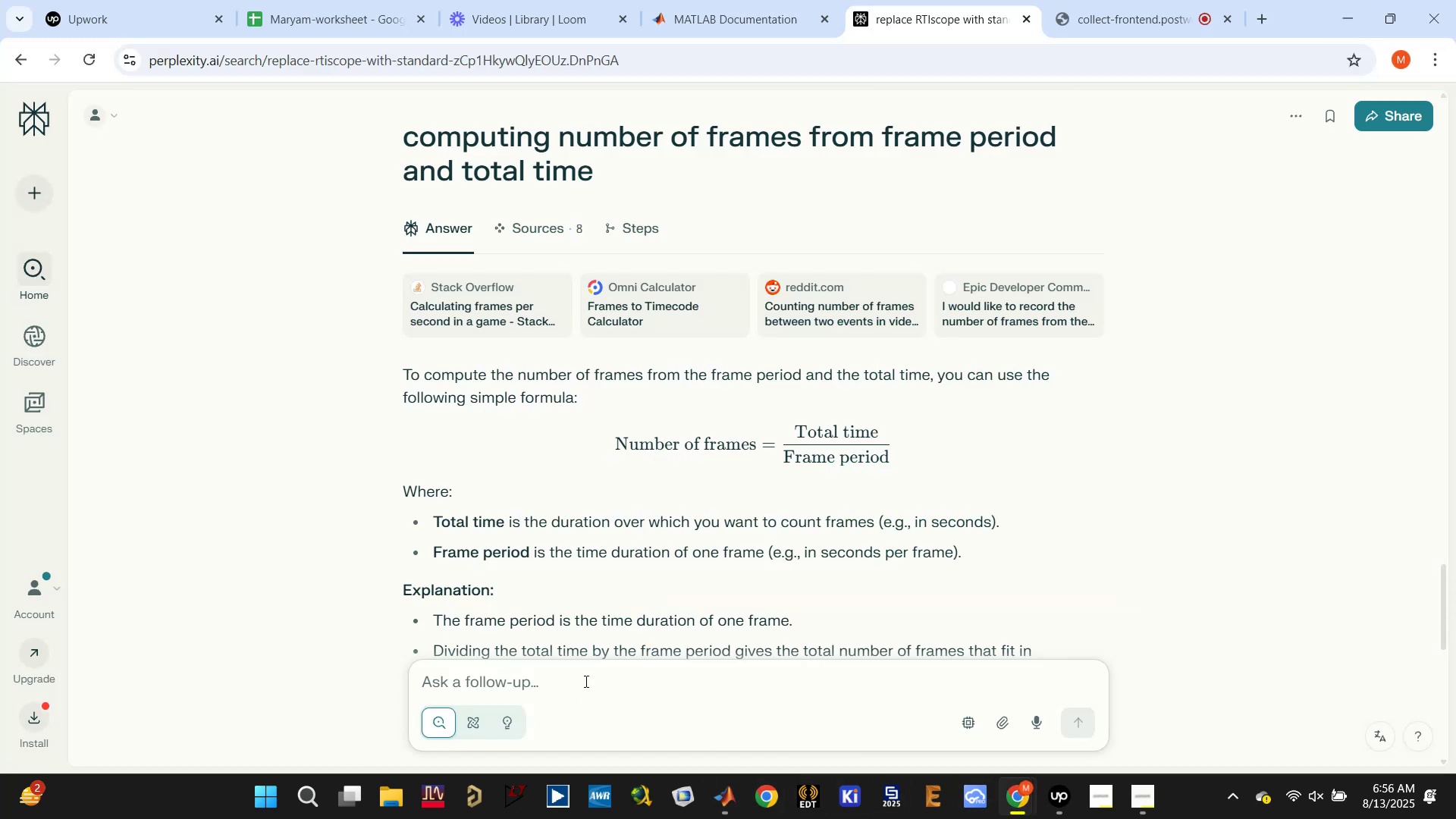 
type(sweep slope unit in dca())
 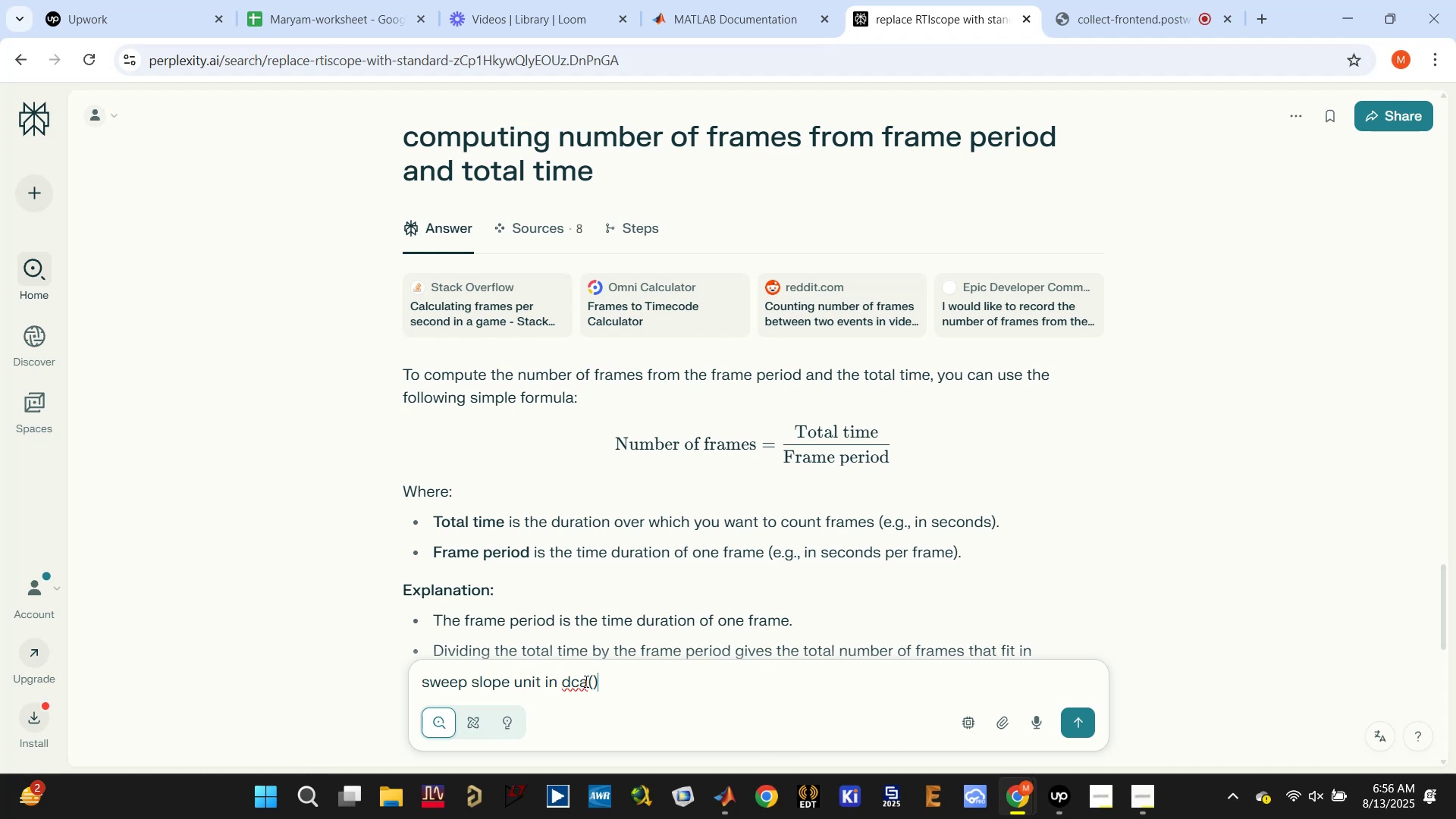 
 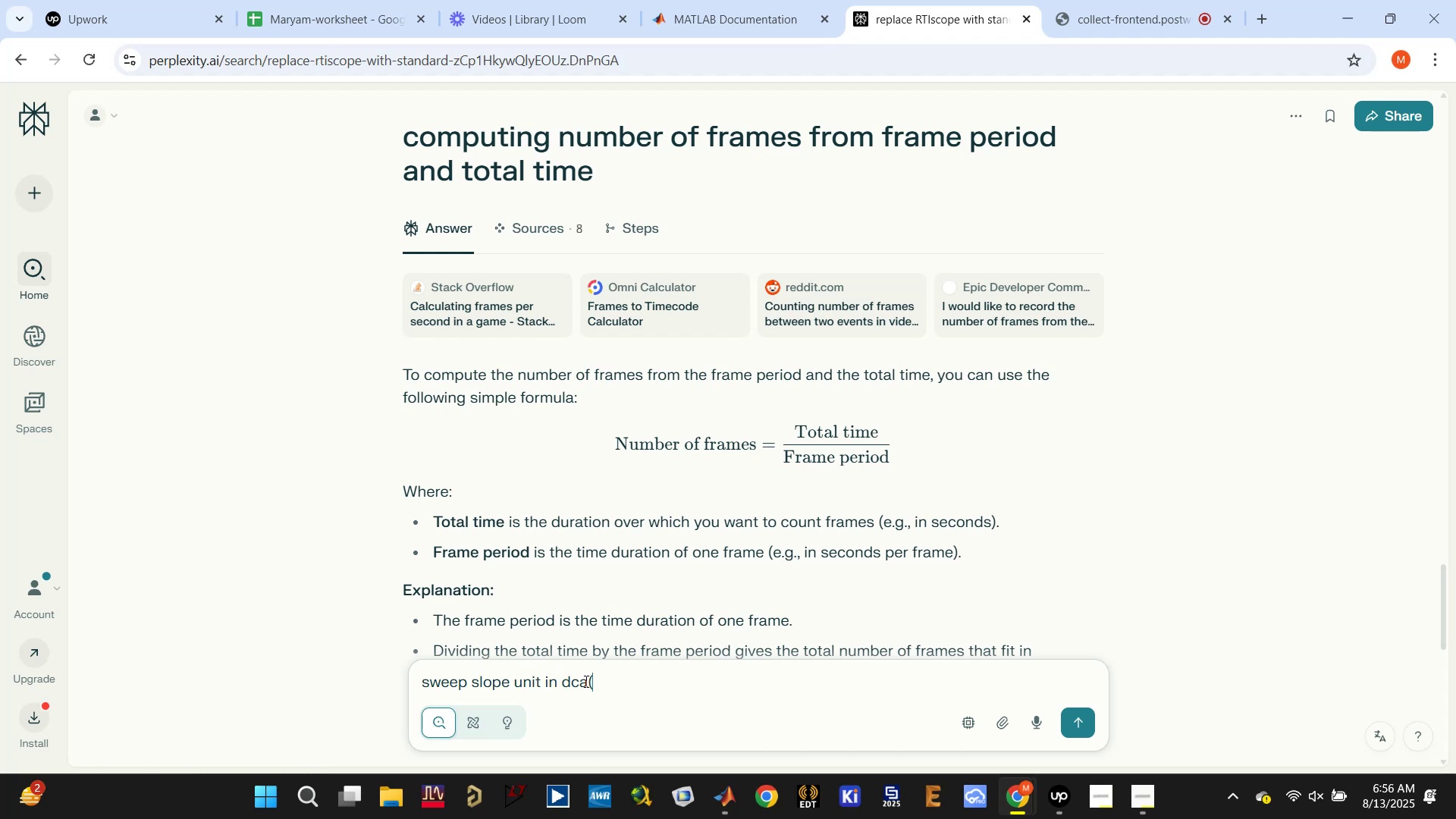 
key(Enter)
 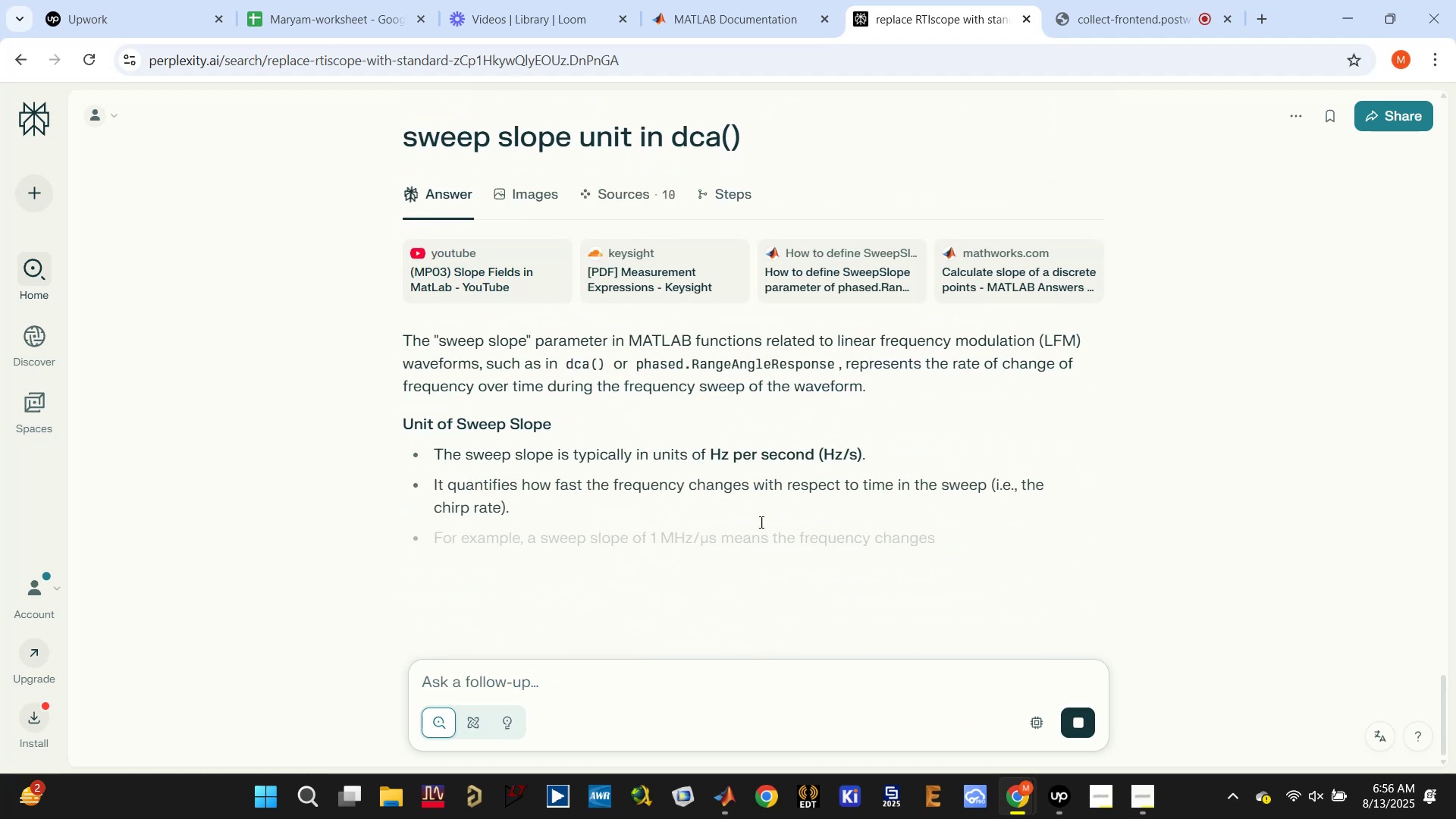 
scroll: coordinate [816, 453], scroll_direction: down, amount: 2.0
 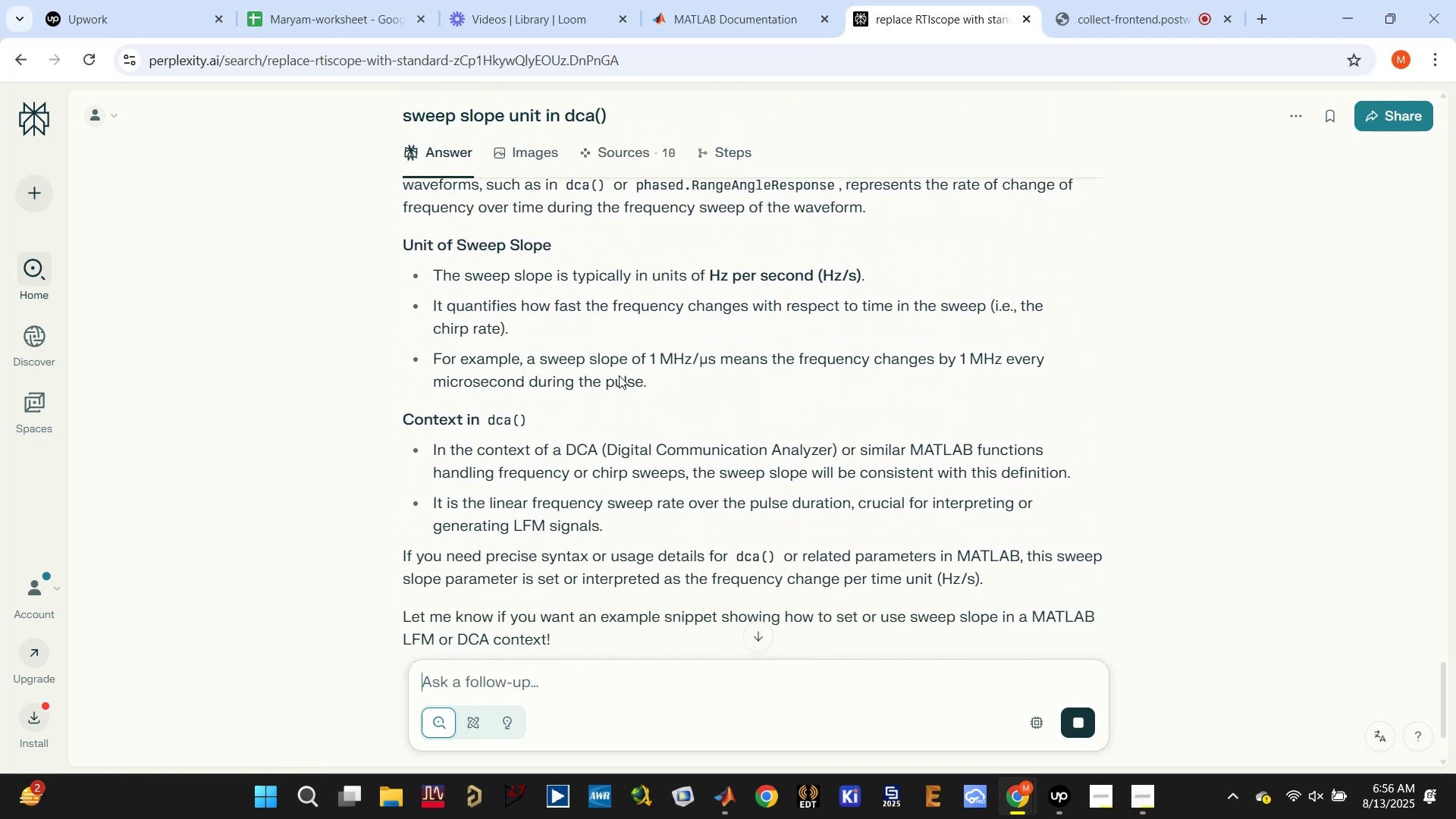 
left_click_drag(start_coordinate=[611, 357], to_coordinate=[746, 362])
 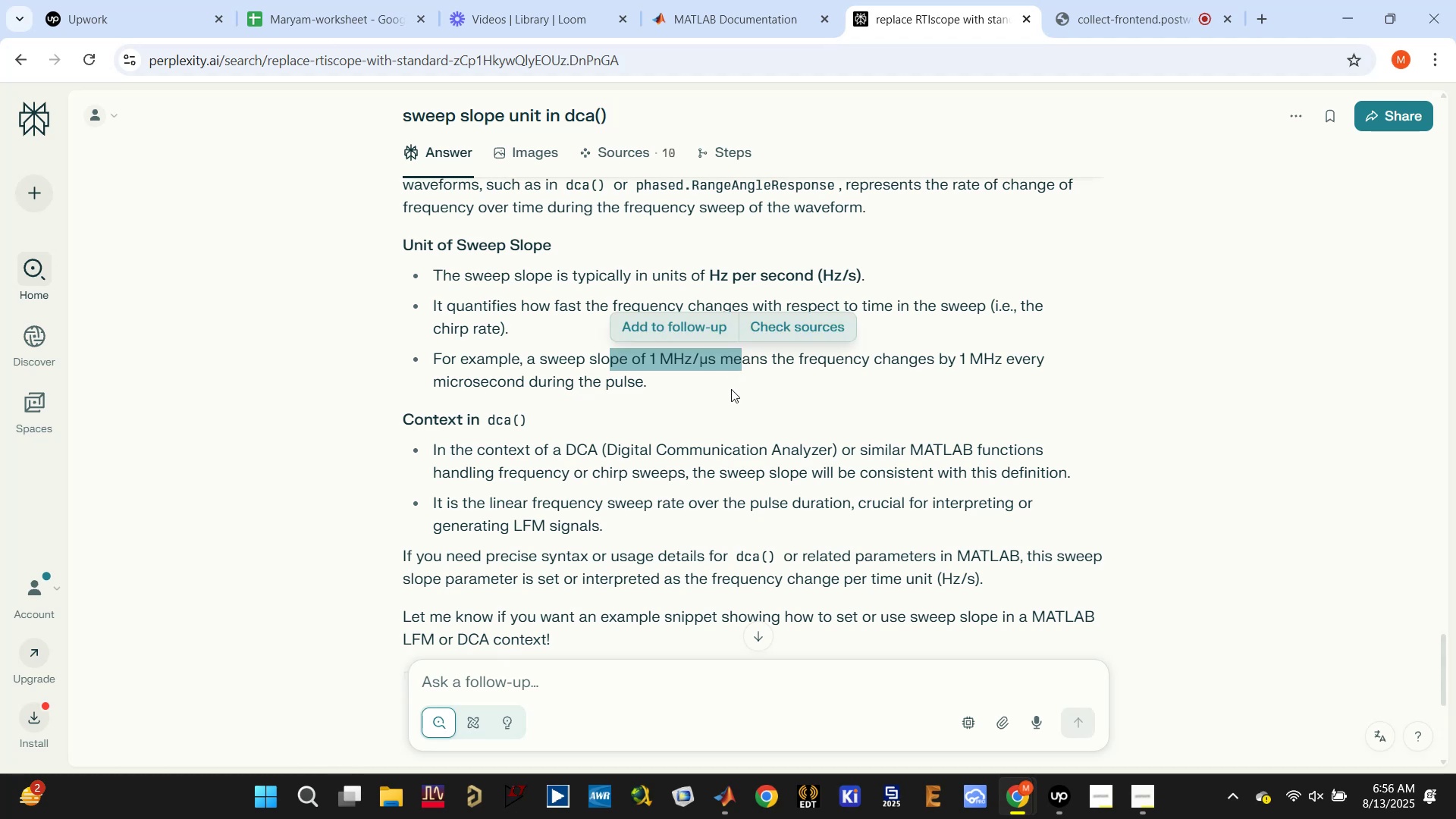 
left_click([731, 389])
 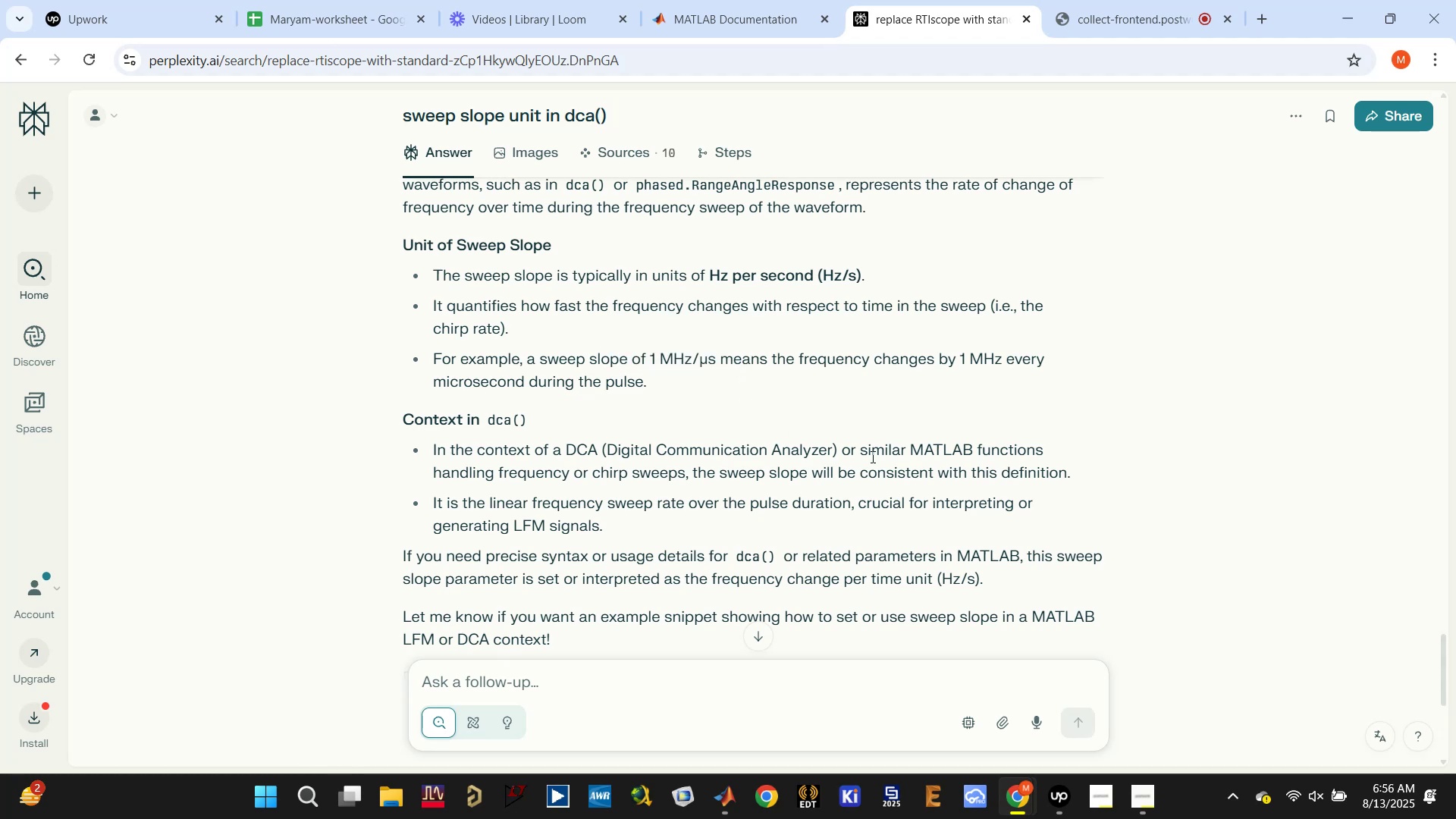 
scroll: coordinate [870, 457], scroll_direction: down, amount: 1.0
 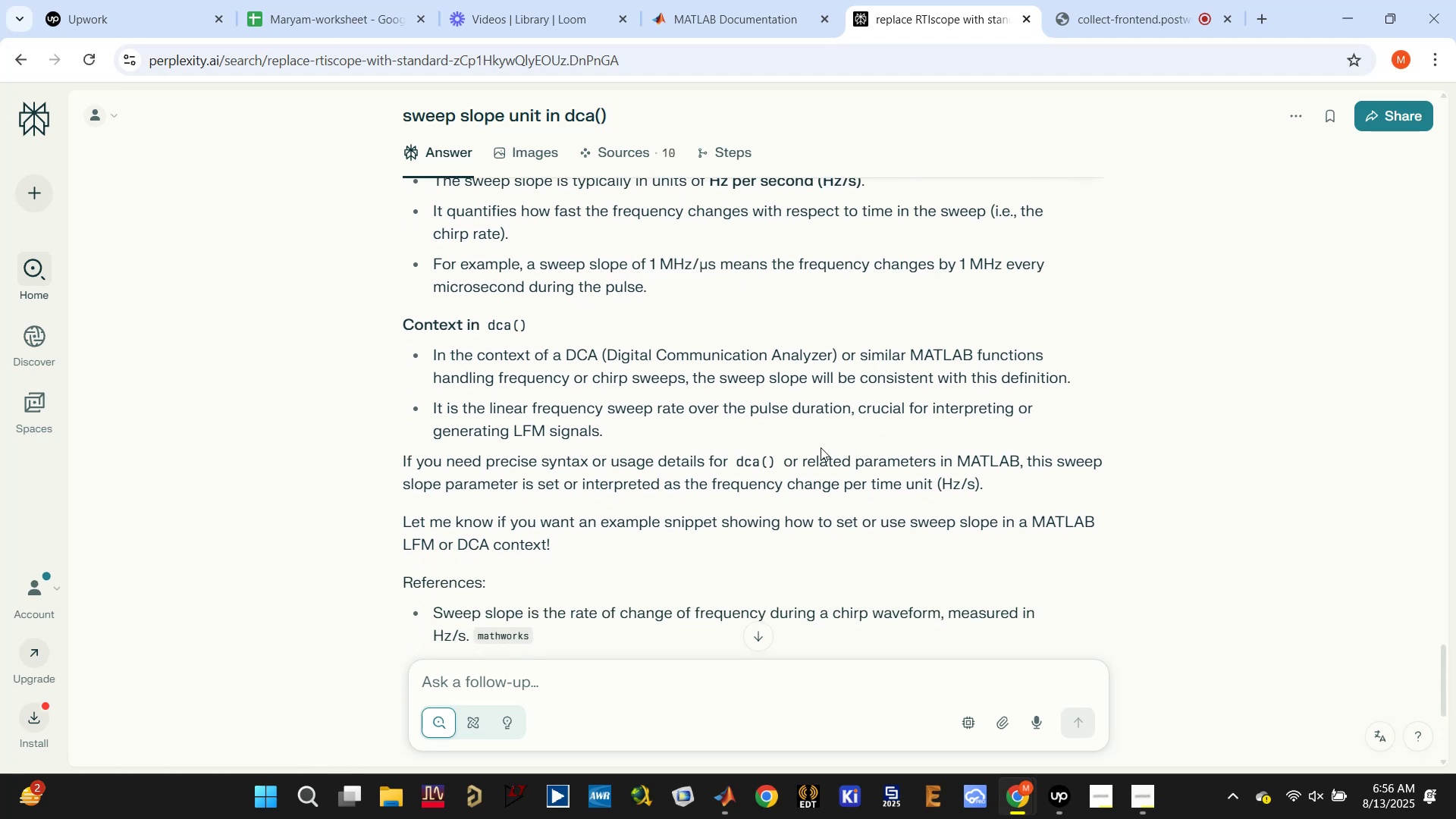 
scroll: coordinate [821, 447], scroll_direction: up, amount: 2.0
 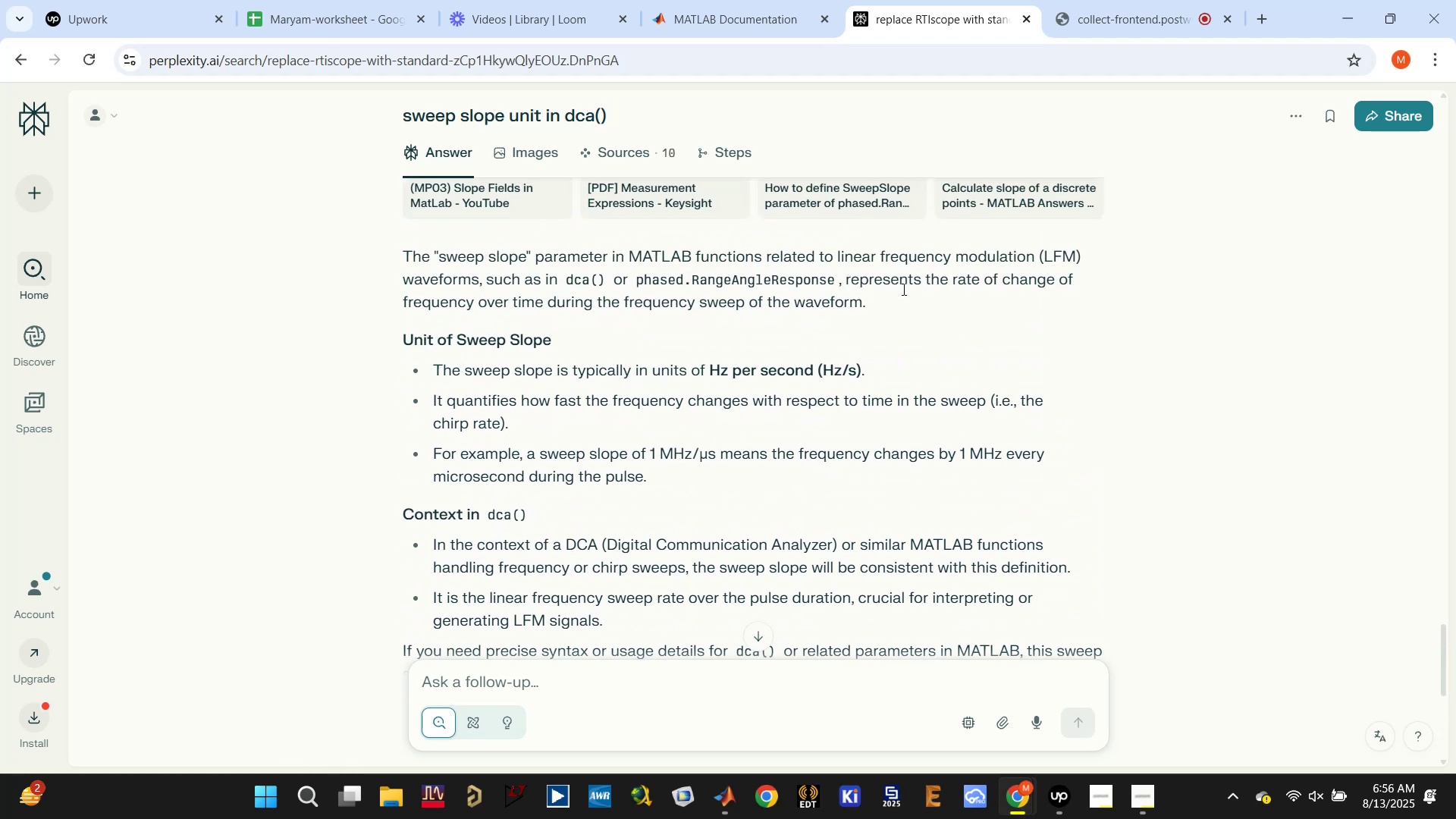 
wait(6.42)
 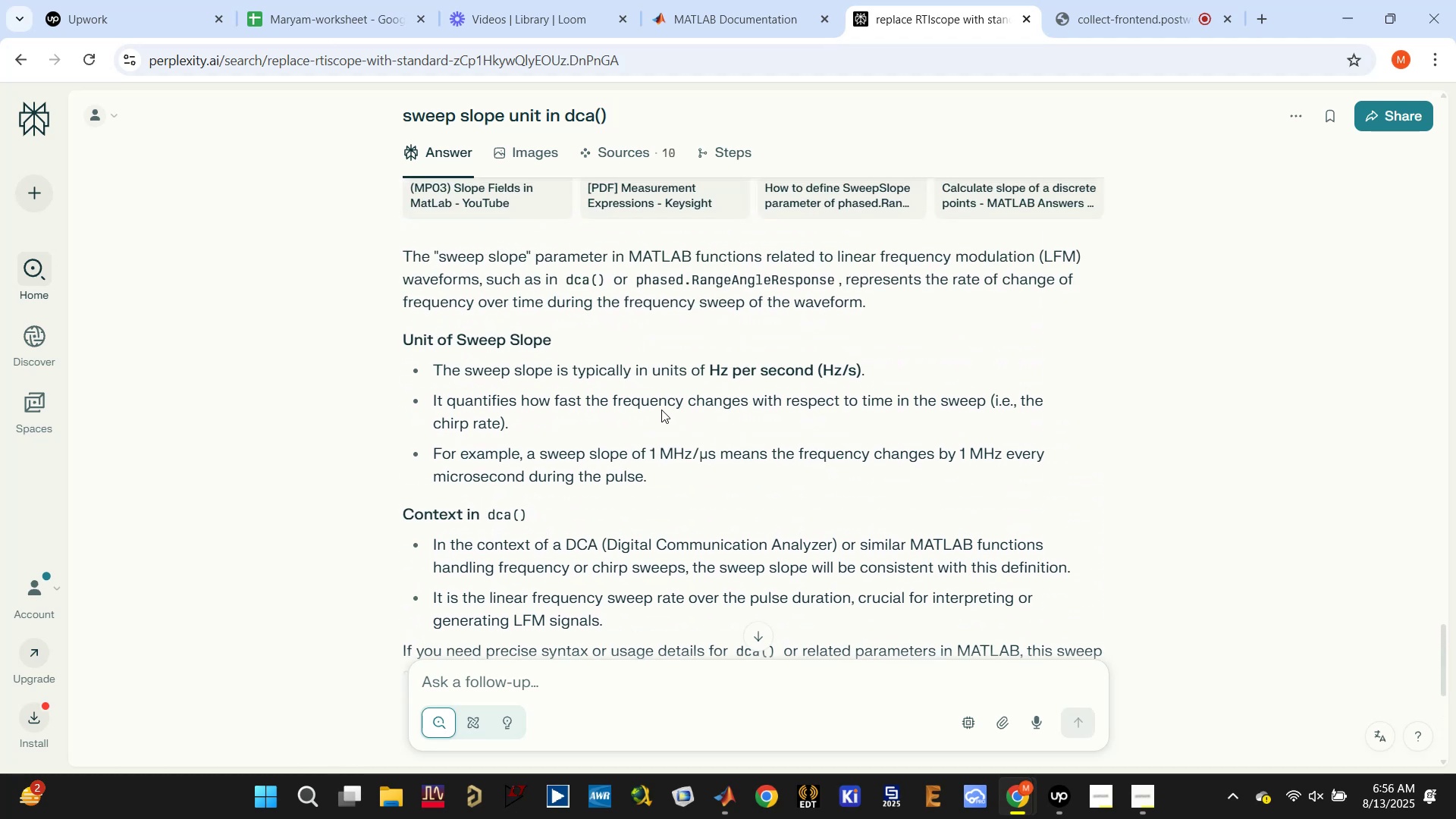 
left_click_drag(start_coordinate=[650, 453], to_coordinate=[767, 457])
 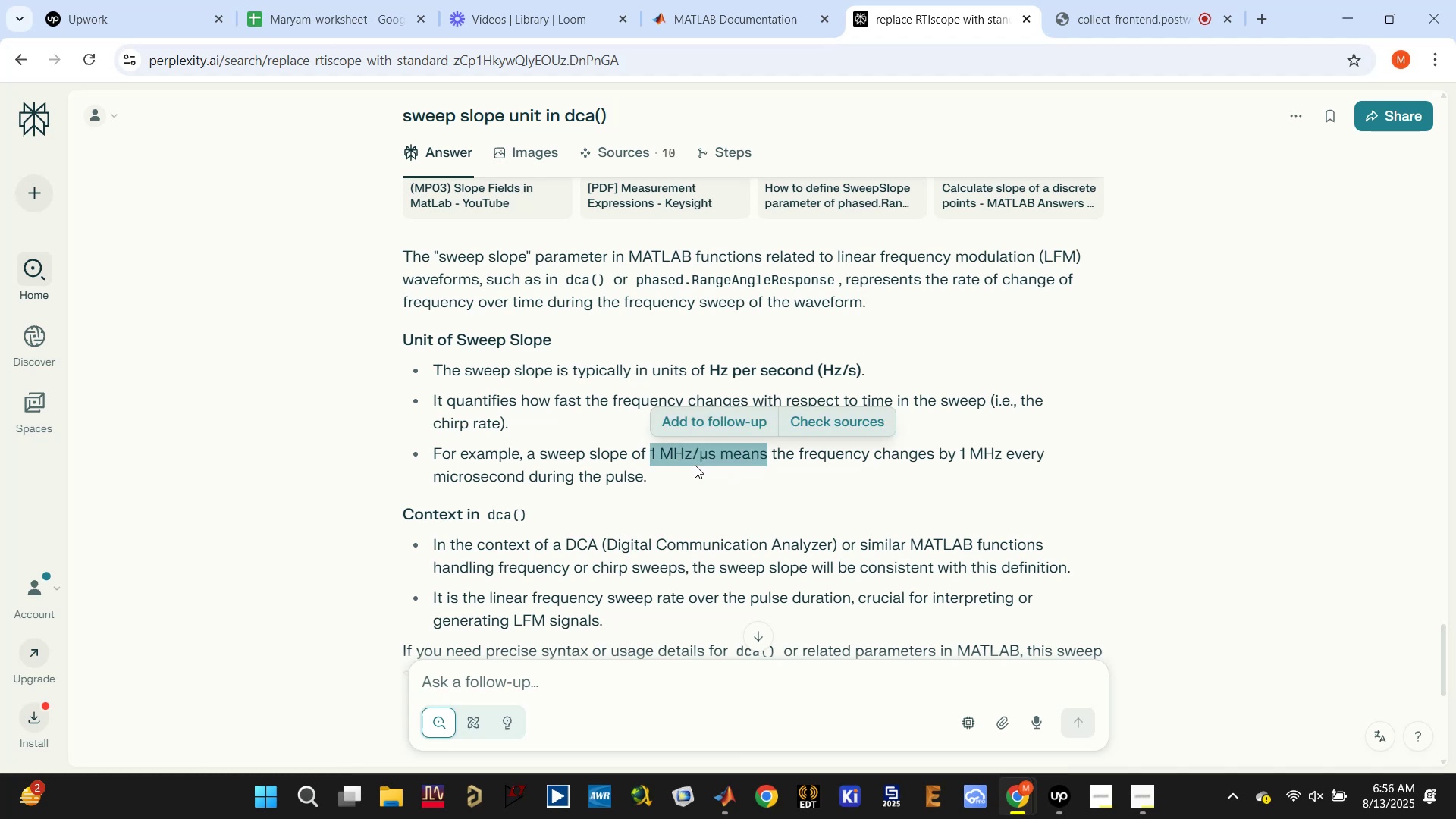 
left_click([603, 472])
 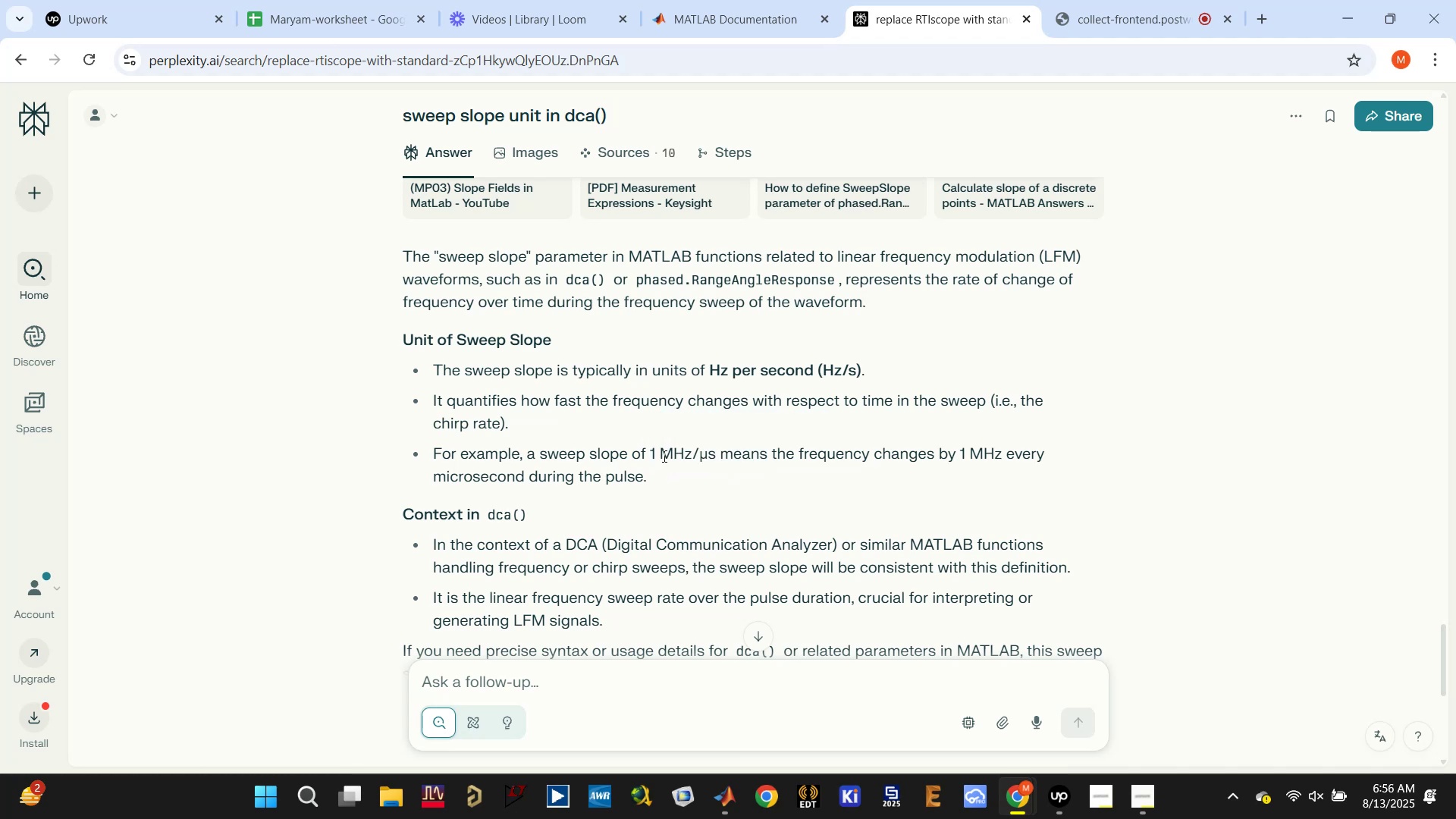 
double_click([663, 452])
 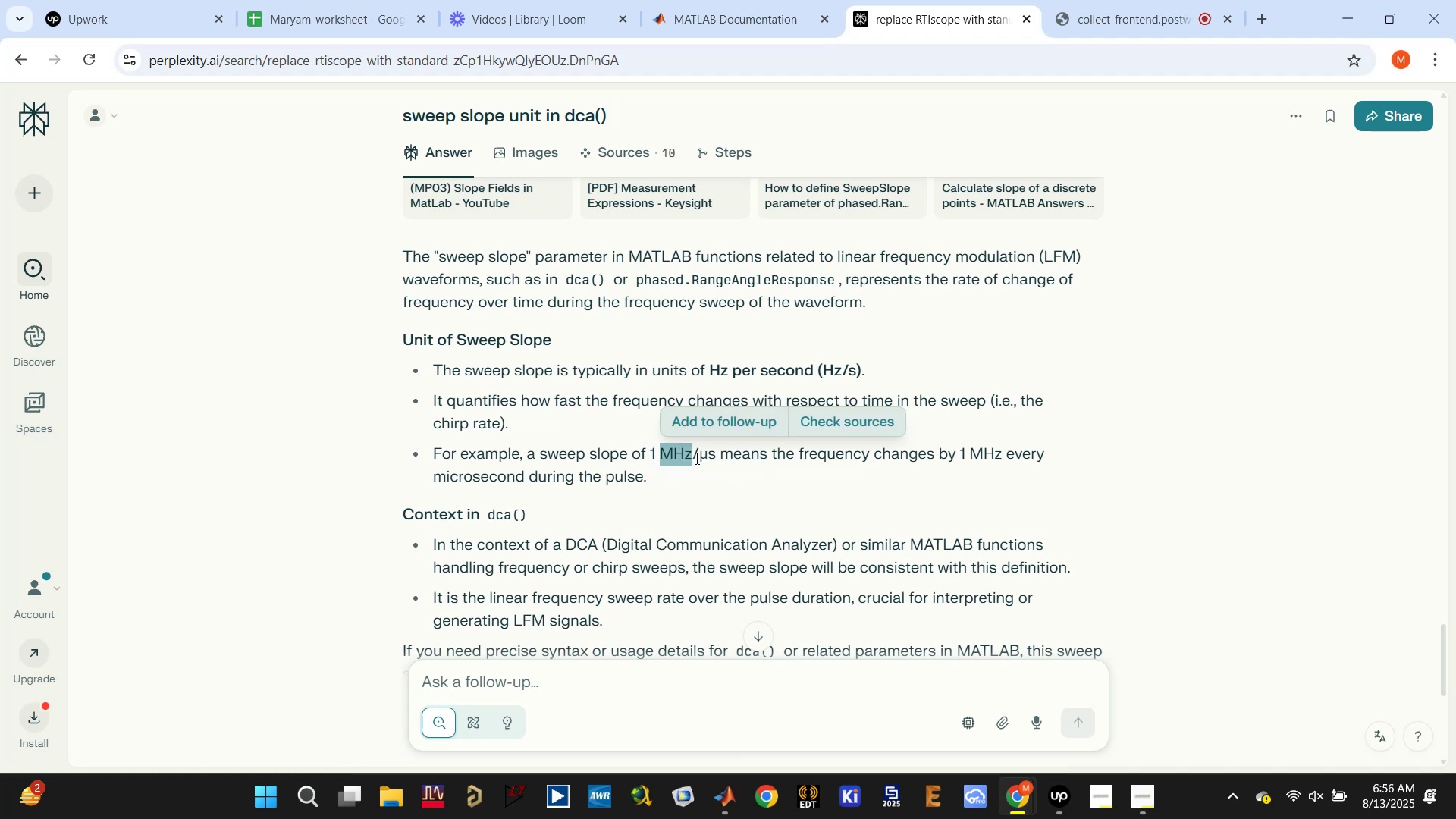 
left_click([695, 458])
 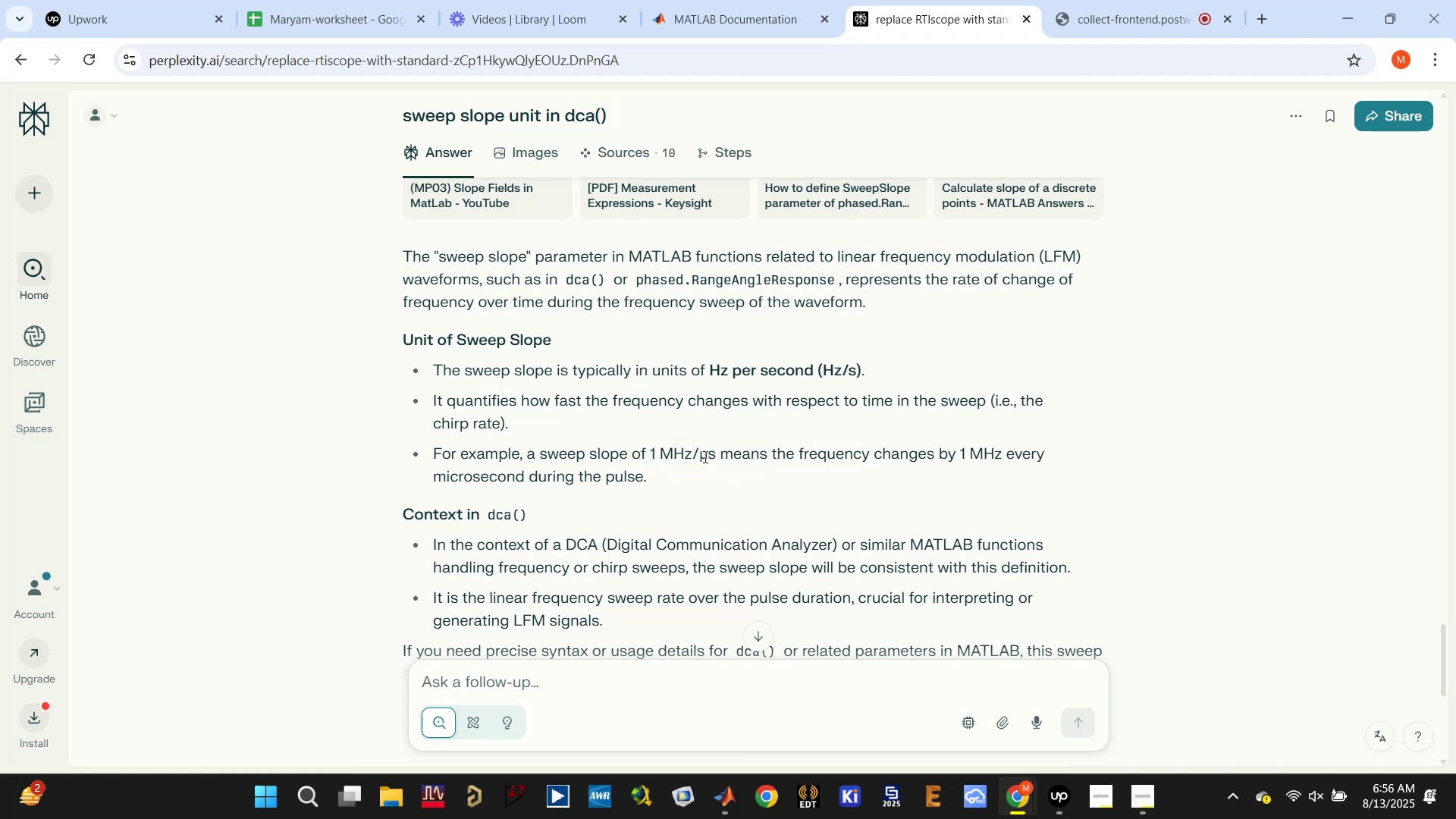 
double_click([704, 457])
 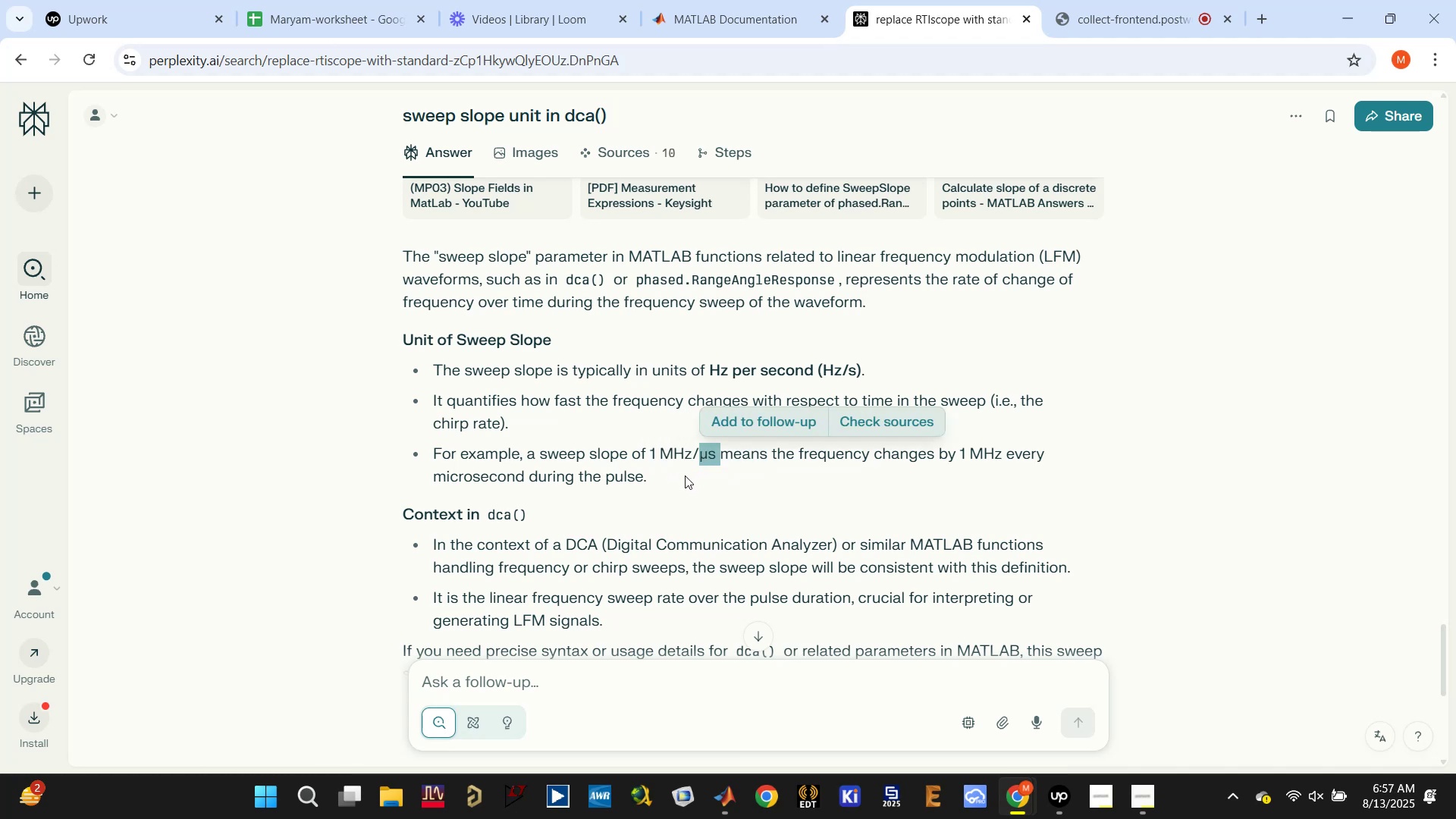 
left_click([679, 486])
 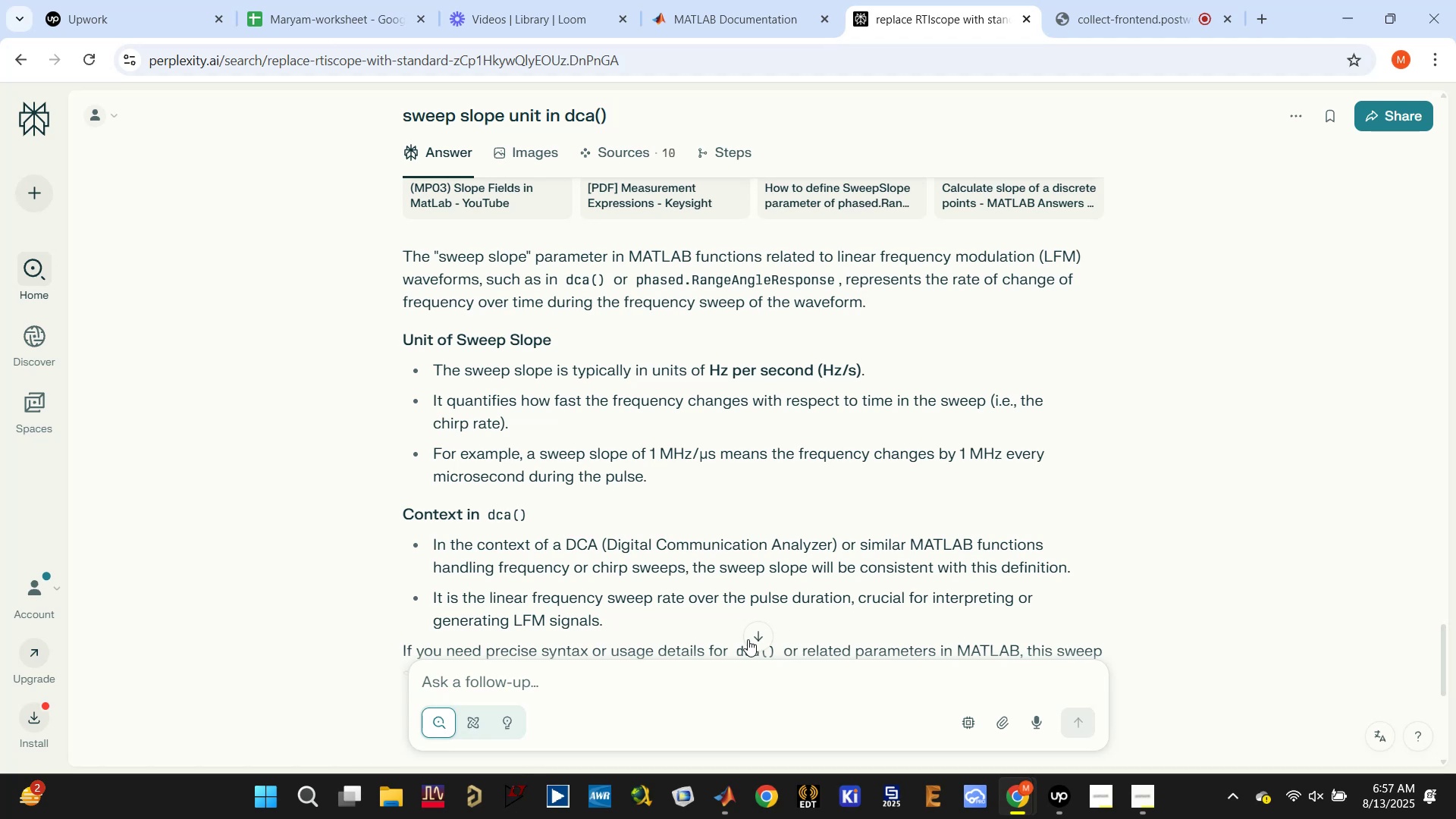 
left_click([682, 680])
 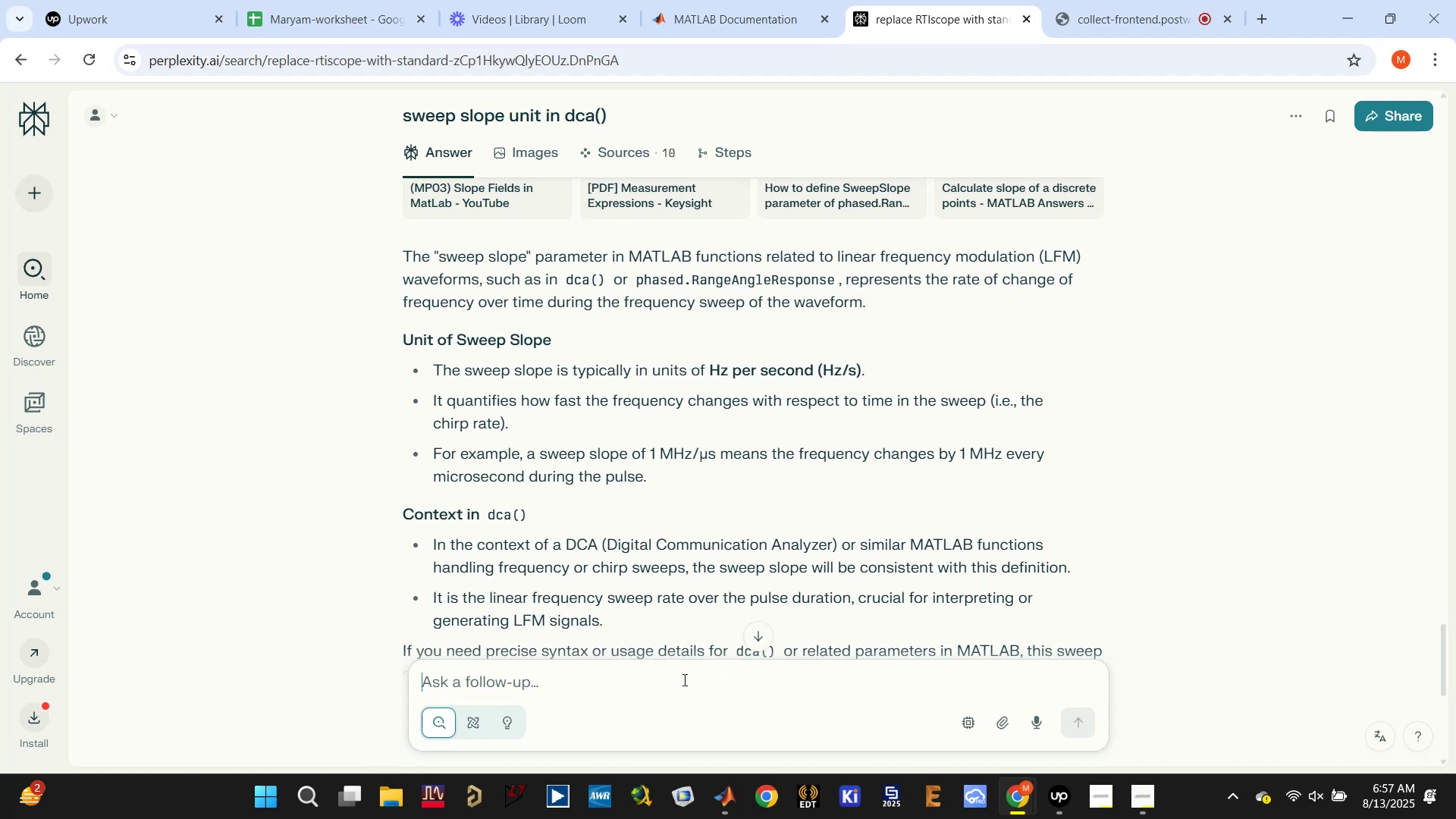 
type(s)
key(Backspace)
key(Backspace)
type(sweepslop units in )
key(Backspace)
key(Backspace)
key(Backspace)
key(Backspace)
key(Backspace)
key(Backspace)
type( in data collected in dca() object mat)
key(Backspace)
key(Backspace)
key(Backspace)
type(DCA1000EVM matlab)
 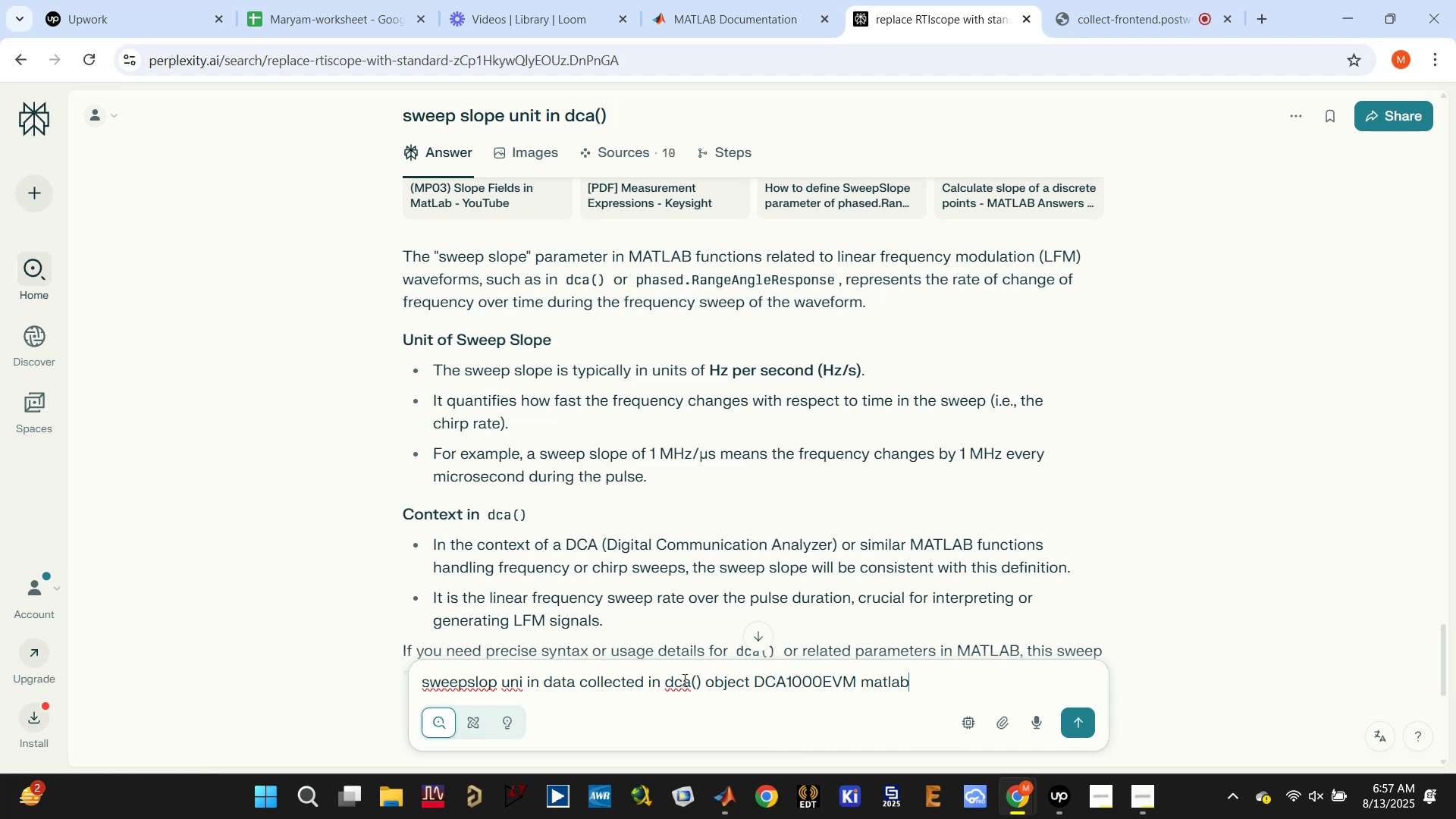 
 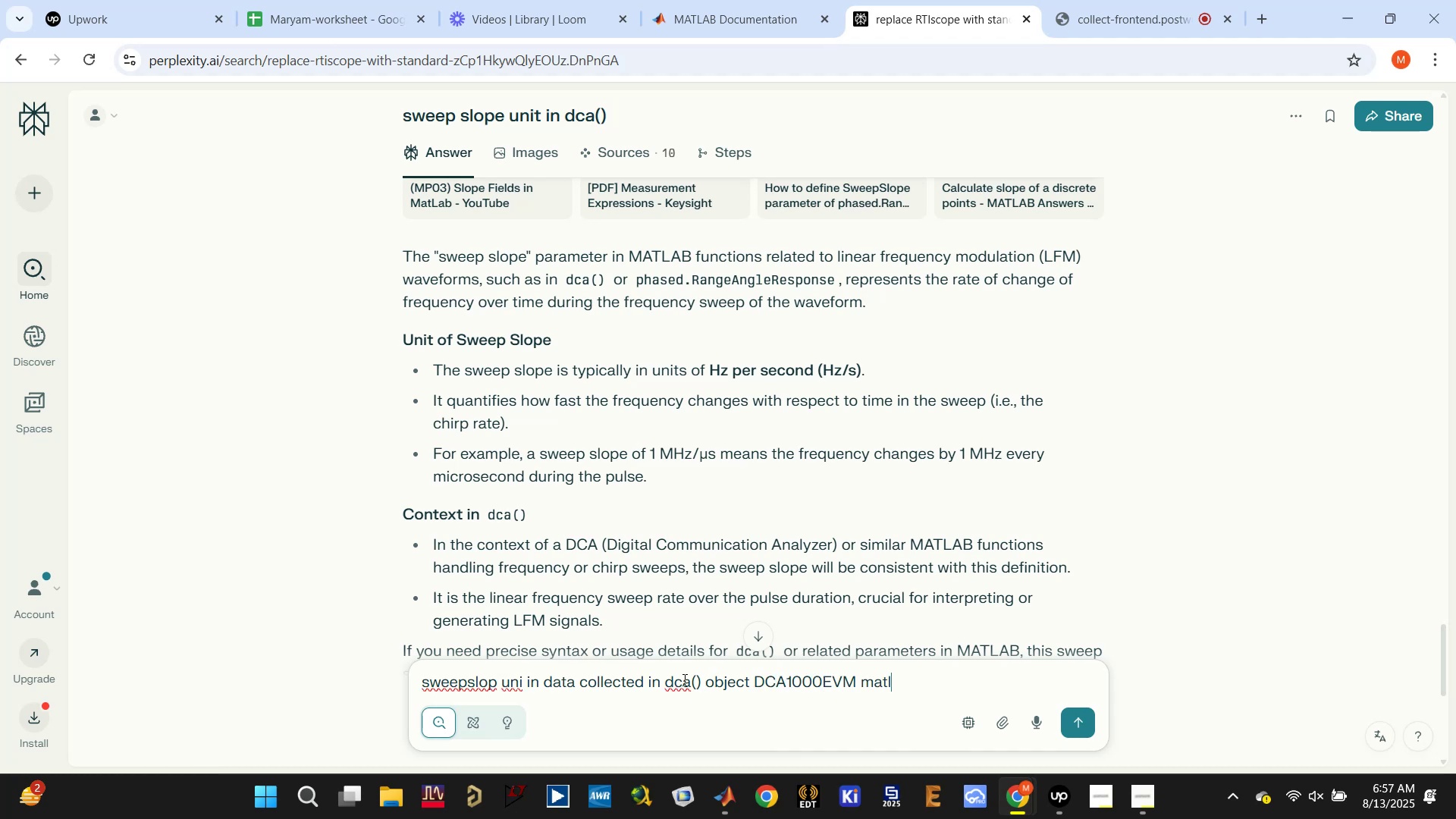 
key(Enter)
 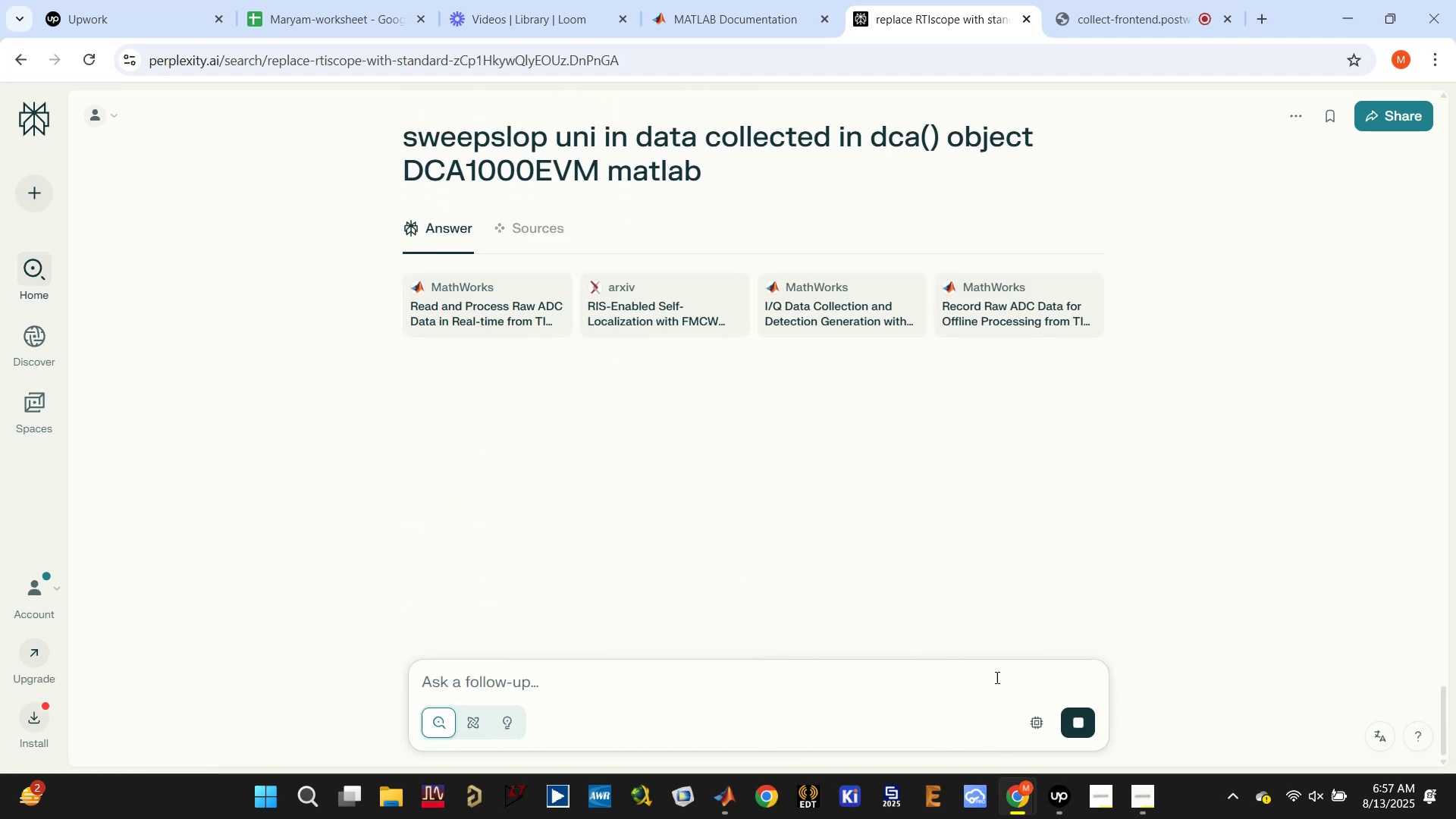 
left_click([1056, 807])
 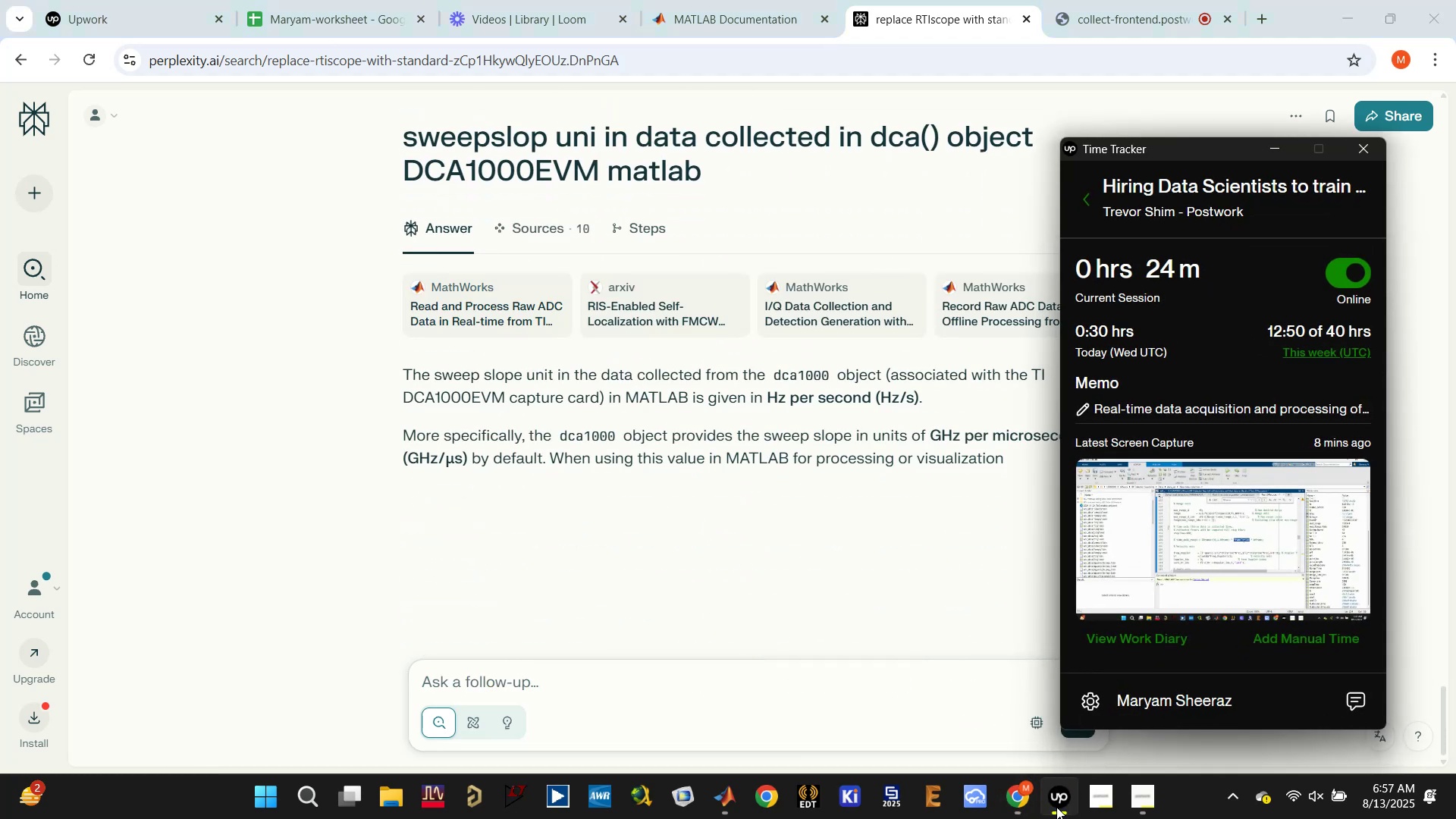 
left_click([1056, 807])
 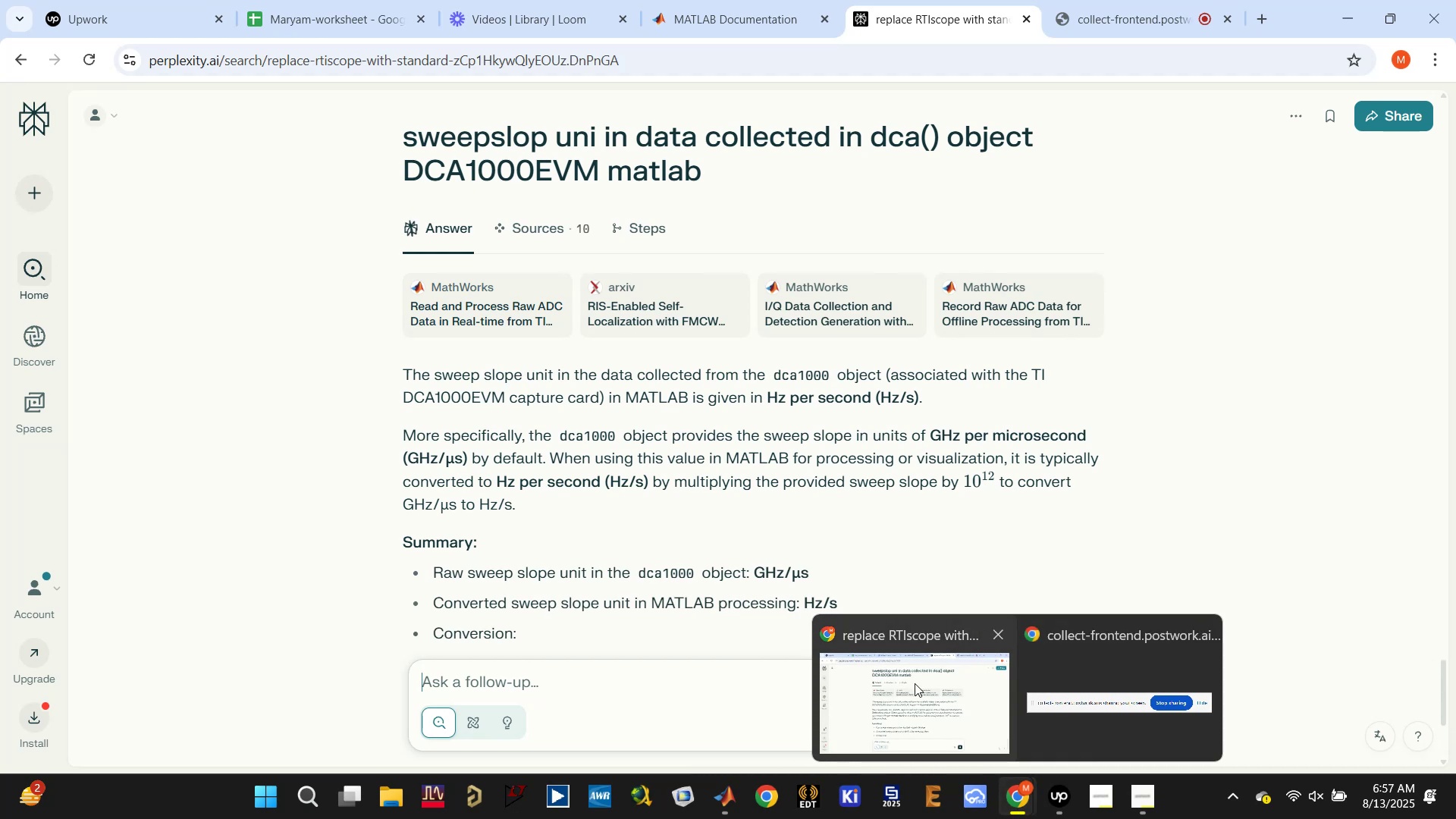 
left_click([915, 683])
 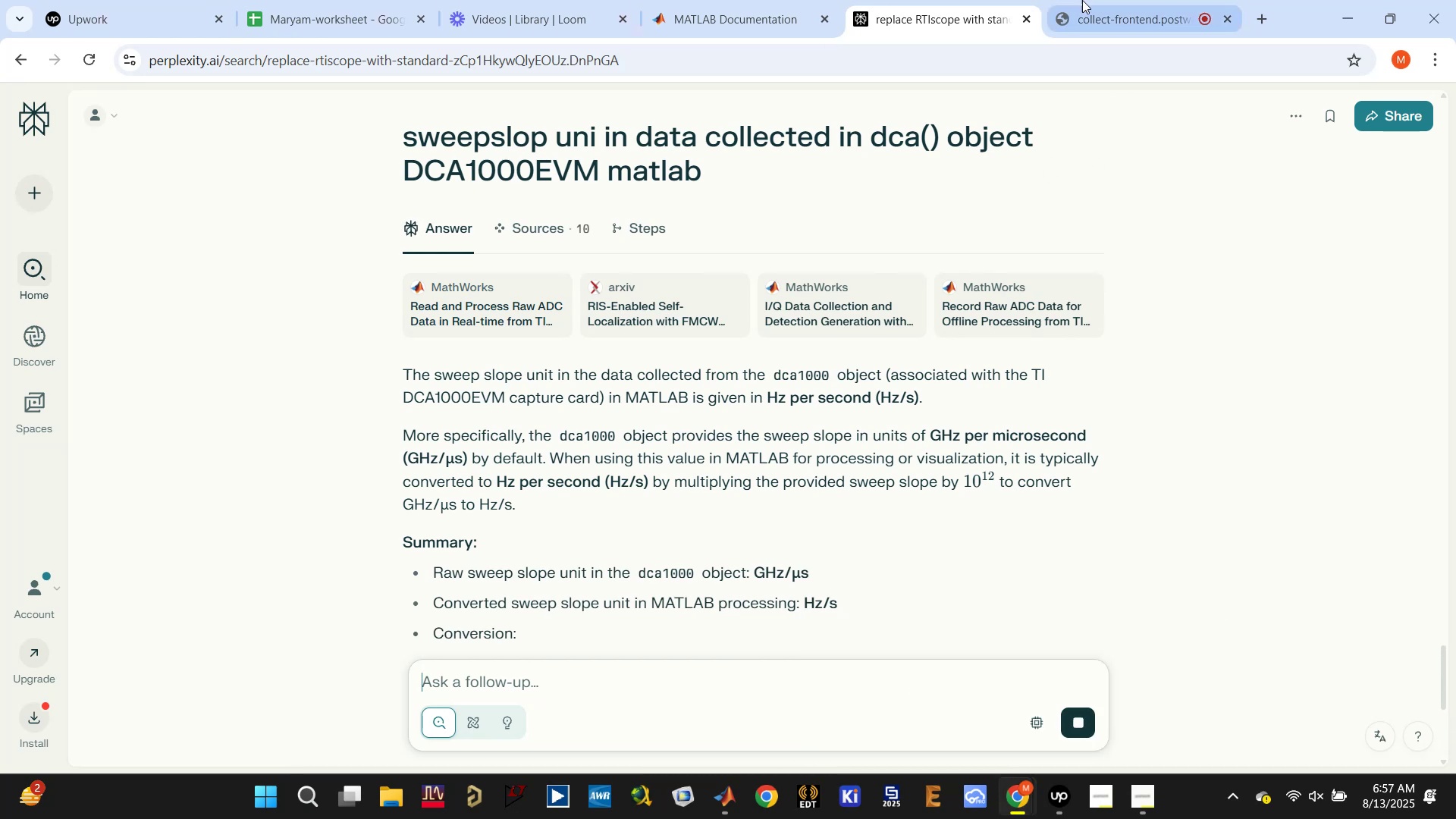 
left_click([1171, 0])
 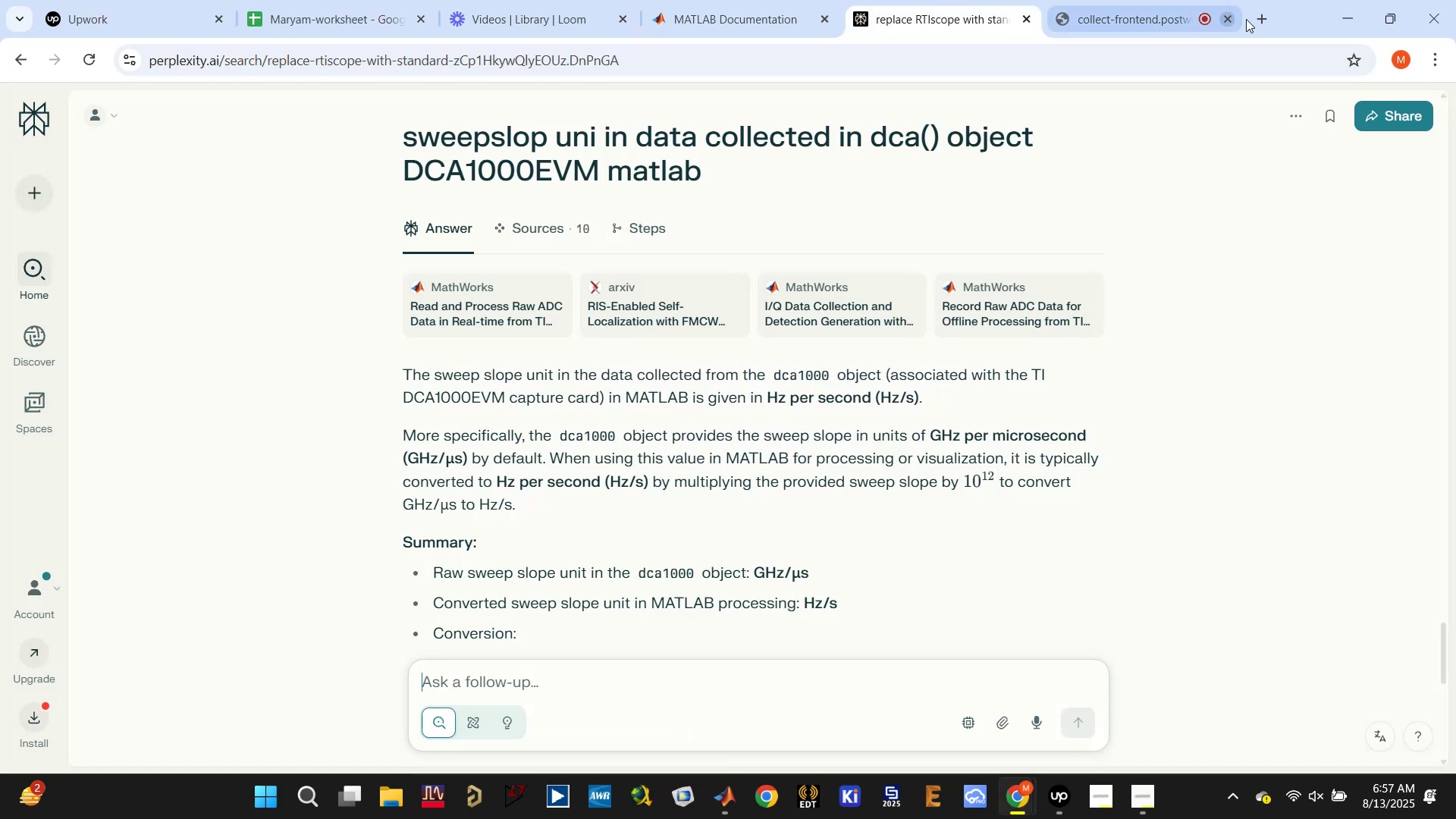 
left_click([1345, 20])
 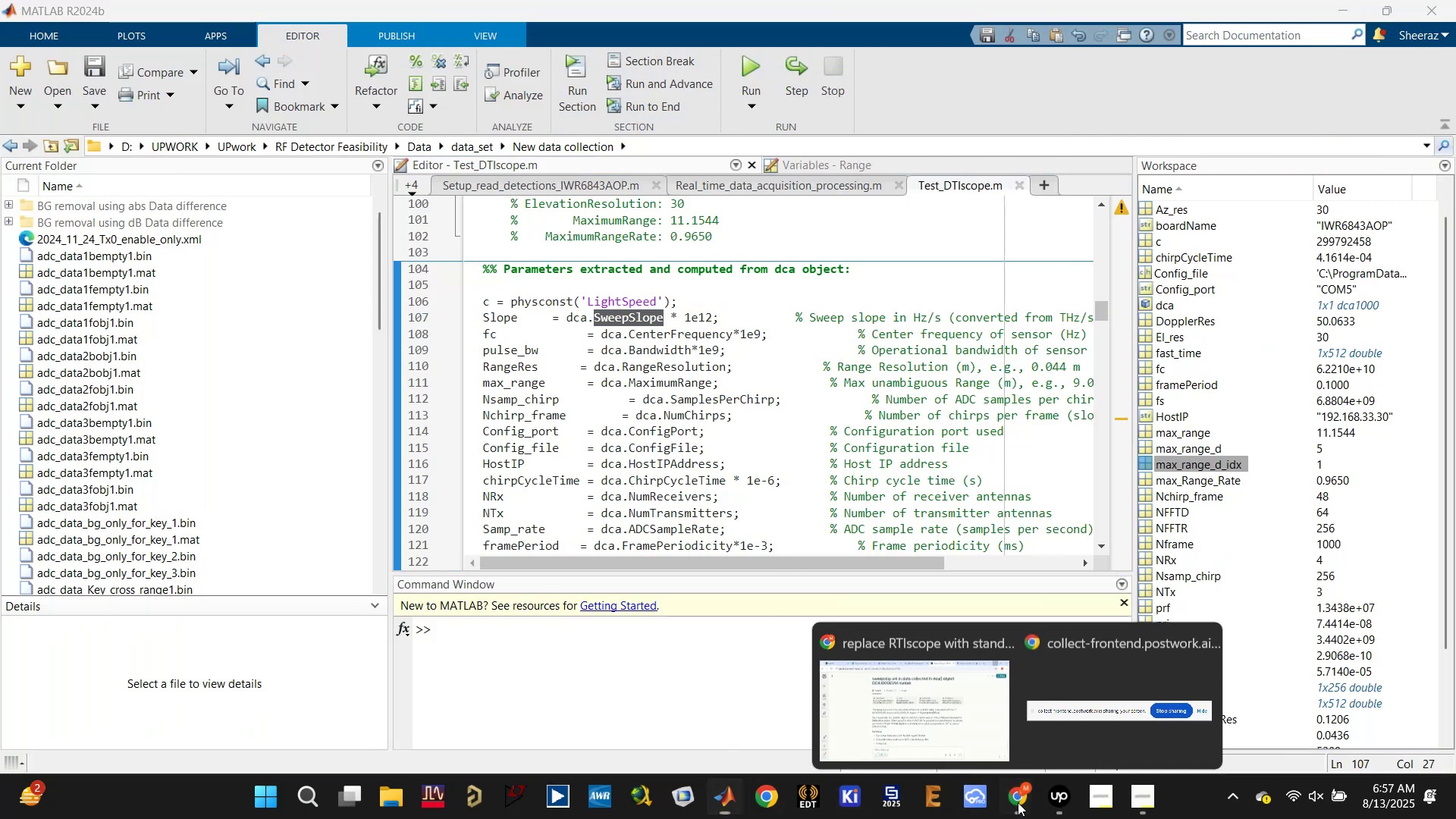 
left_click([937, 695])
 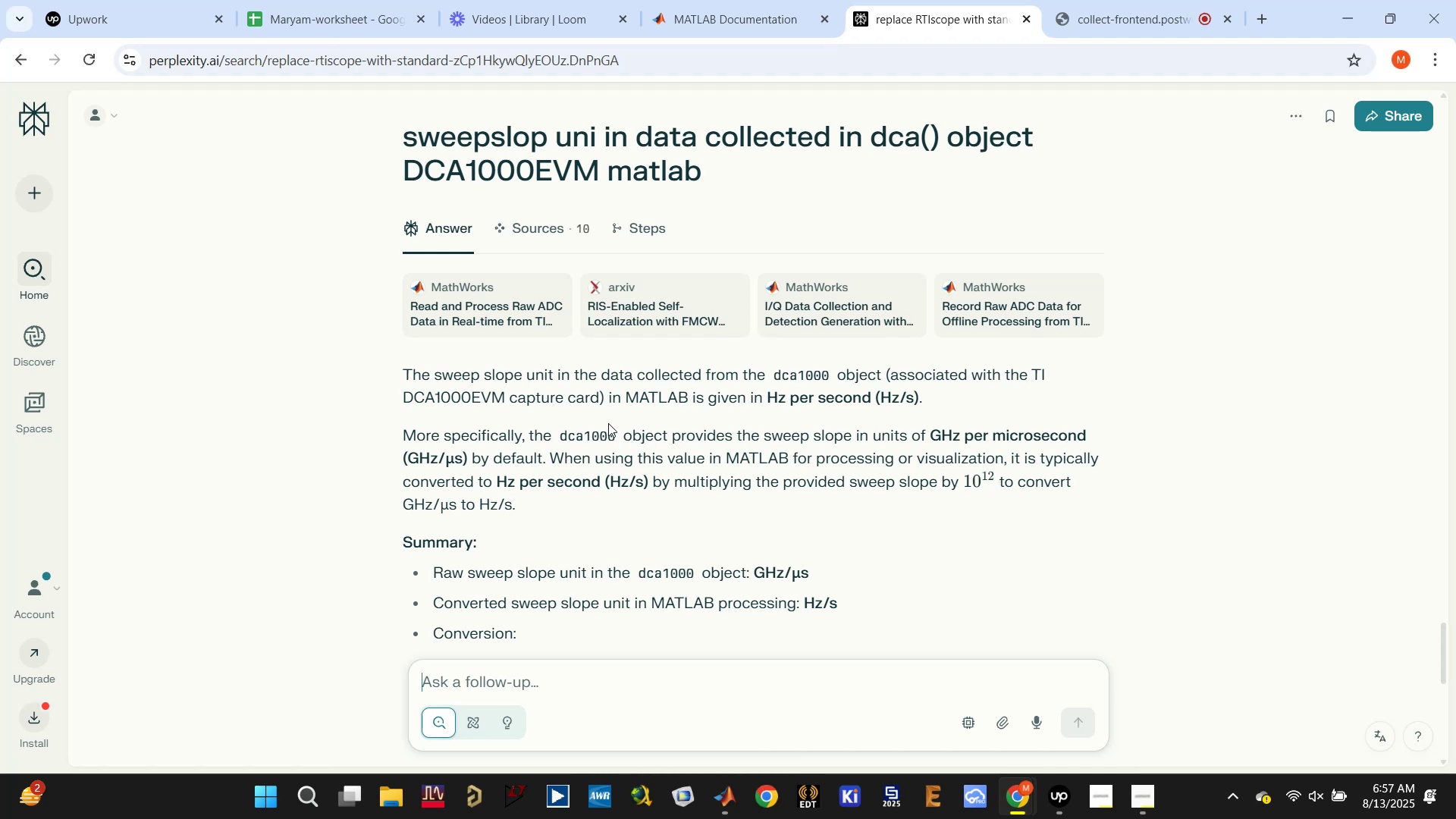 
wait(8.65)
 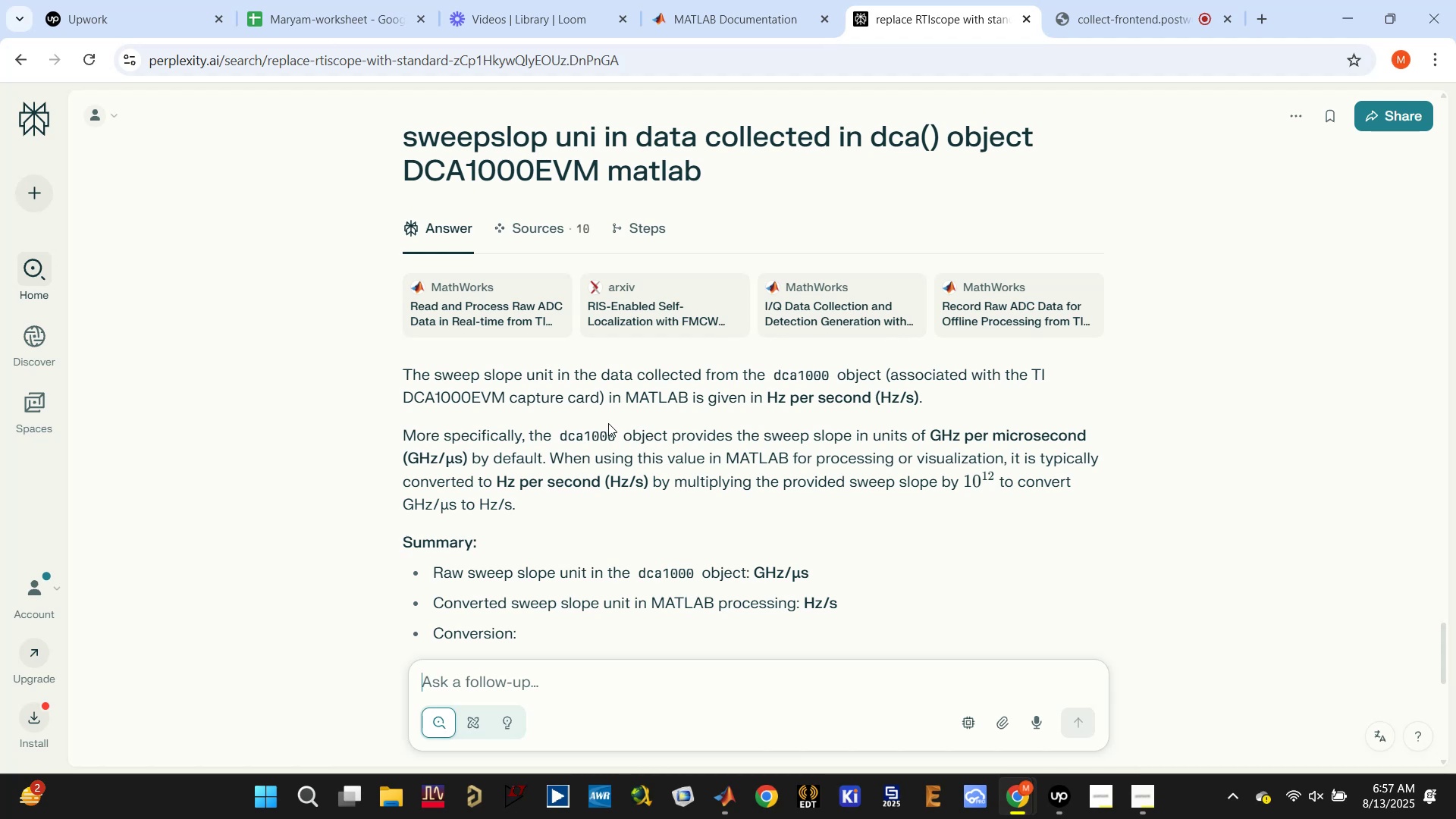 
left_click_drag(start_coordinate=[537, 438], to_coordinate=[1039, 438])
 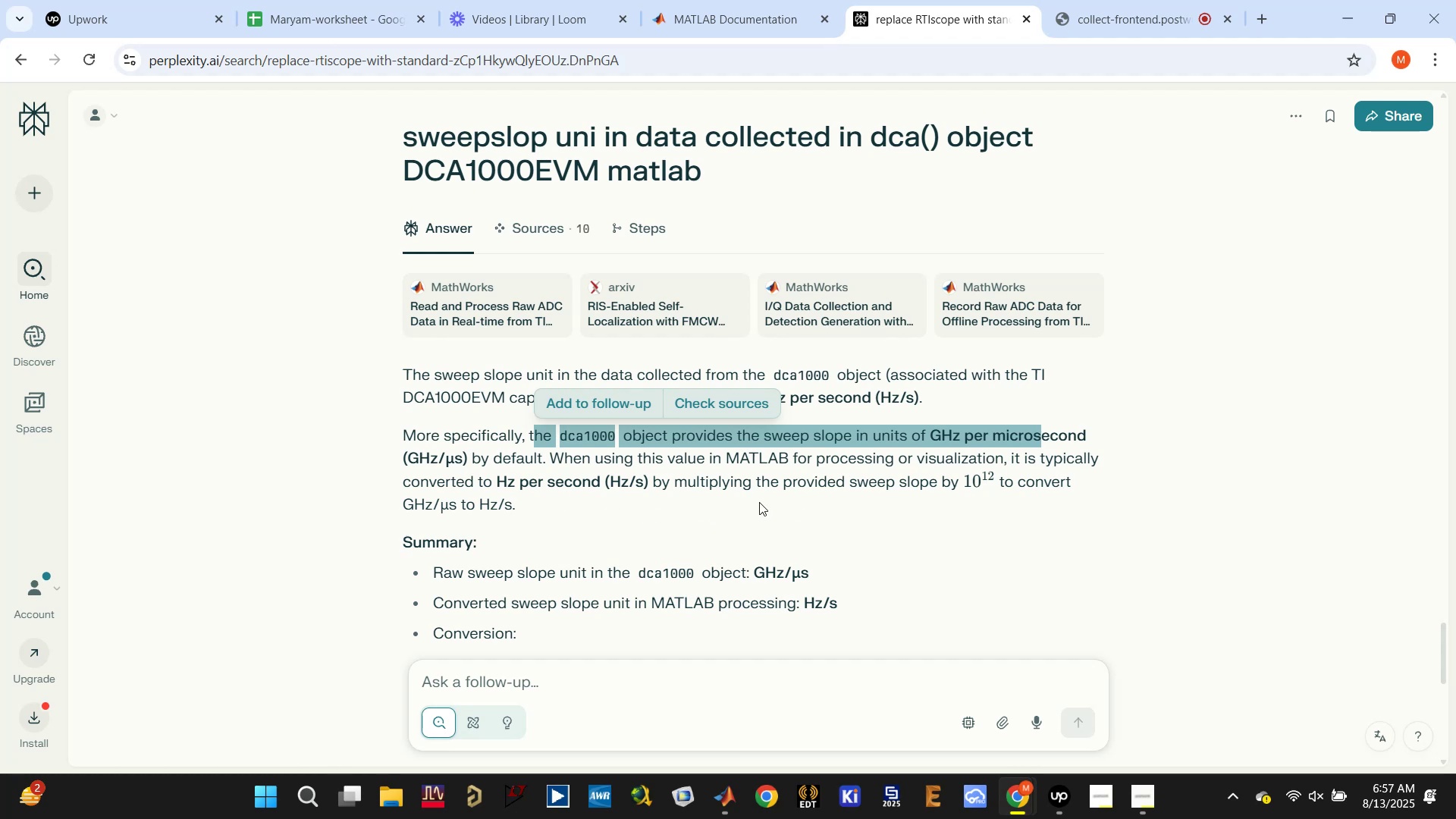 
left_click_drag(start_coordinate=[960, 484], to_coordinate=[1018, 475])
 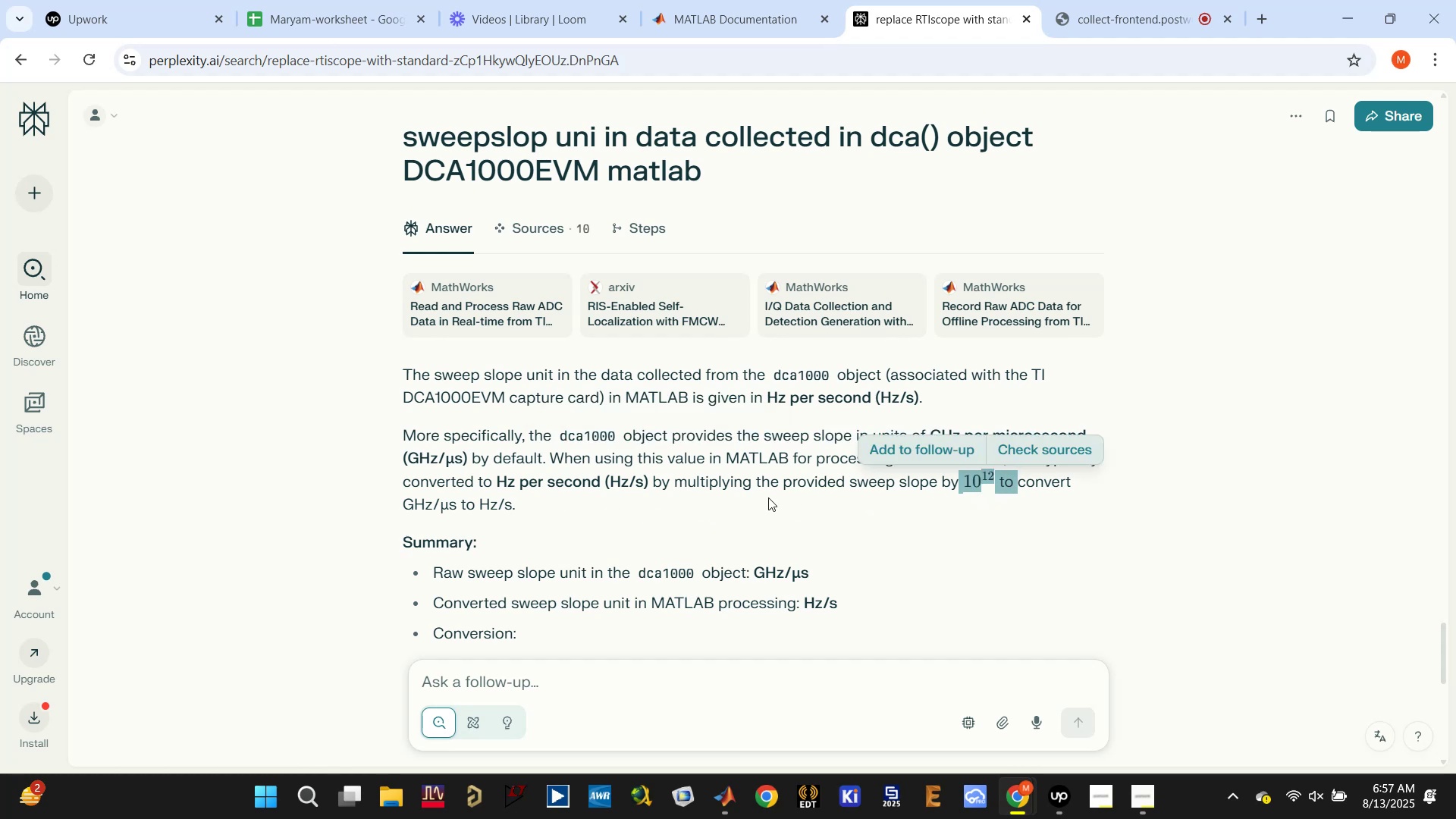 
left_click([768, 497])
 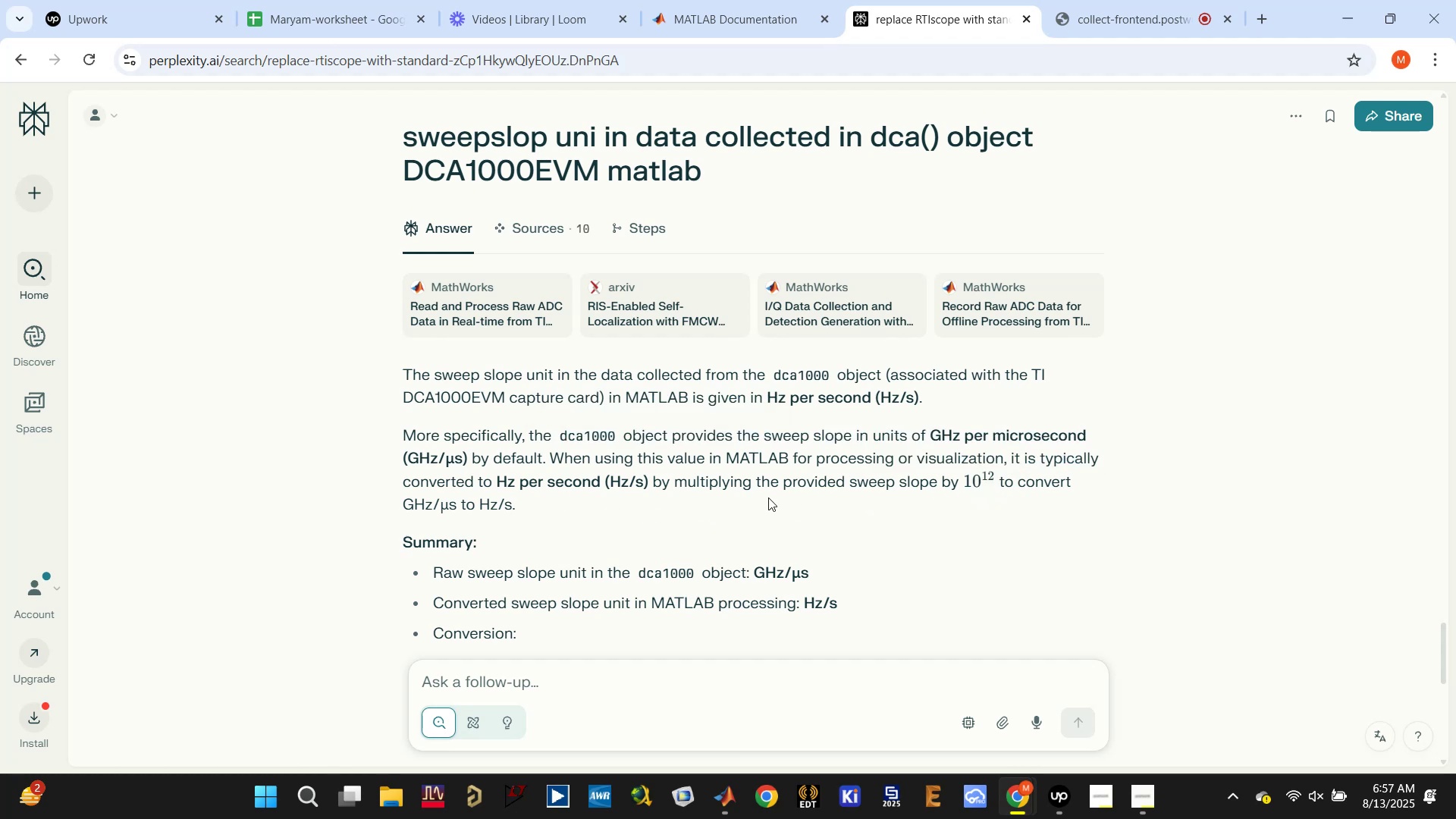 
scroll: coordinate [892, 491], scroll_direction: down, amount: 3.0
 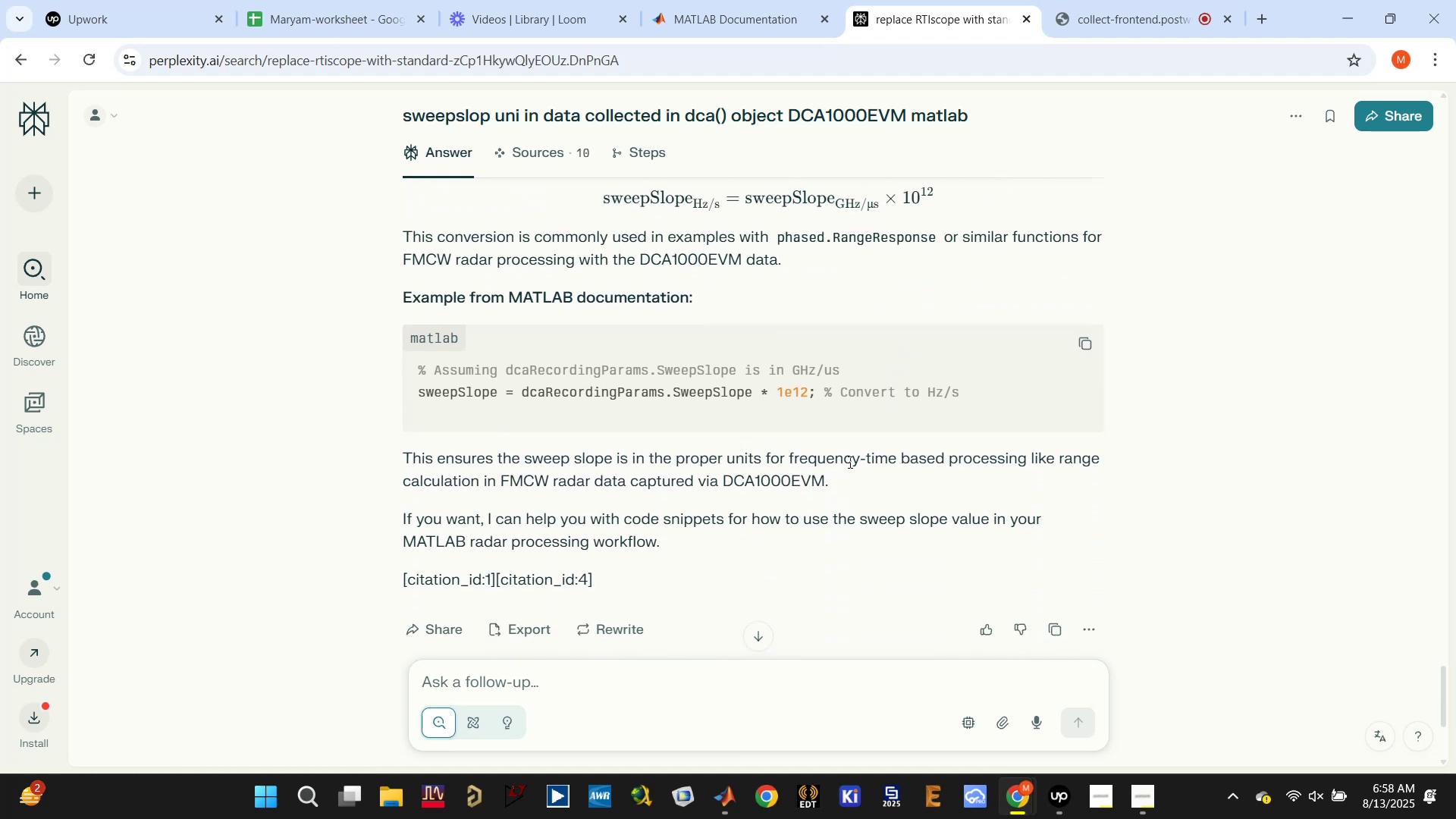 
wait(9.28)
 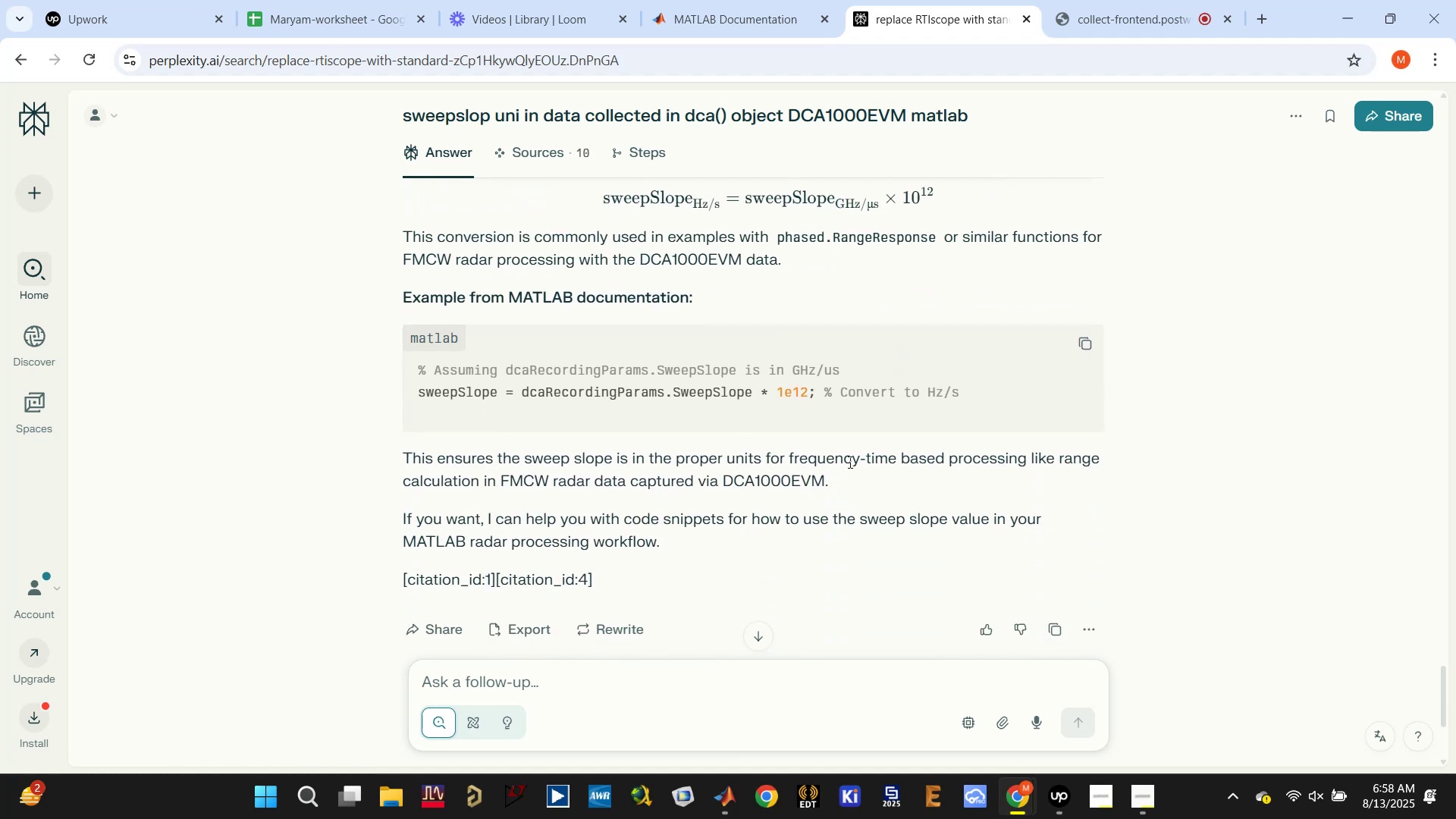 
left_click([711, 704])
 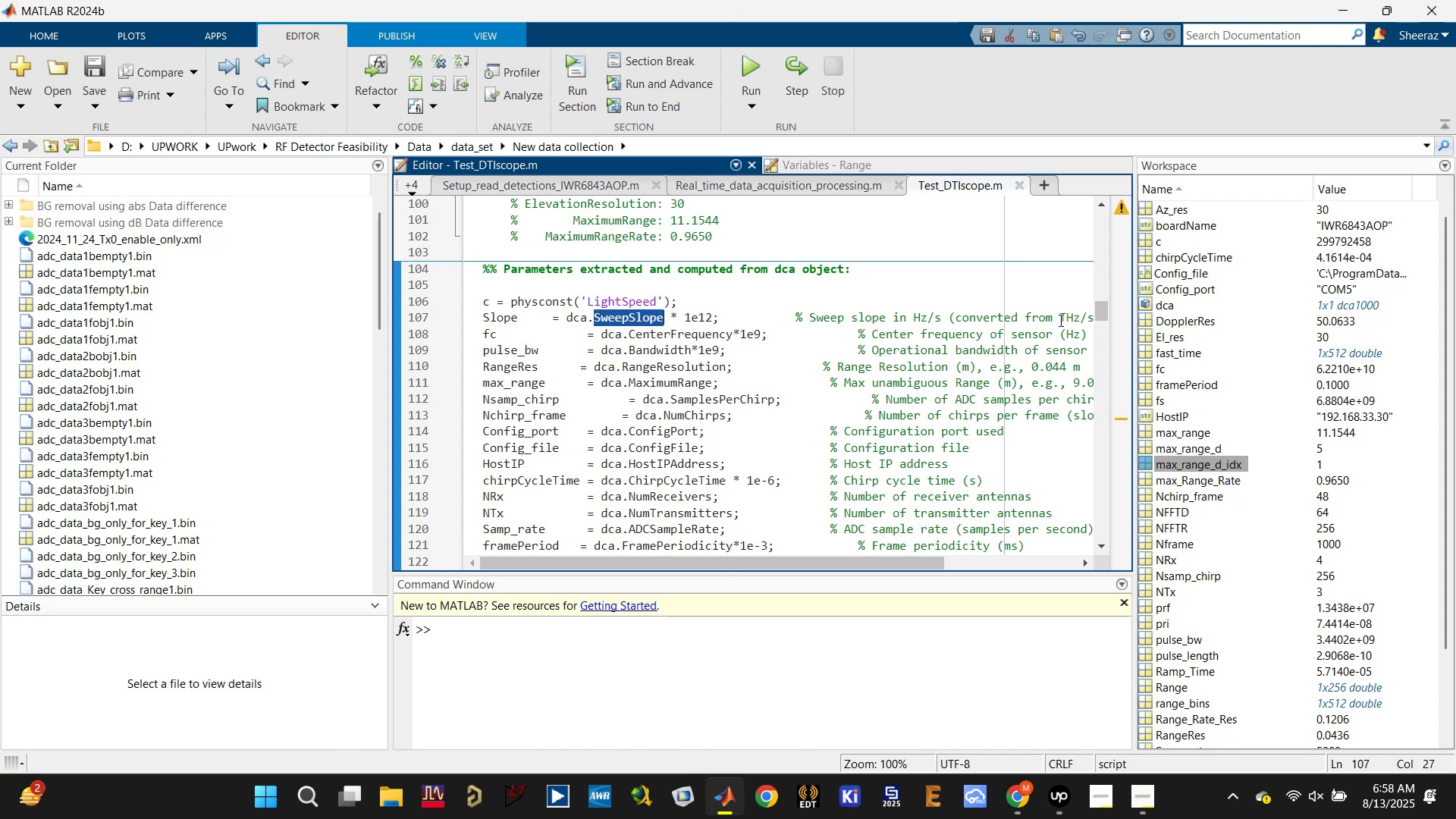 
left_click([1059, 316])
 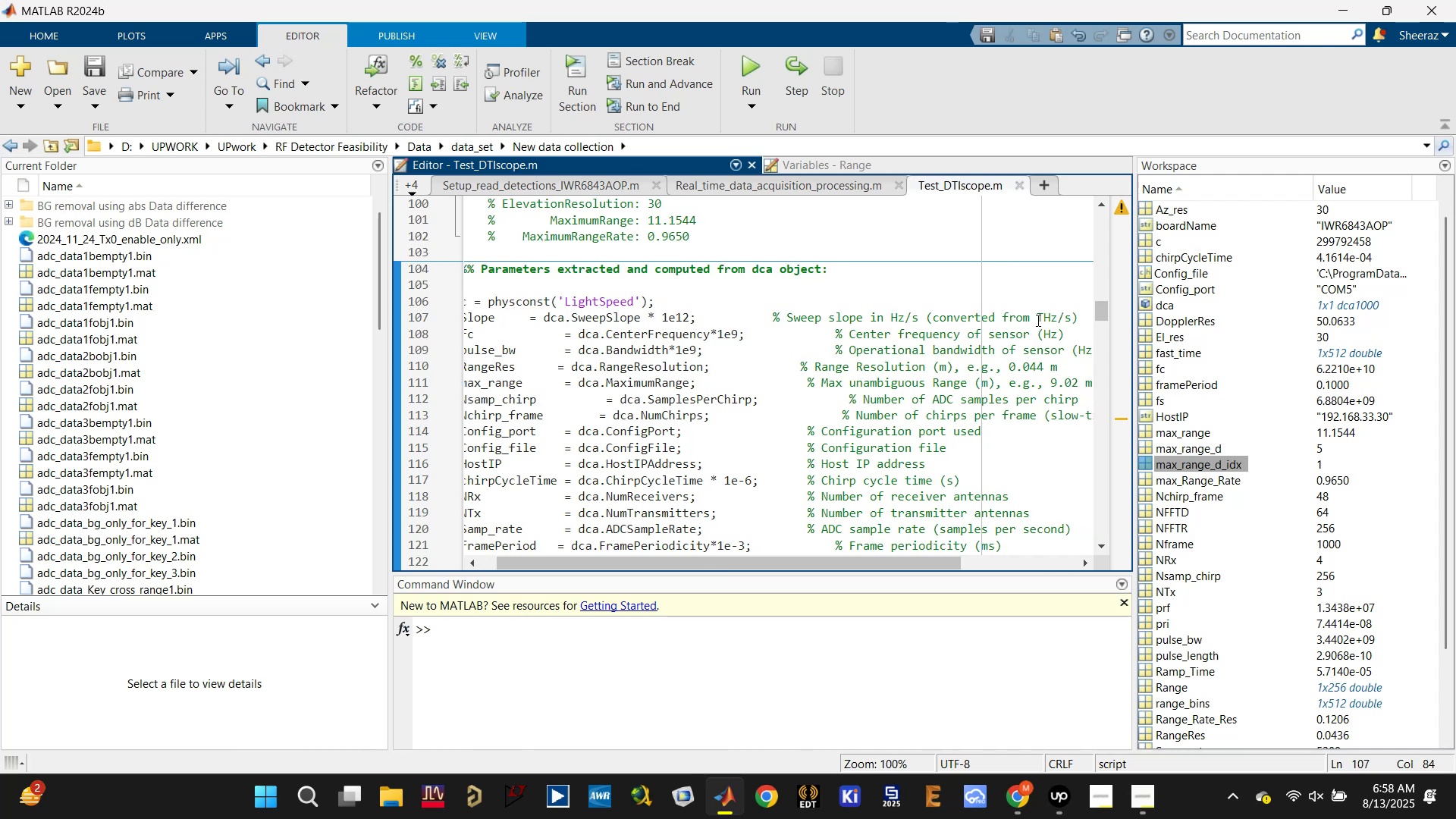 
left_click_drag(start_coordinate=[1043, 312], to_coordinate=[1037, 312])
 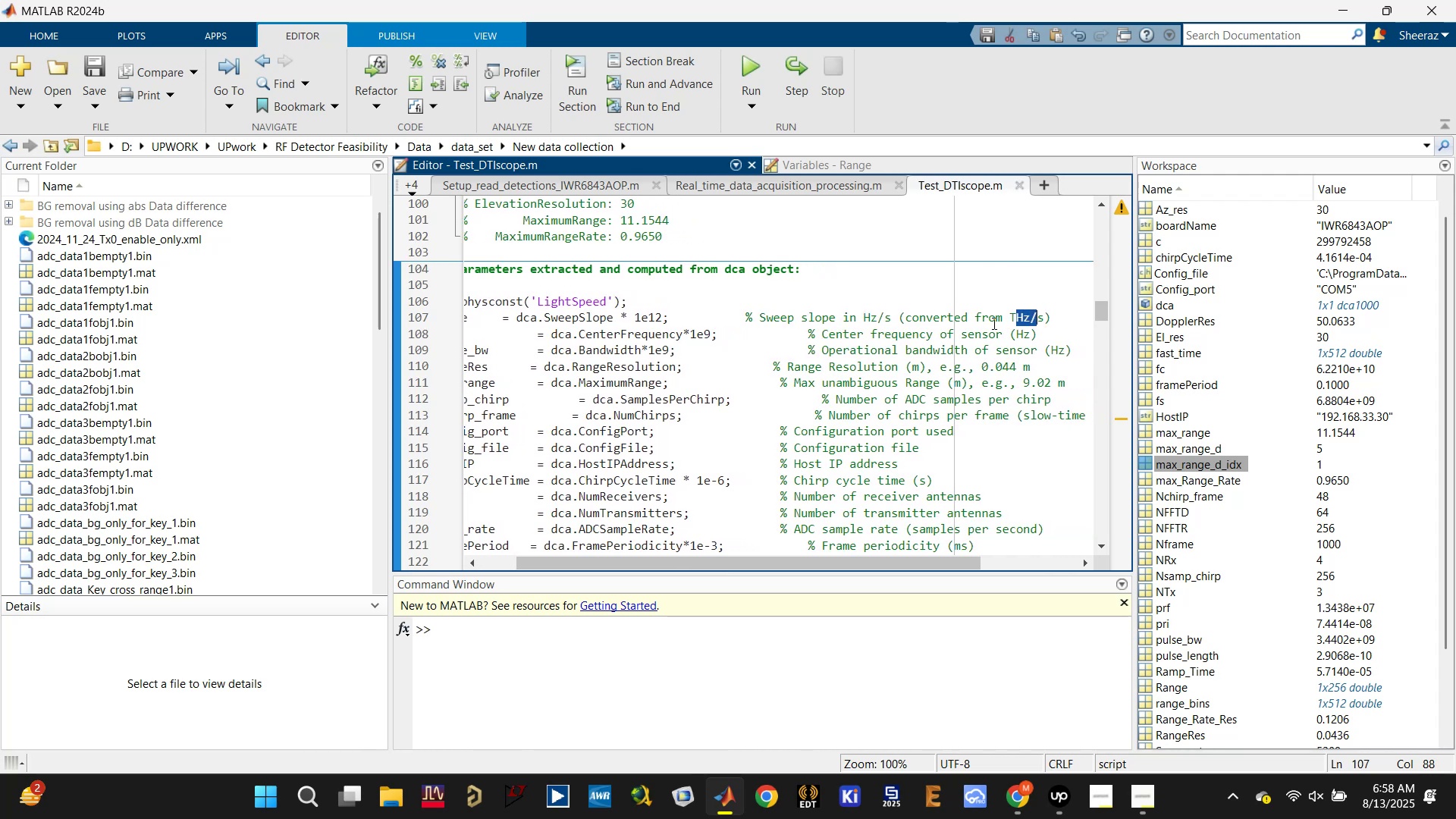 
left_click([987, 325])
 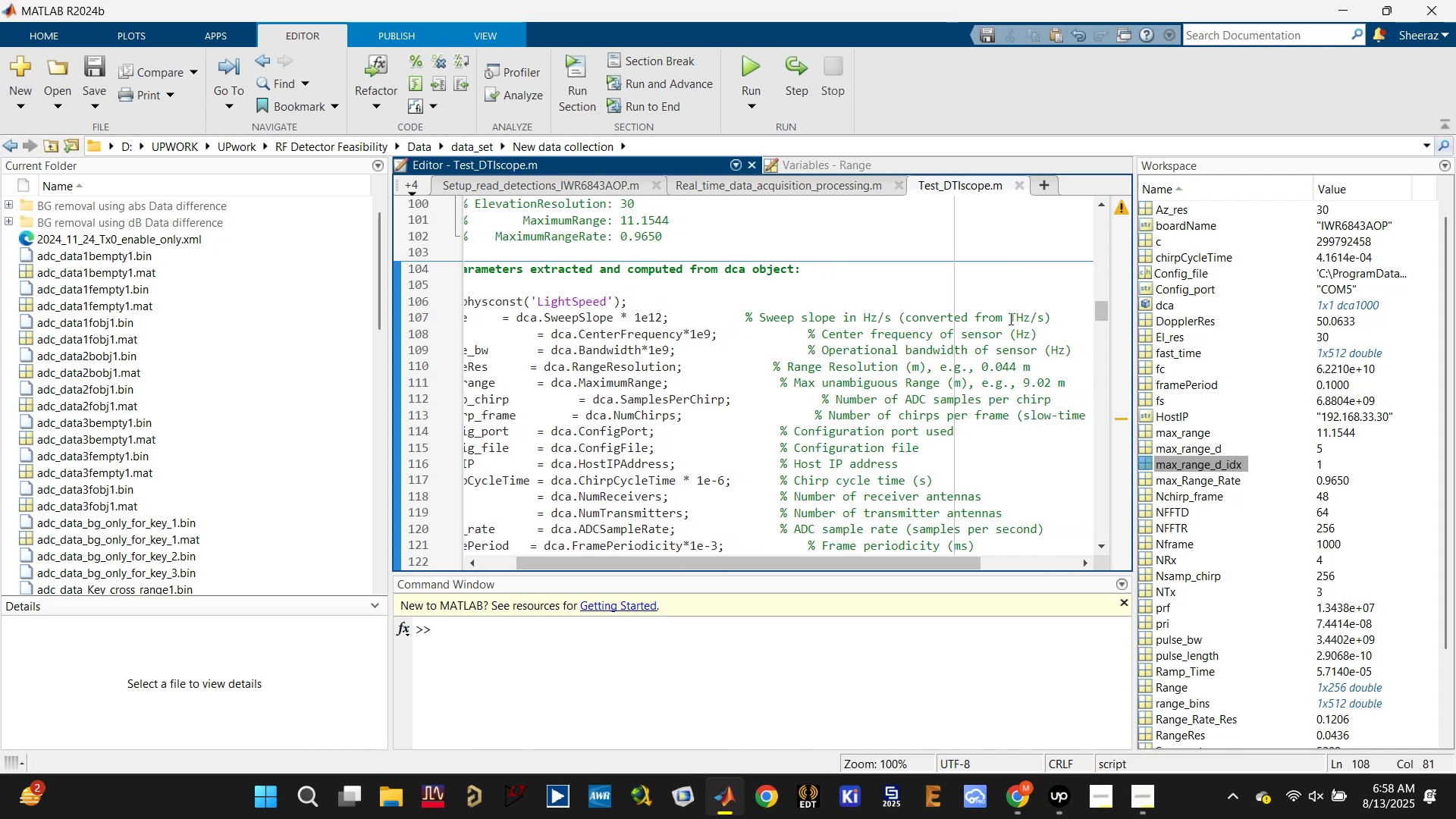 
left_click_drag(start_coordinate=[1018, 317], to_coordinate=[1010, 317])
 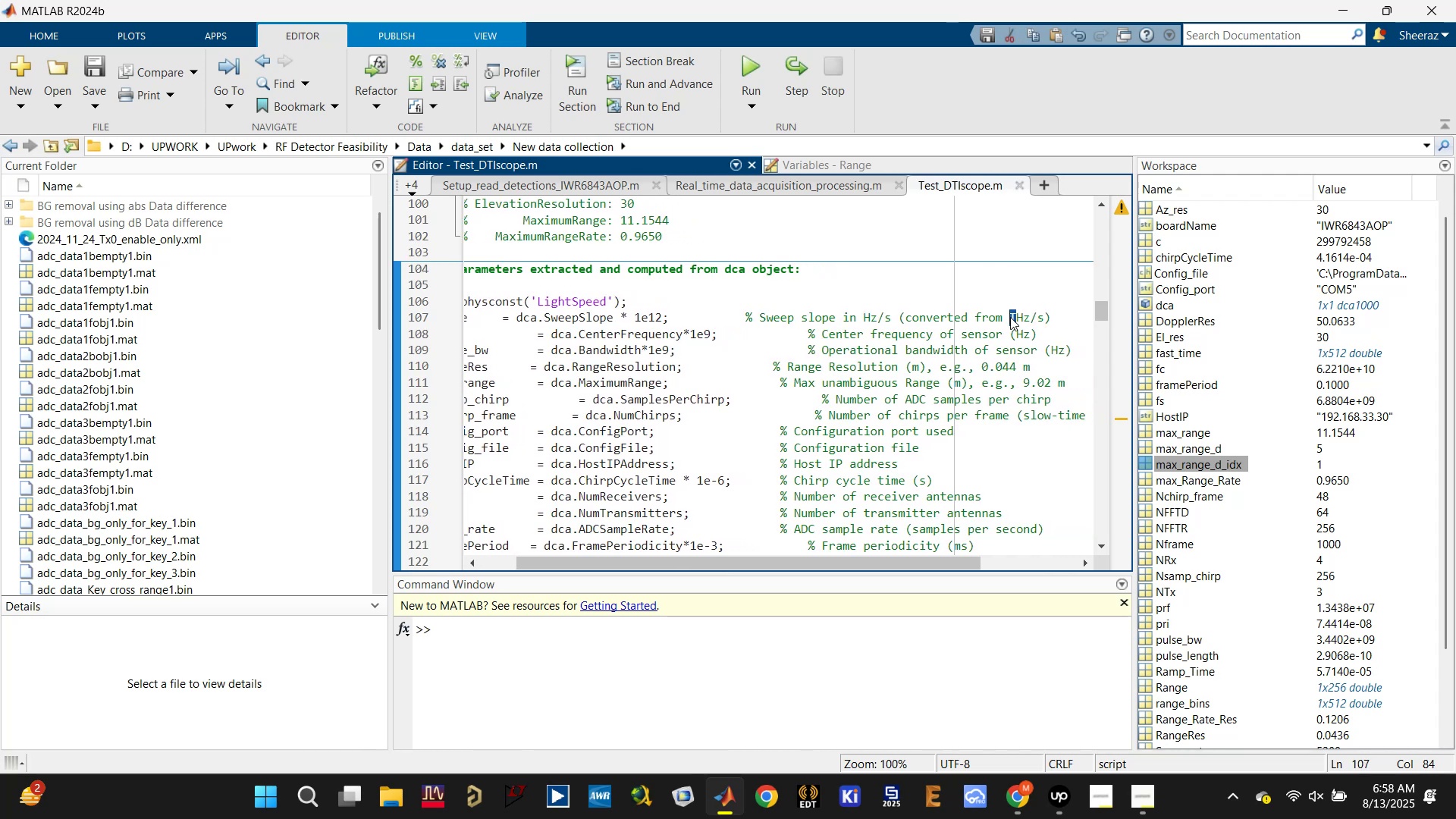 
key(Shift+G)
 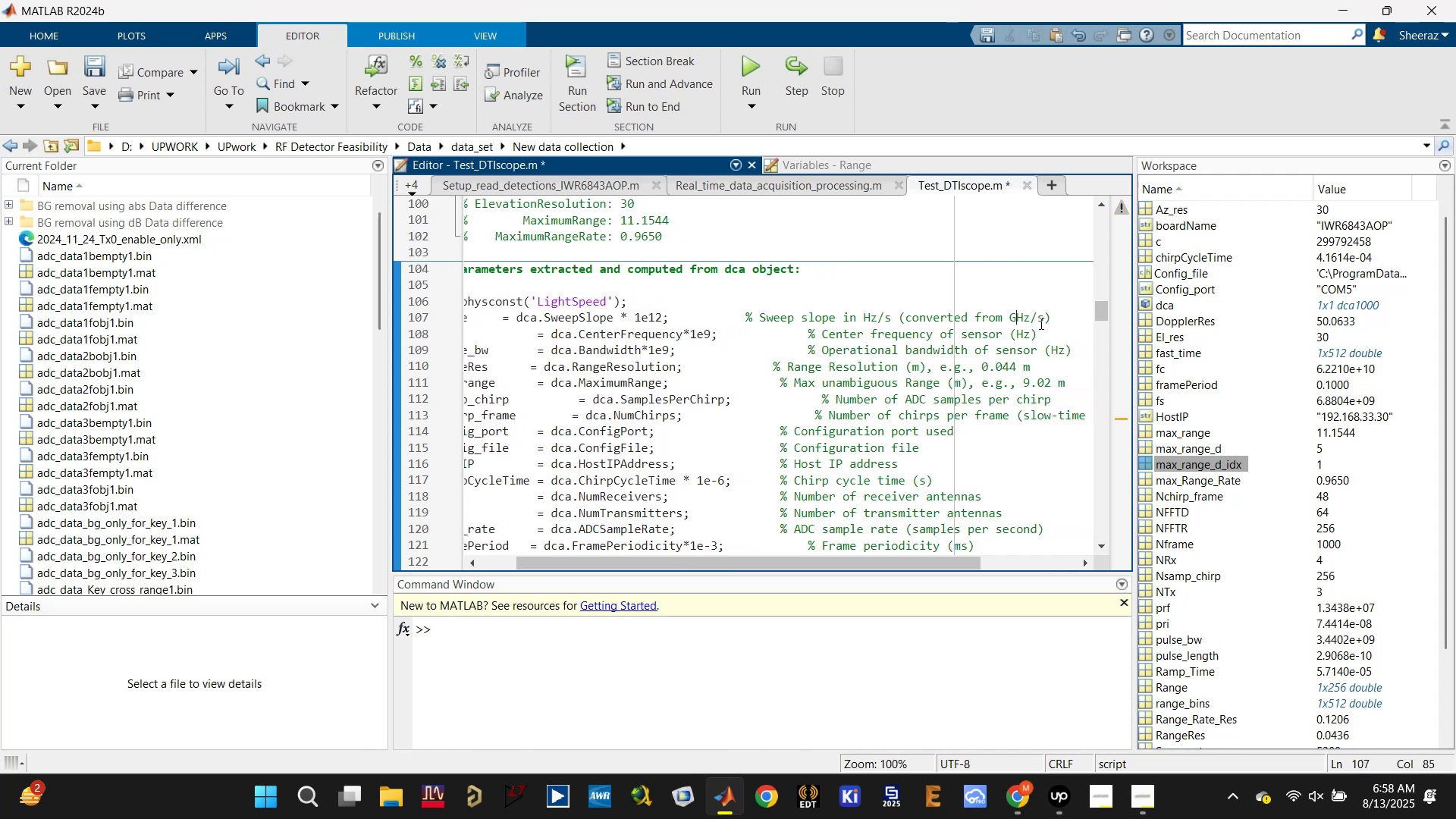 
left_click([1040, 319])
 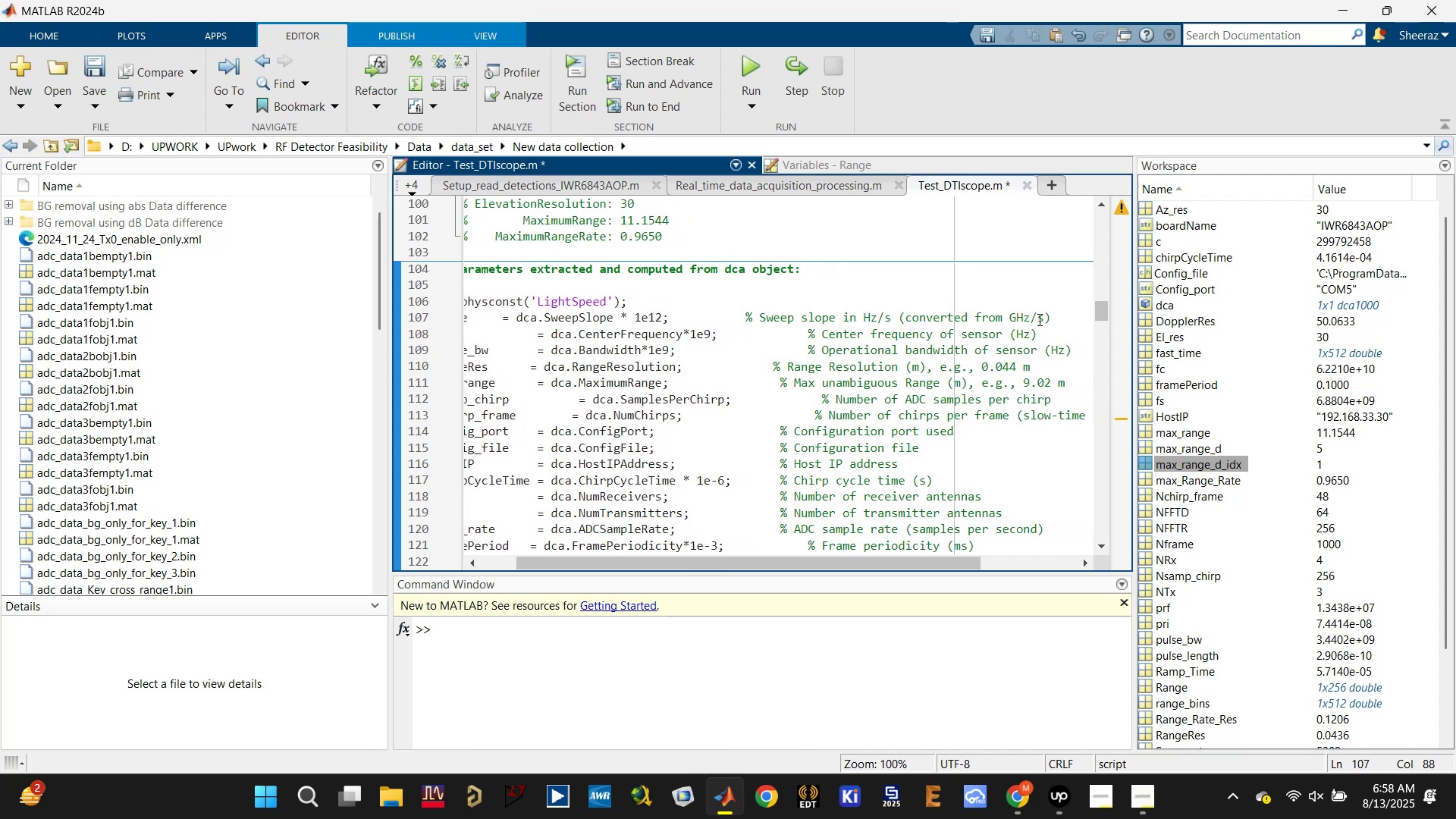 
key(U)
 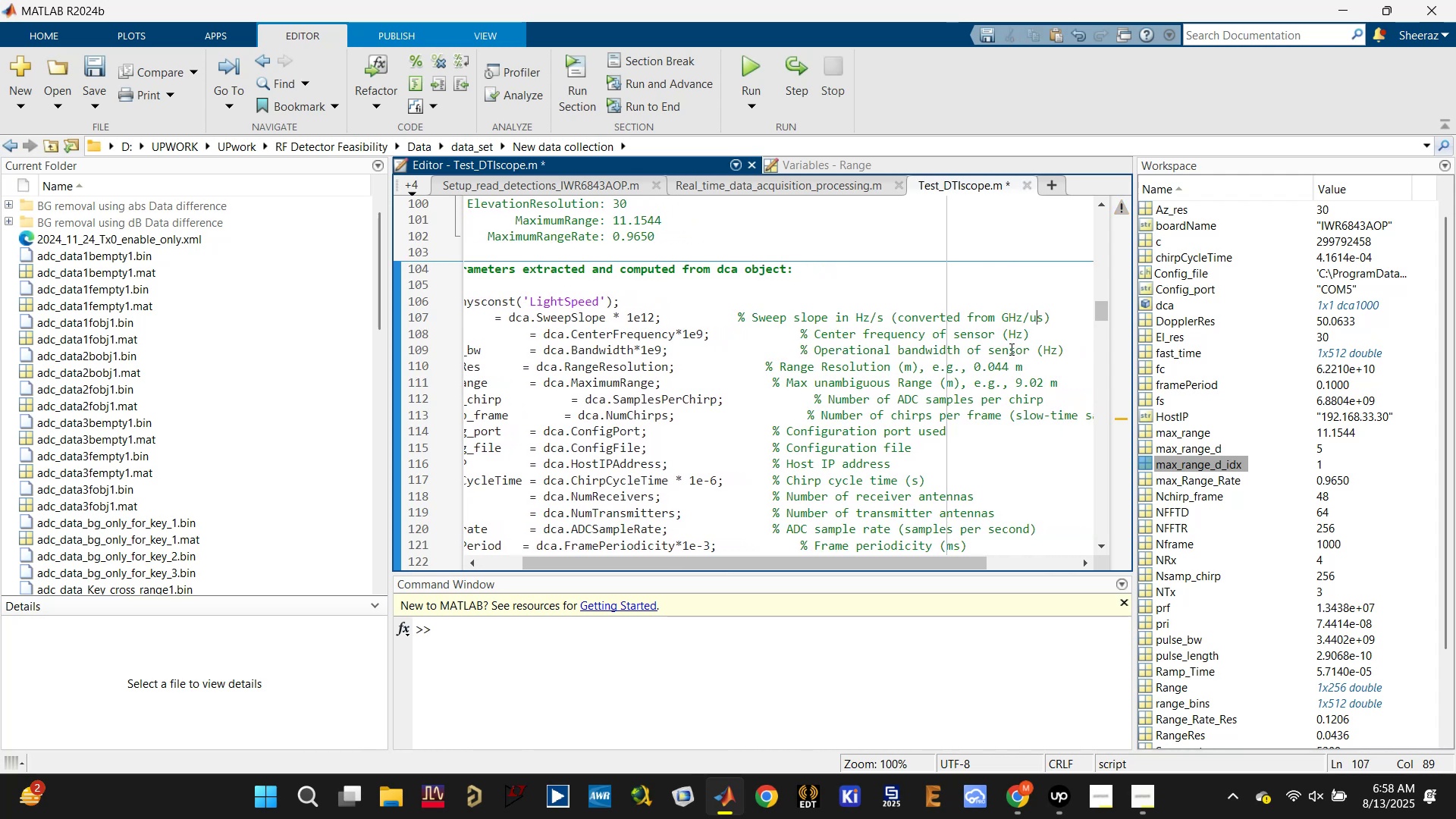 
key(Control+S)
 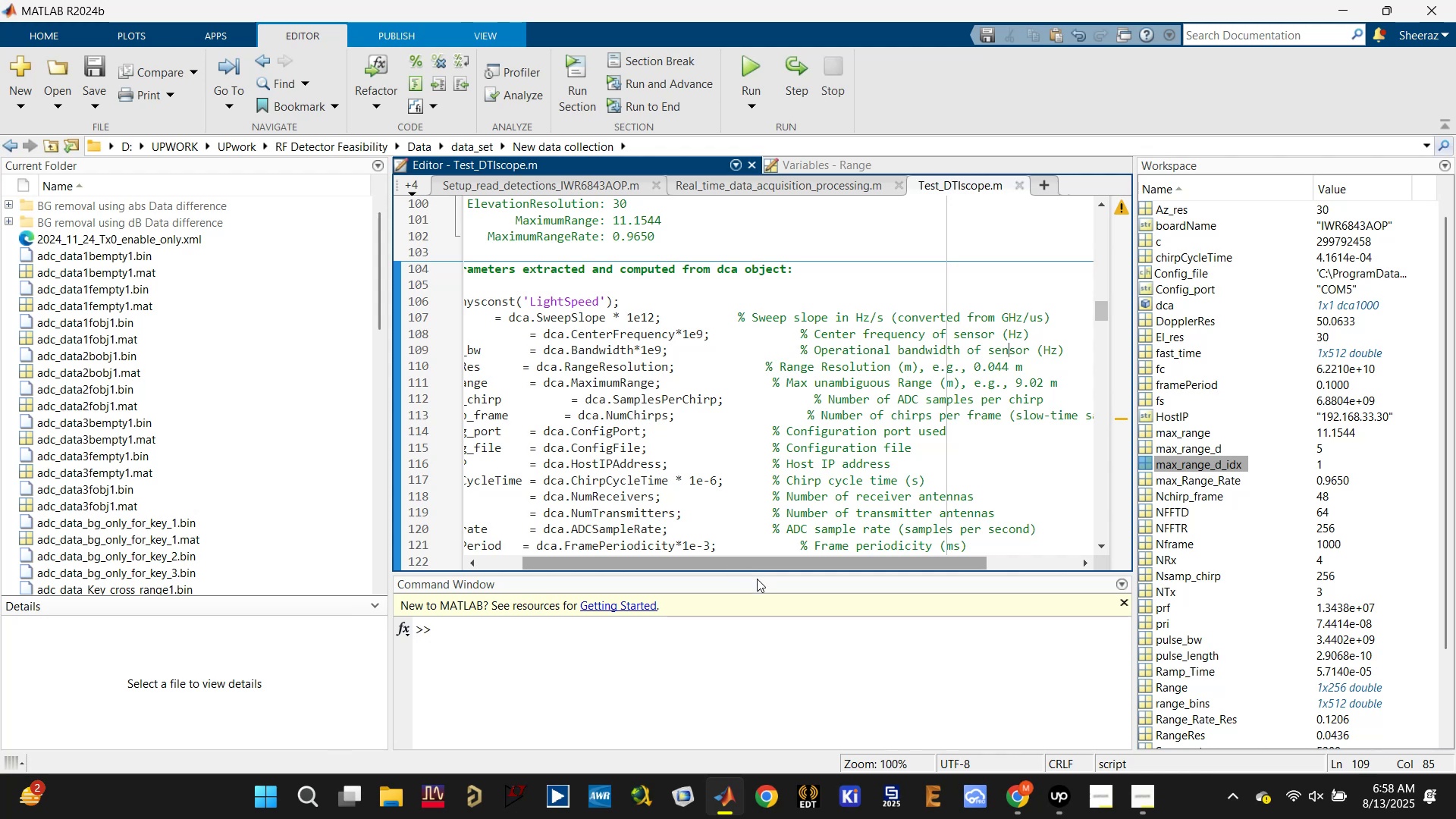 
left_click_drag(start_coordinate=[774, 560], to_coordinate=[635, 548])
 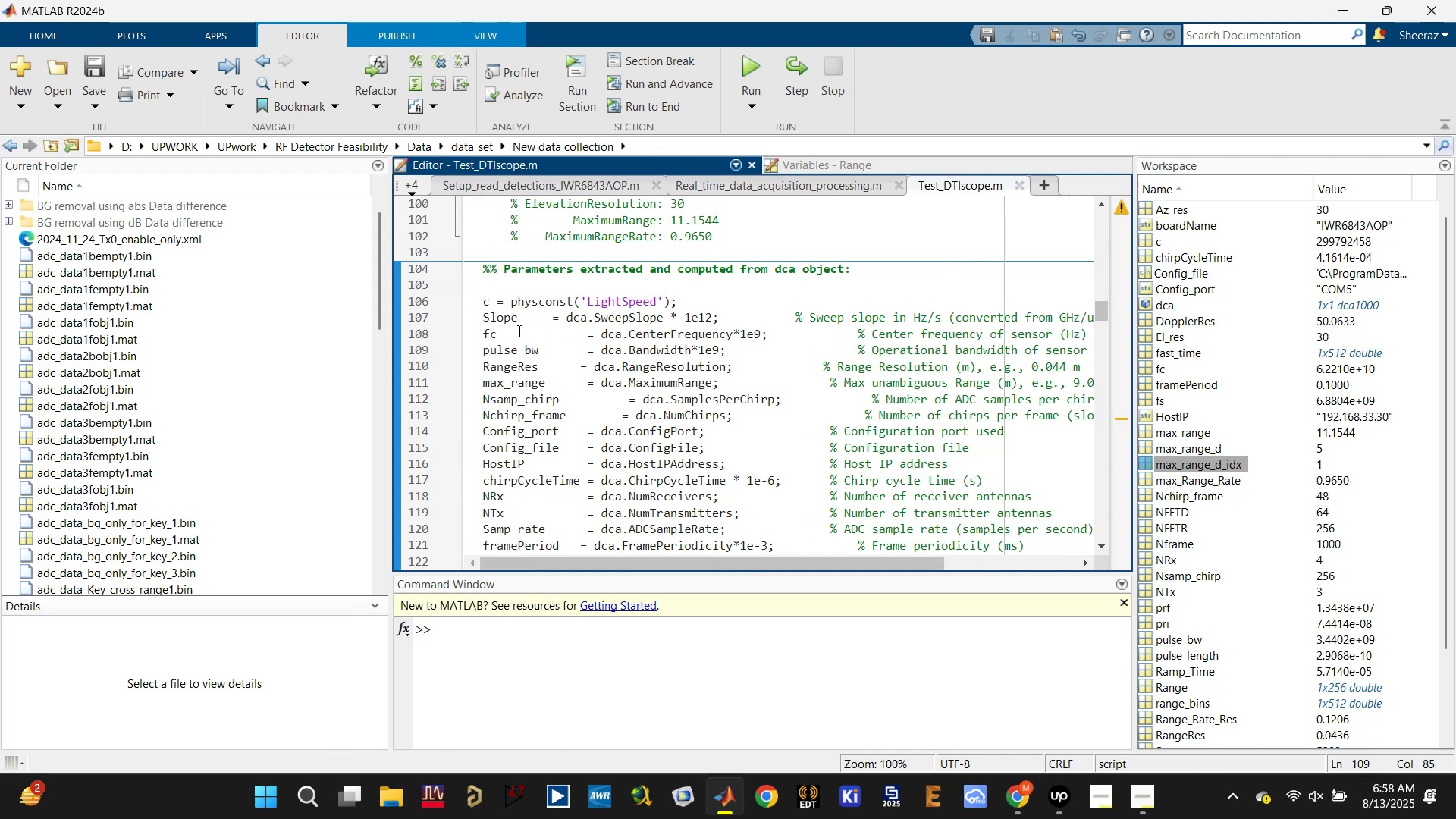 
left_click([513, 321])
 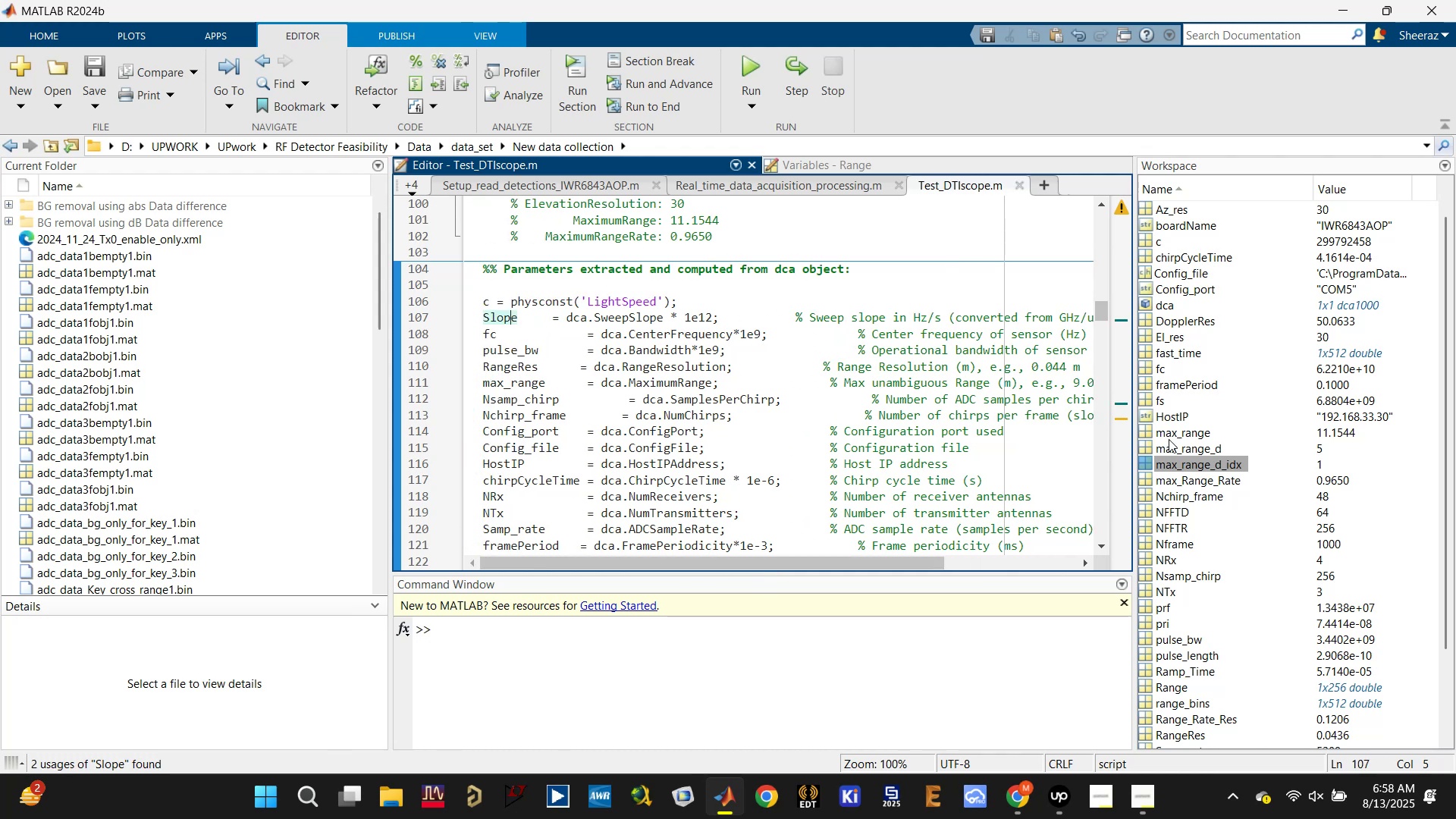 
mouse_move([1208, 512])
 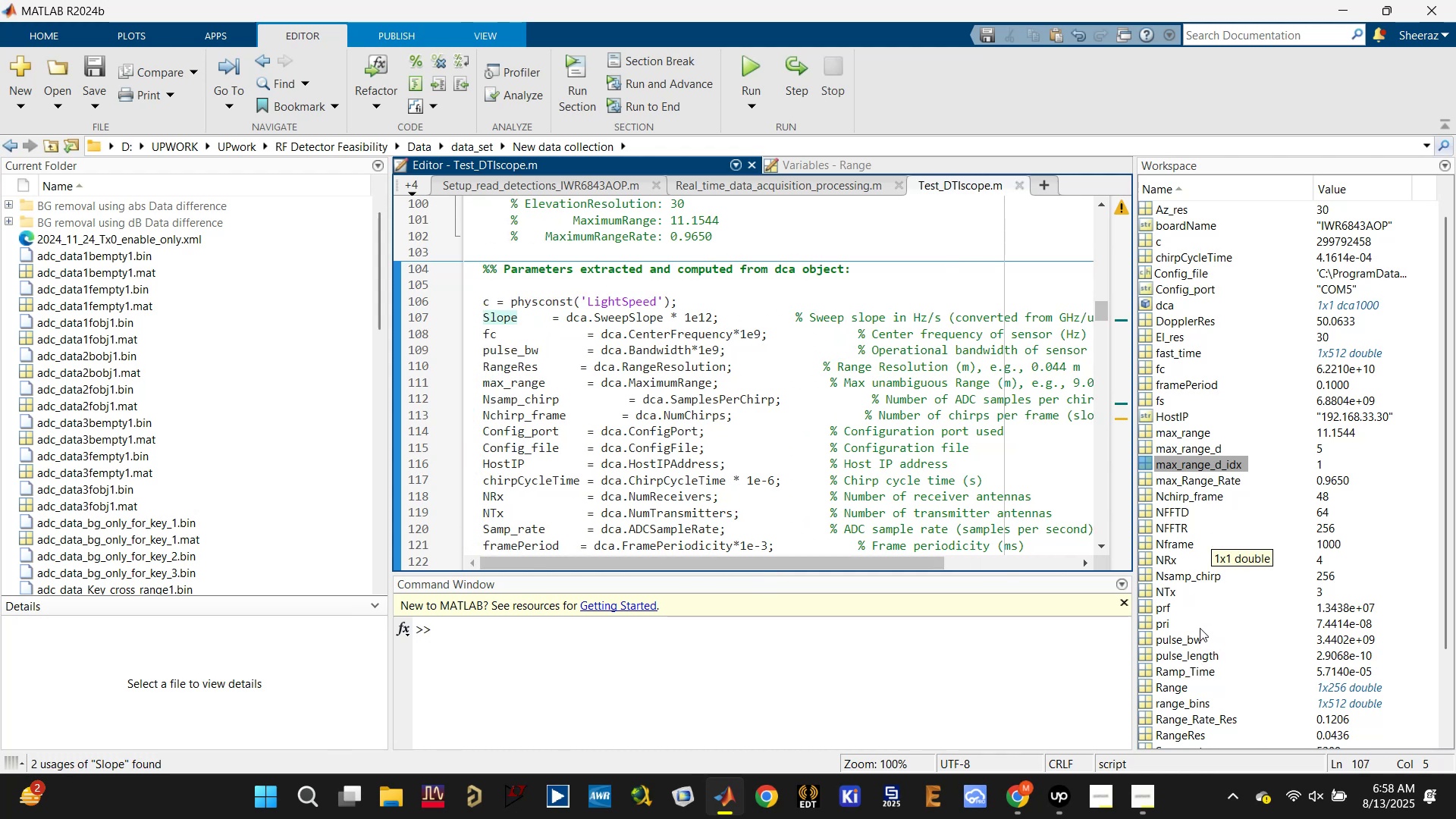 
scroll: coordinate [1207, 420], scroll_direction: down, amount: 6.0
 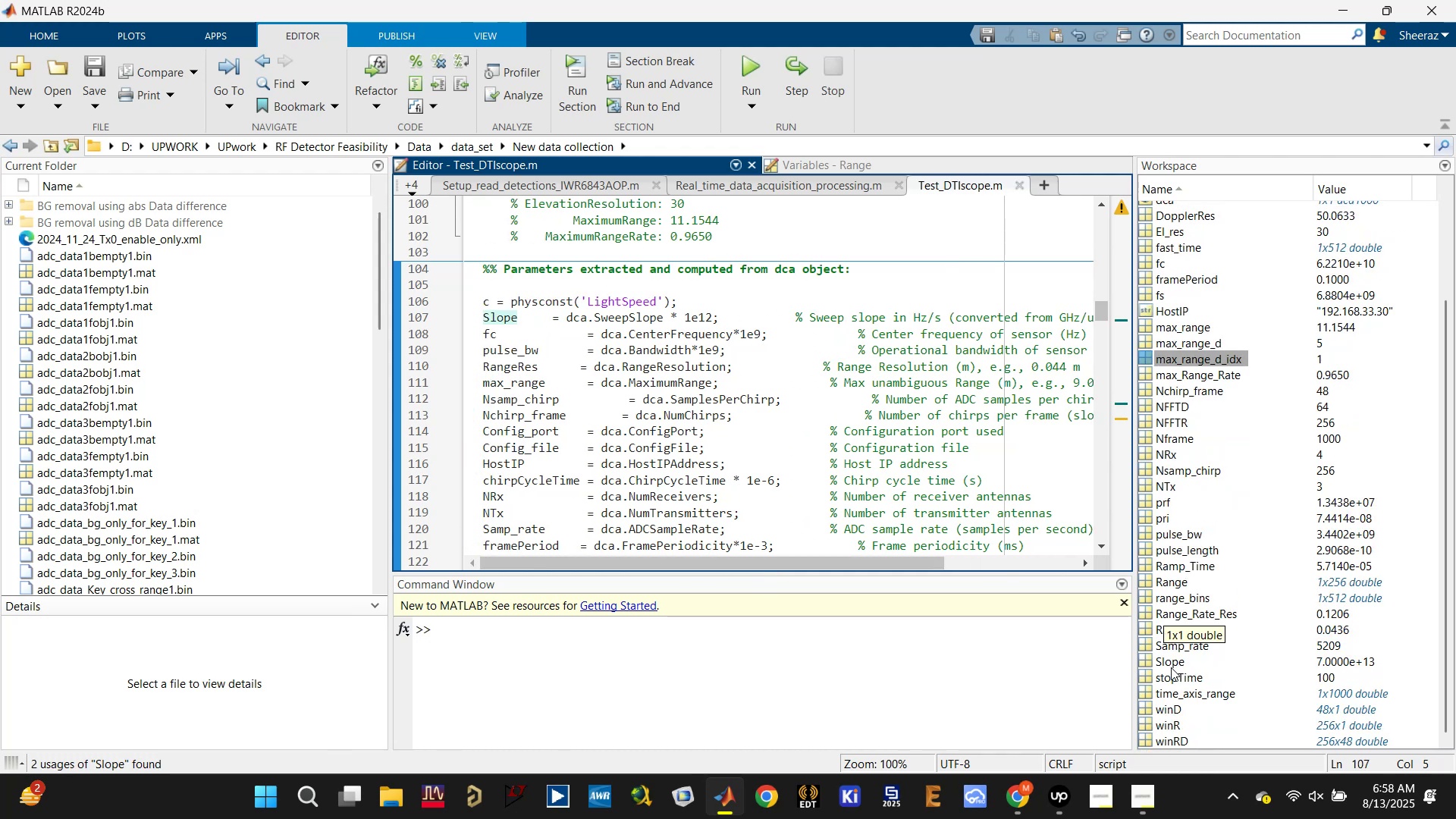 
double_click([1168, 661])
 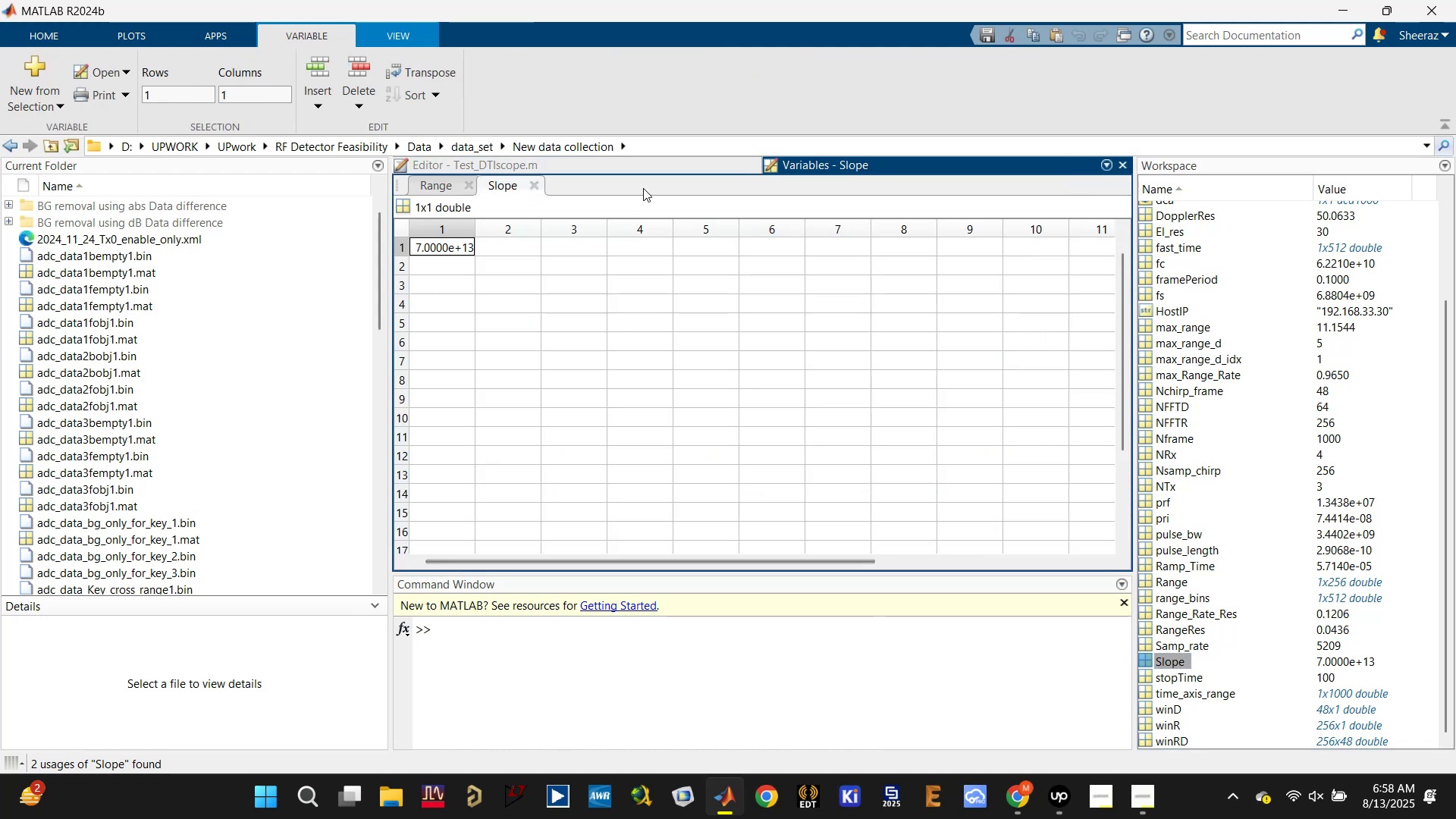 
left_click([640, 165])
 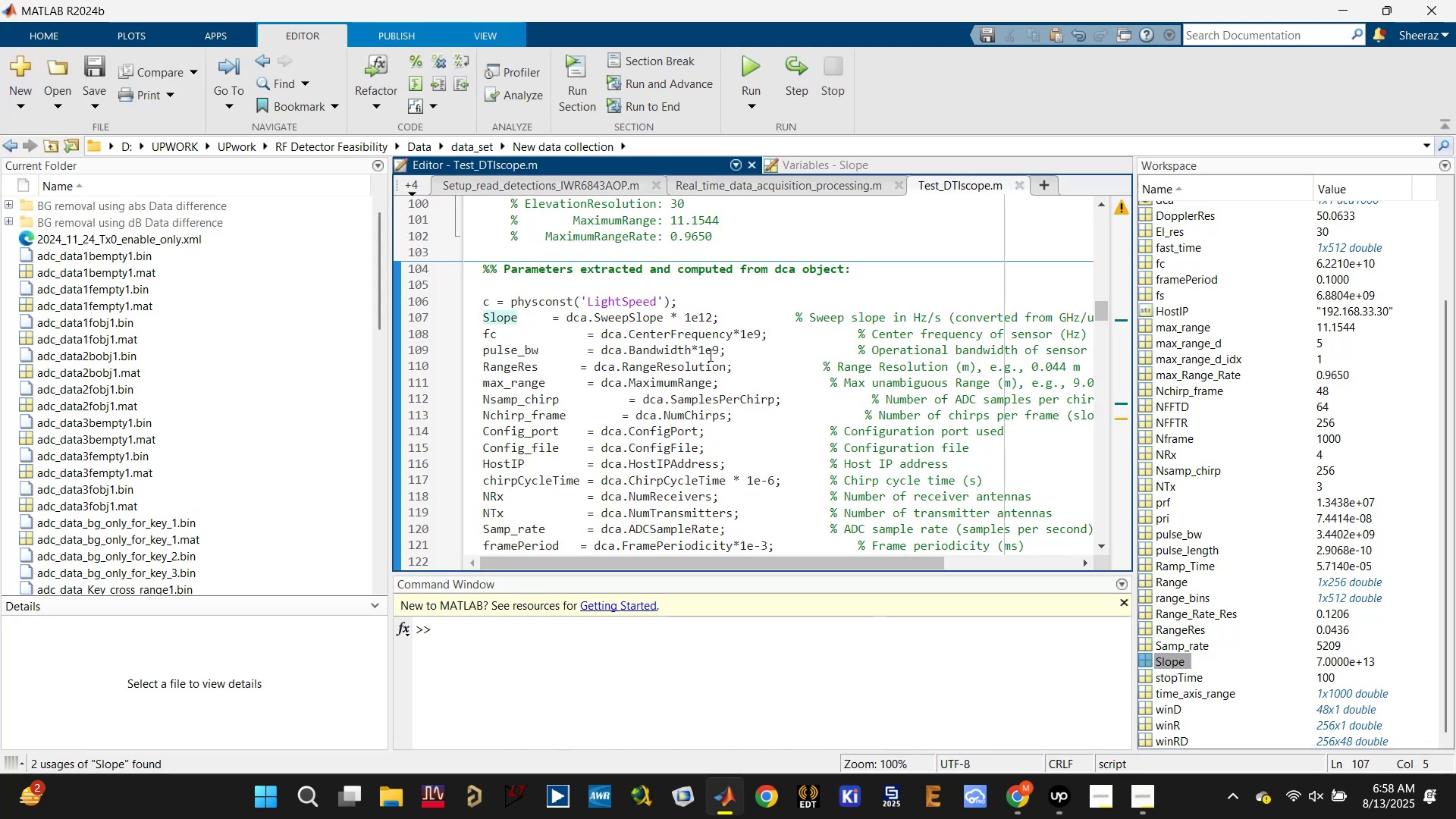 
left_click([699, 319])
 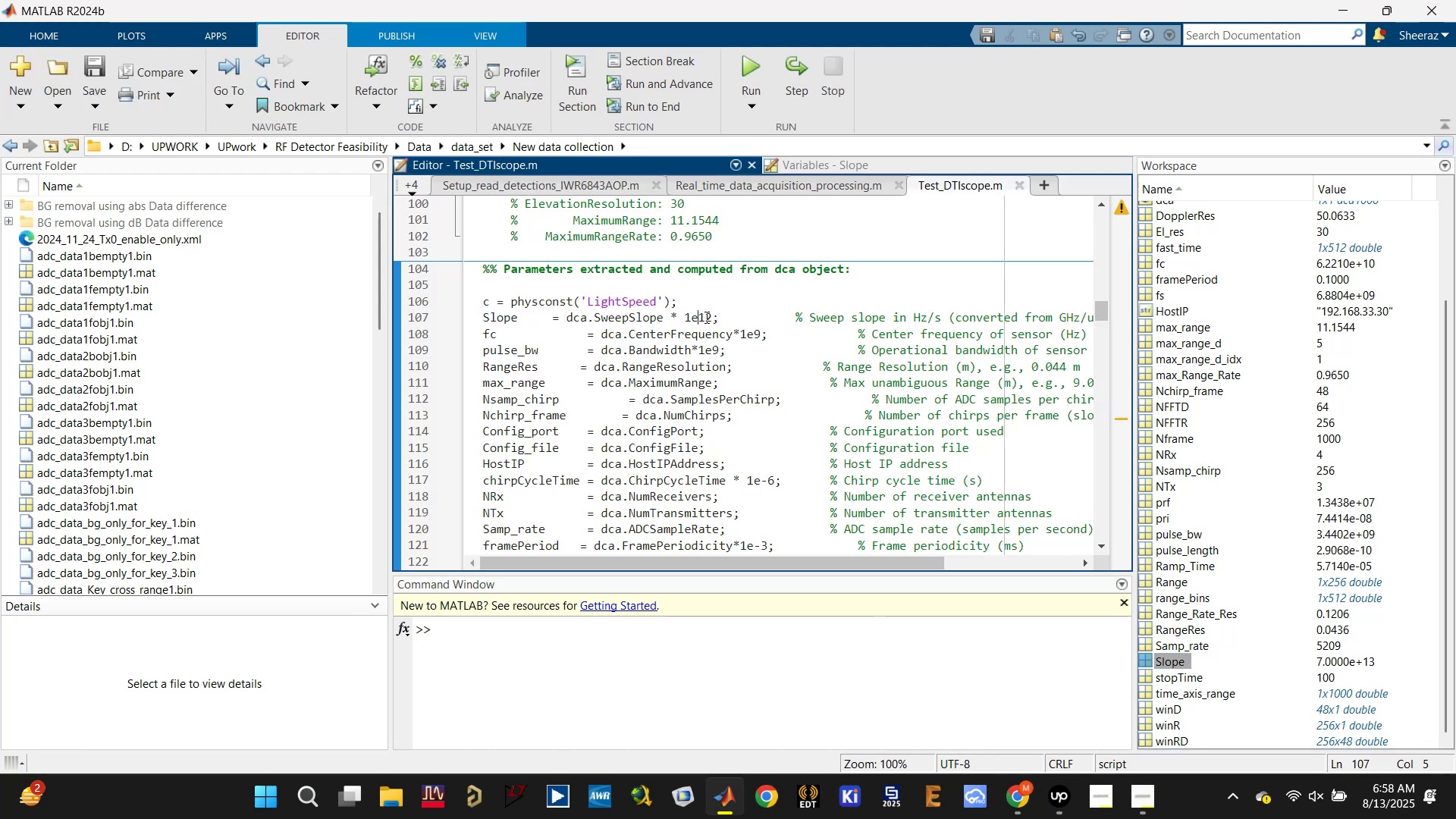 
left_click_drag(start_coordinate=[711, 312], to_coordinate=[702, 313])
 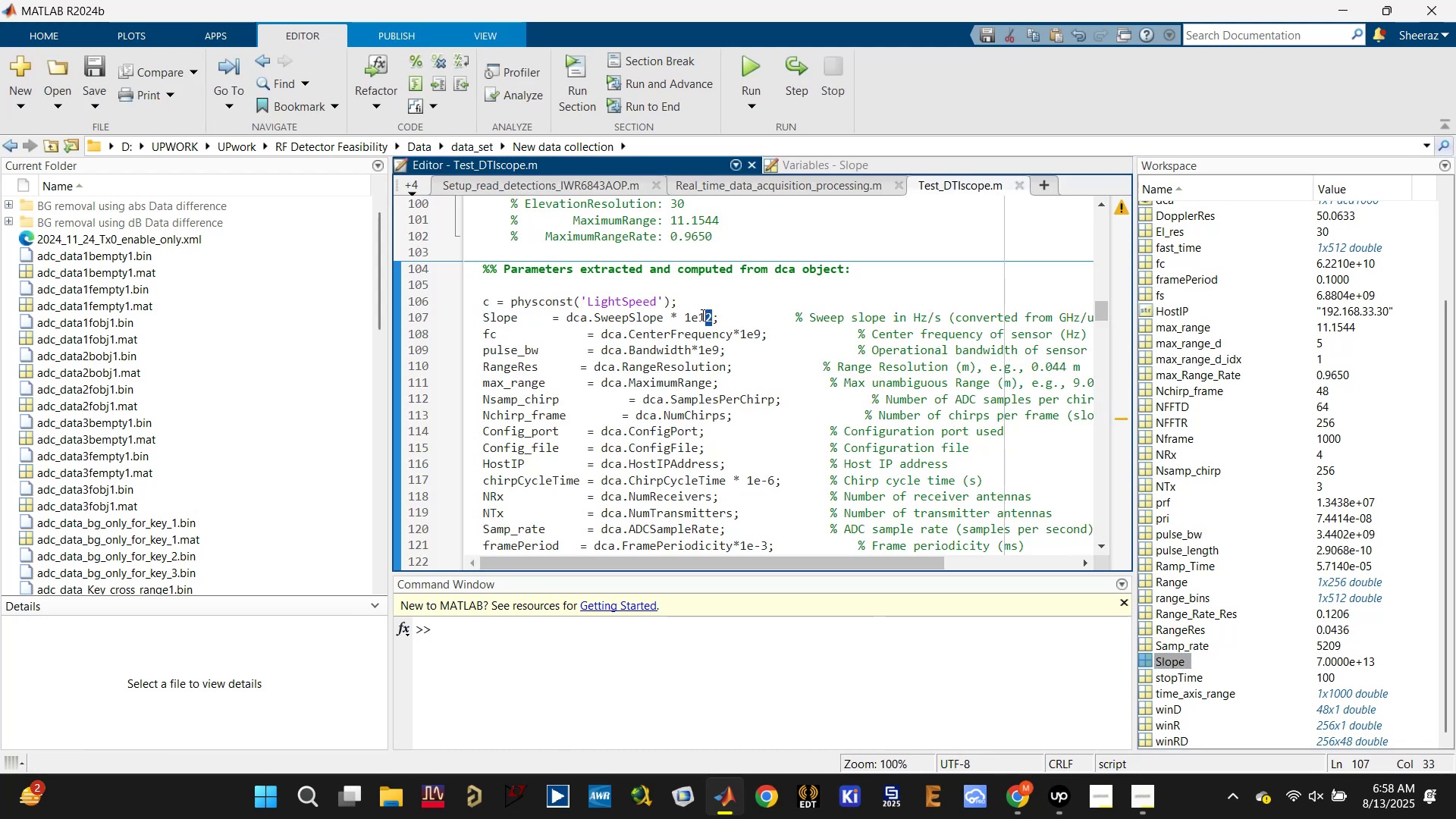 
left_click([701, 315])
 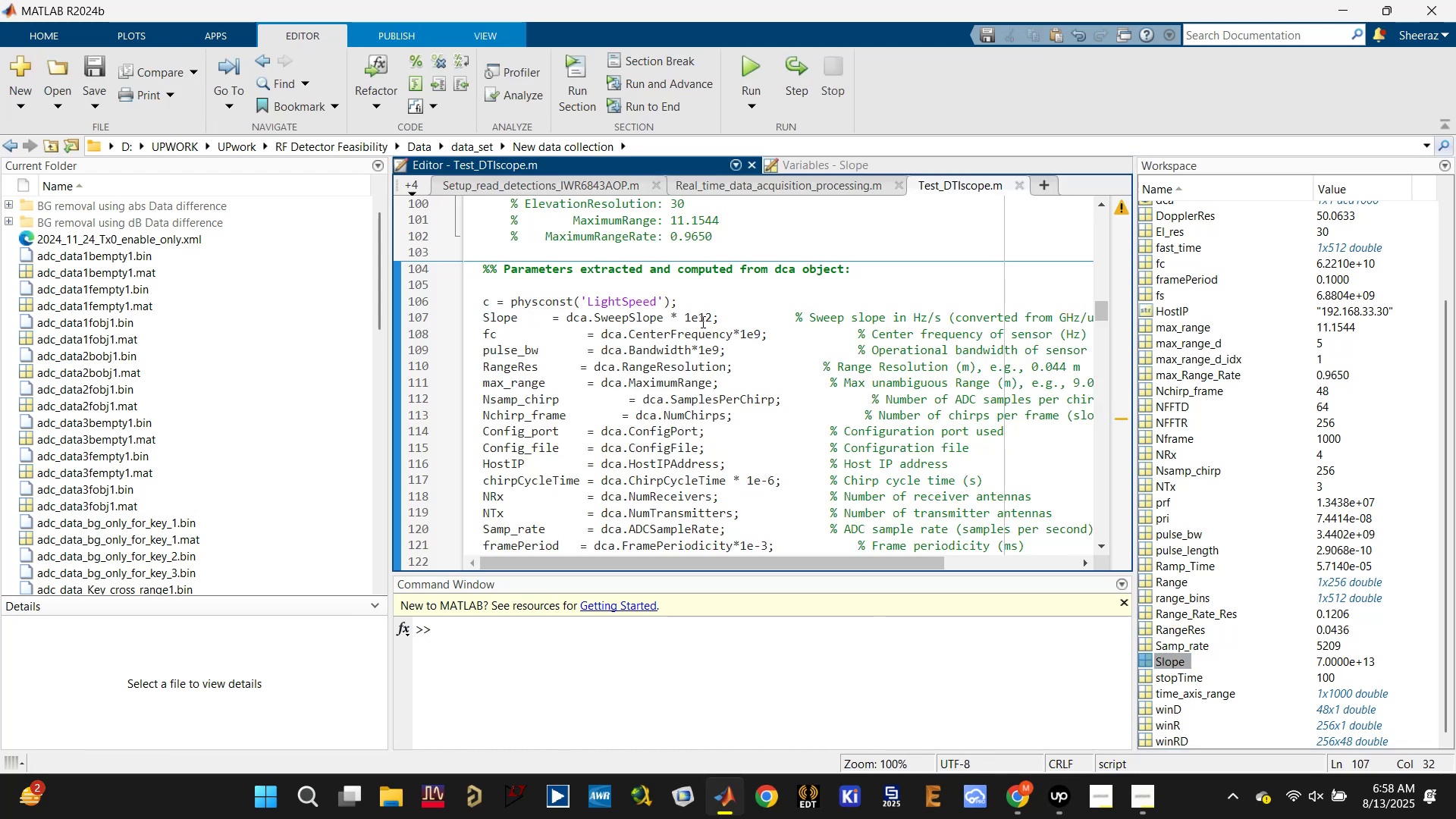 
left_click_drag(start_coordinate=[701, 319], to_coordinate=[711, 314])
 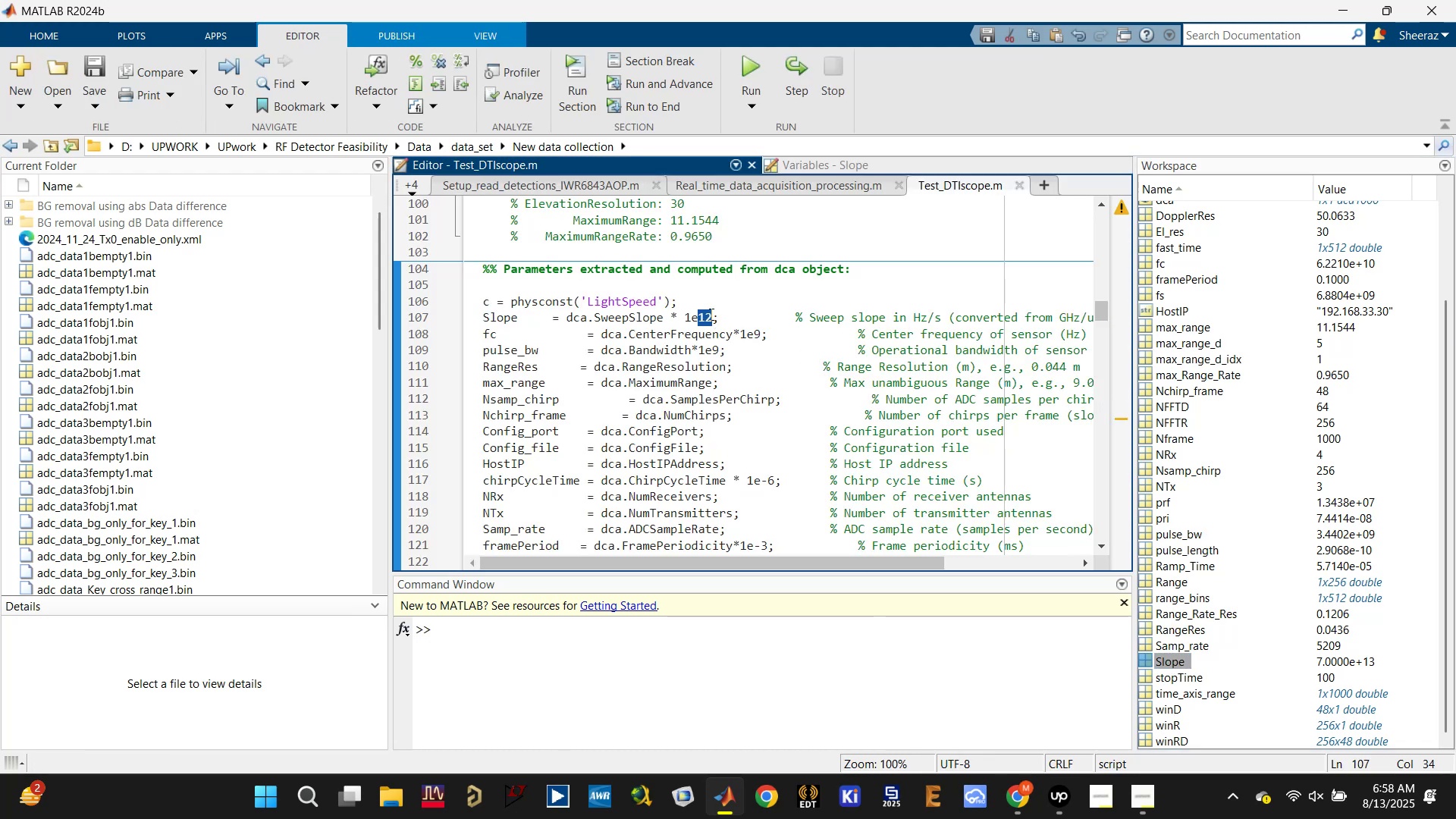 
key(6)
 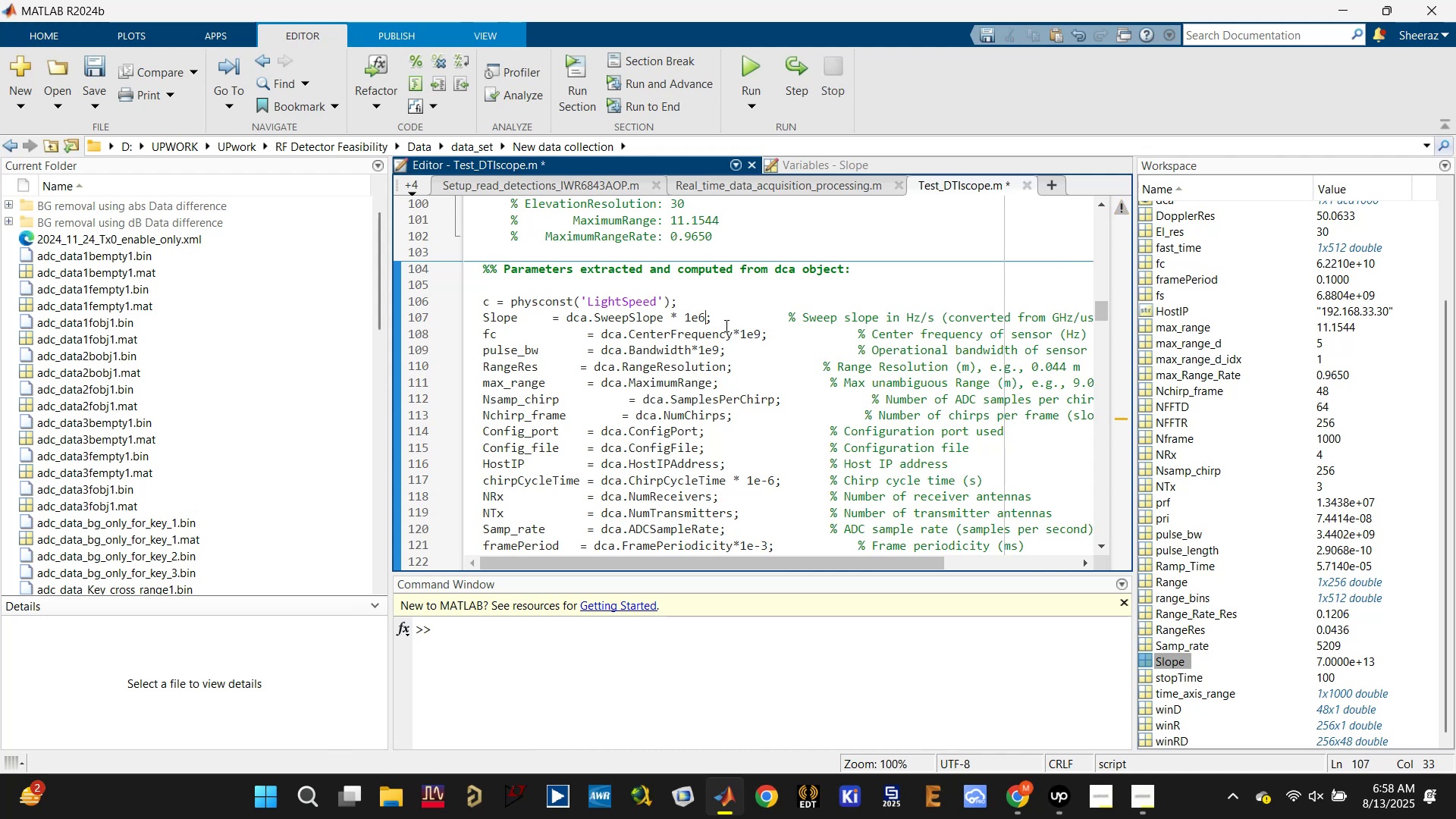 
left_click([726, 326])
 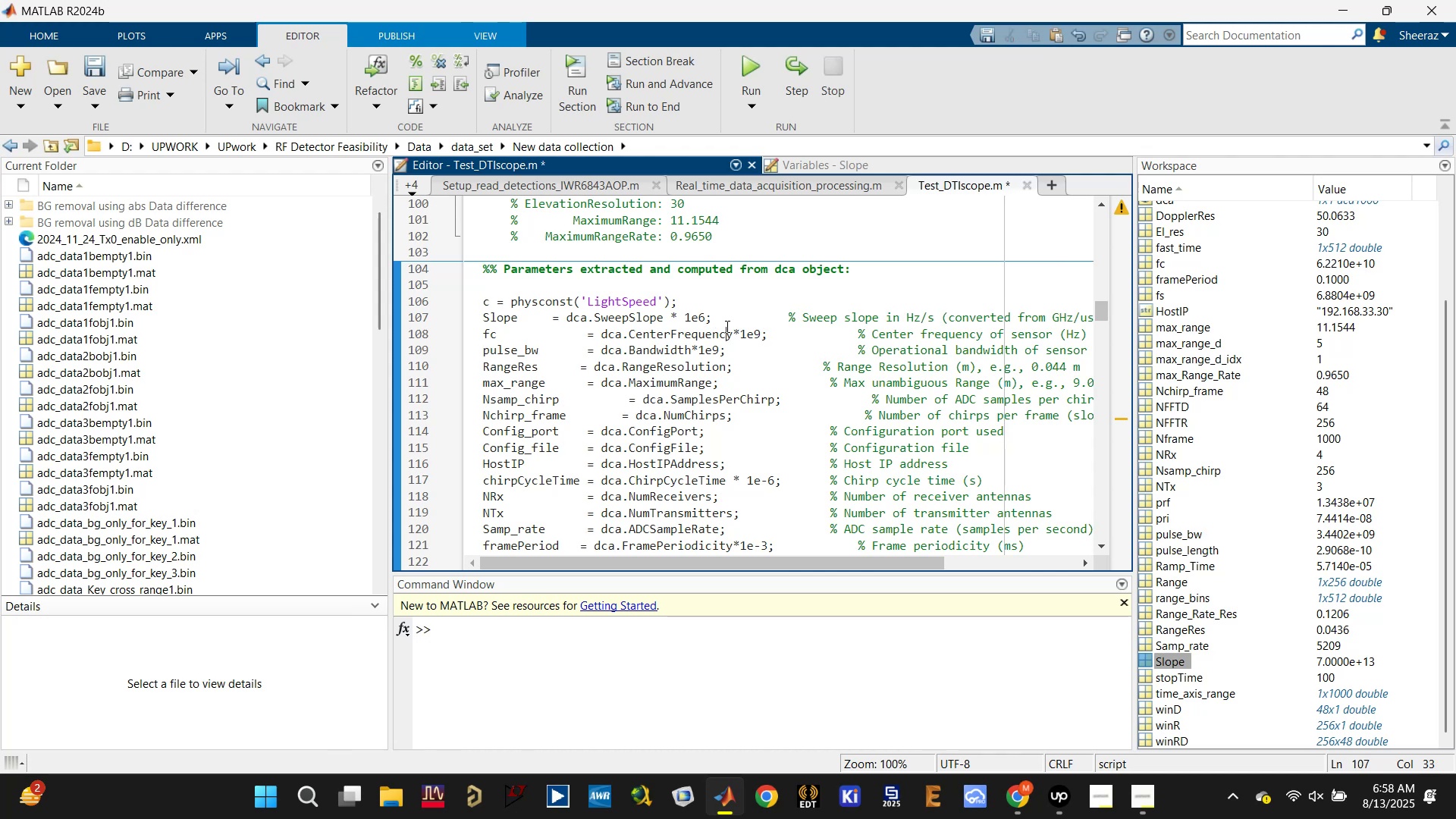 
key(Control+S)
 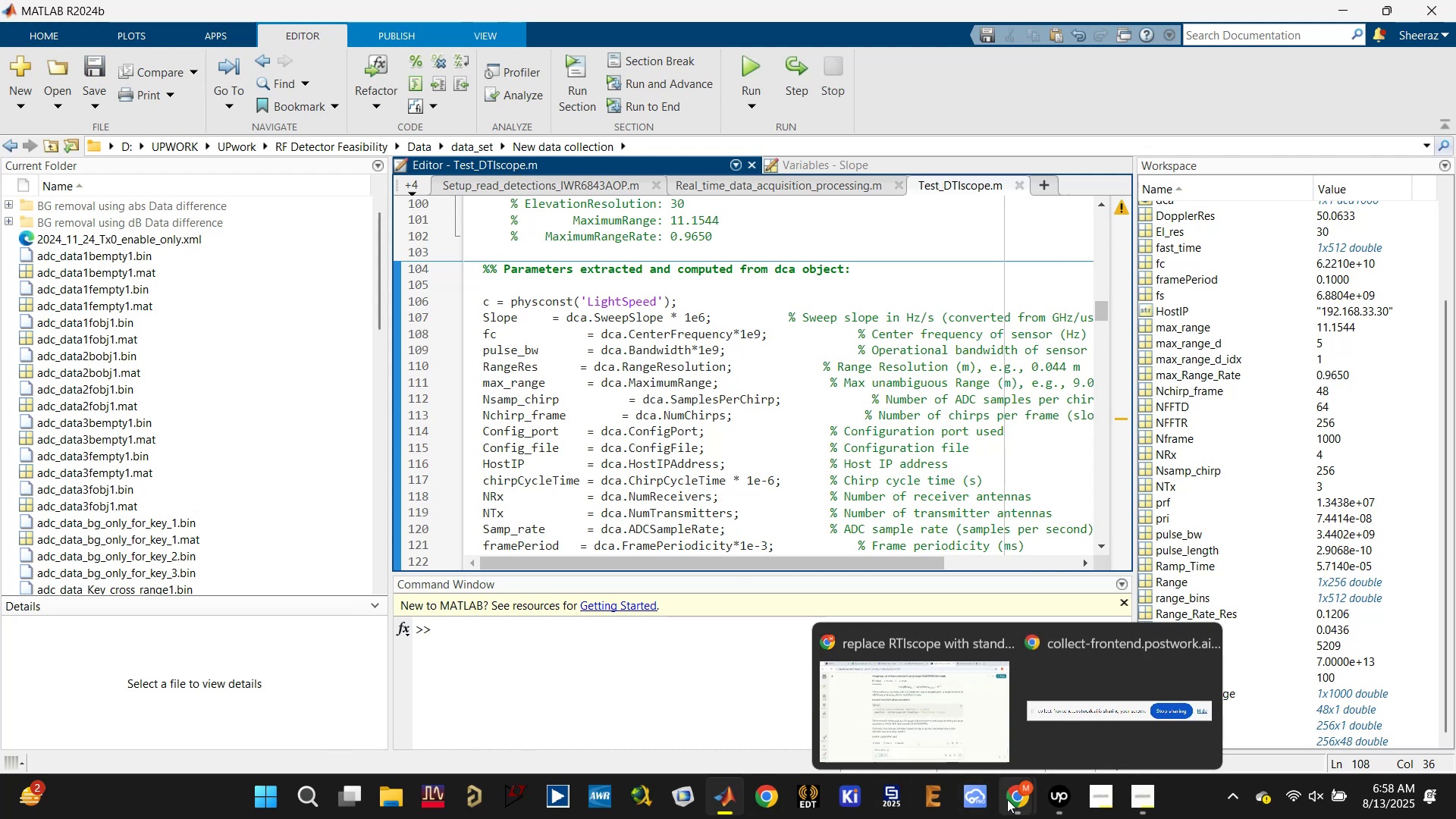 
left_click([974, 723])
 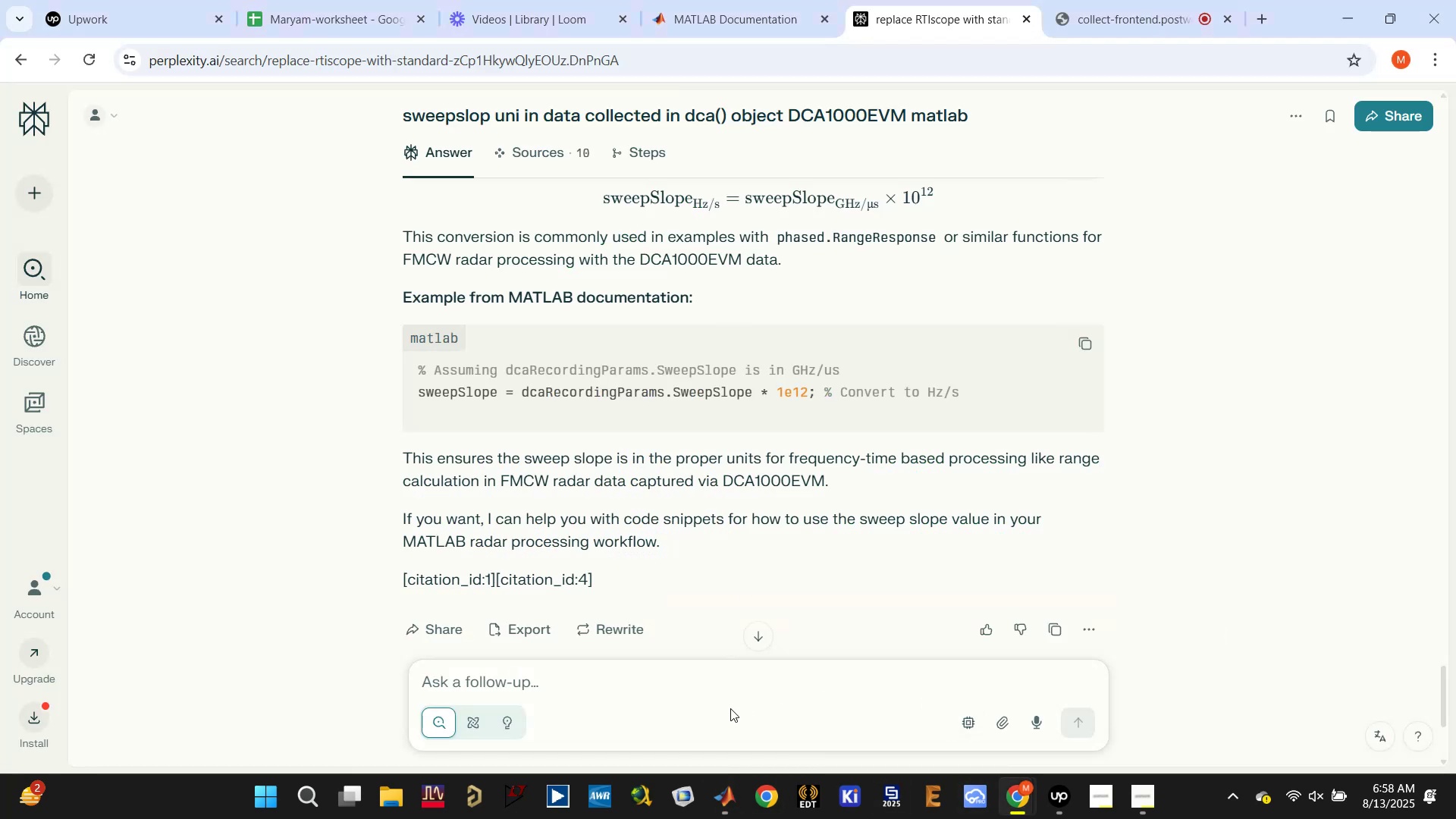 
left_click([733, 689])
 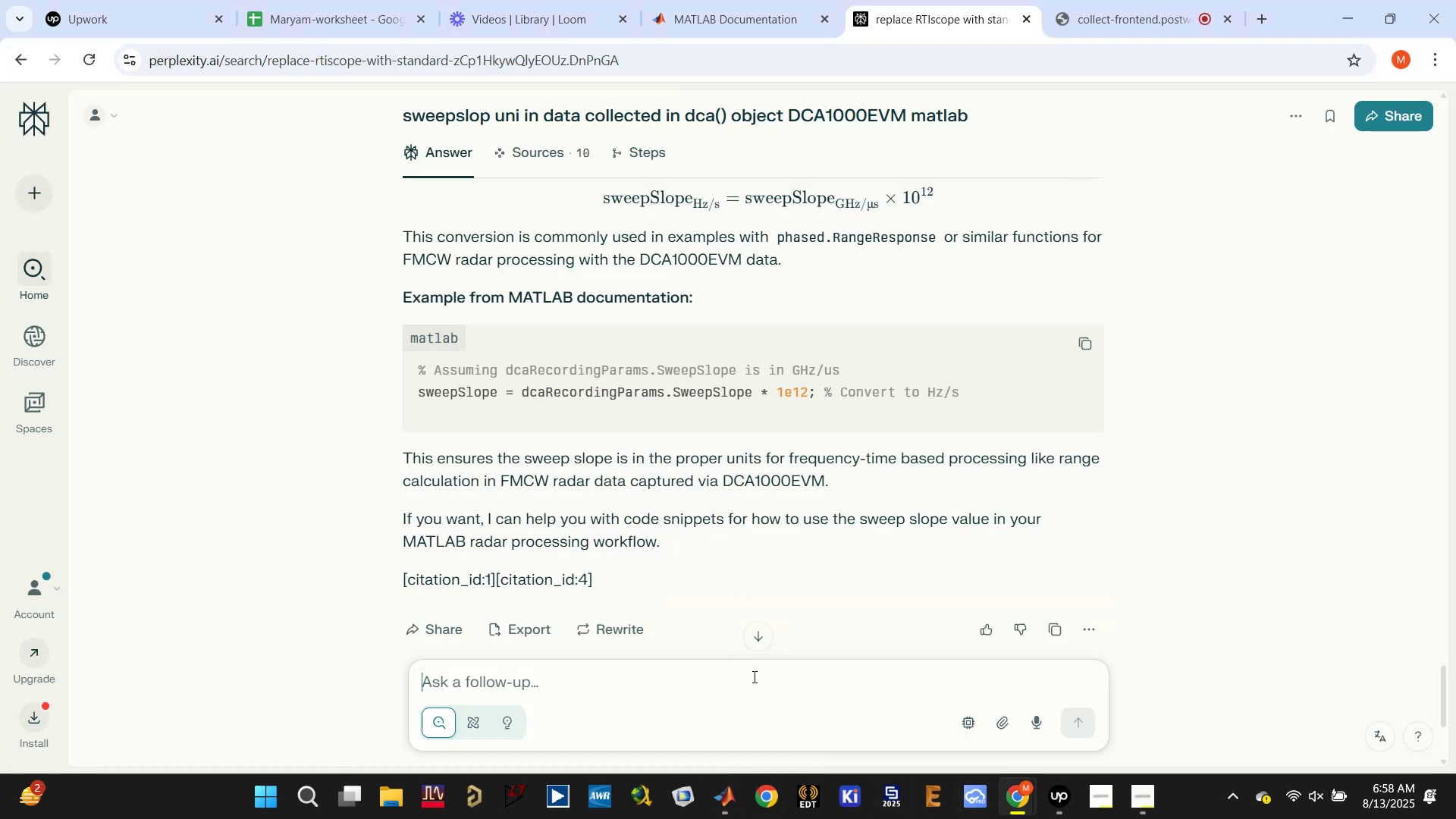 
type(chirp parameters in mmwave senso)
key(Backspace)
type(ing s)
key(Backspace)
type(e)
key(Backspace)
type(s)
key(Backspace)
type(estiamt)
key(Backspace)
key(Backspace)
key(Backspace)
key(Backspace)
type(imator )
 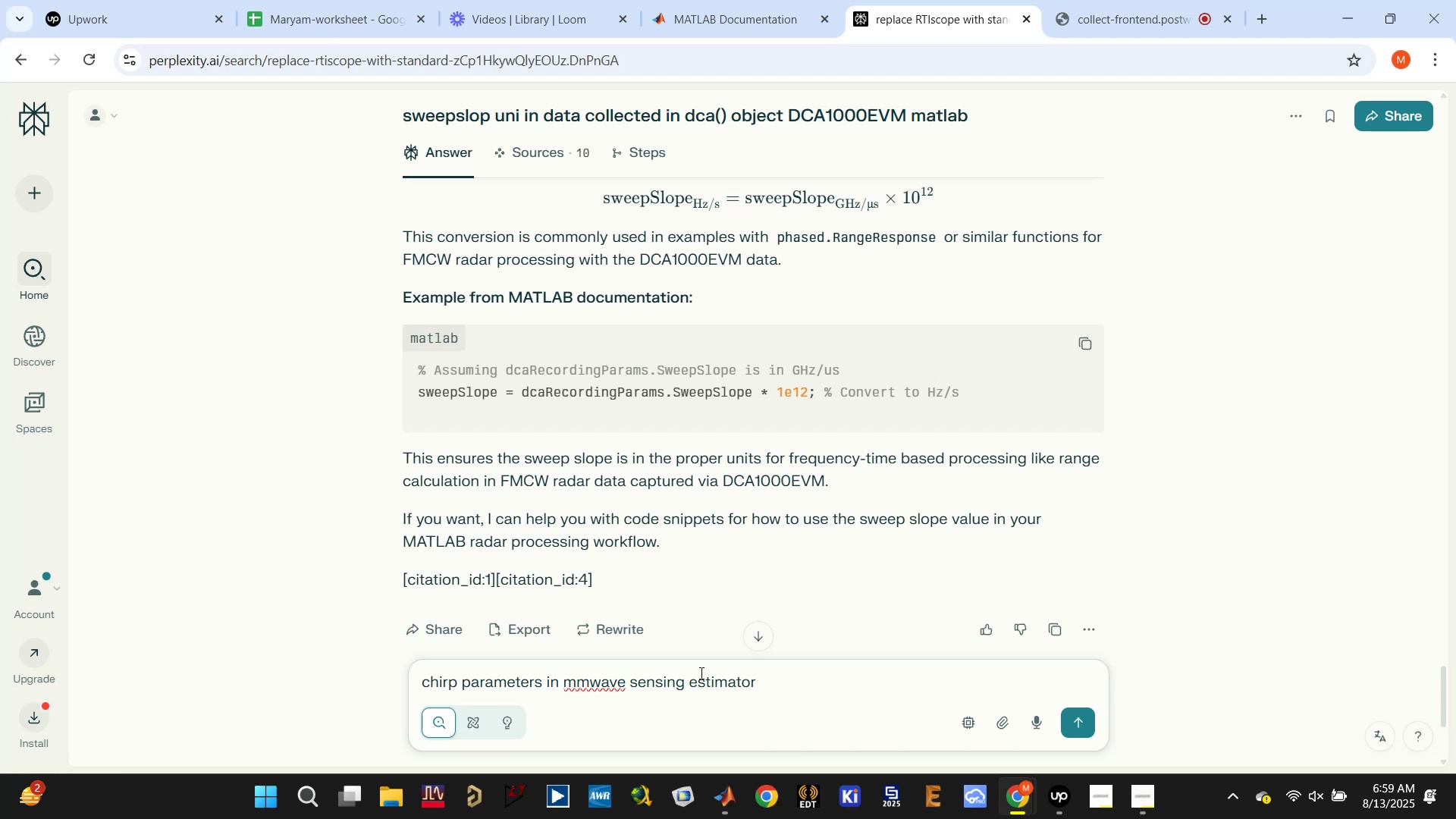 
left_click([564, 684])
 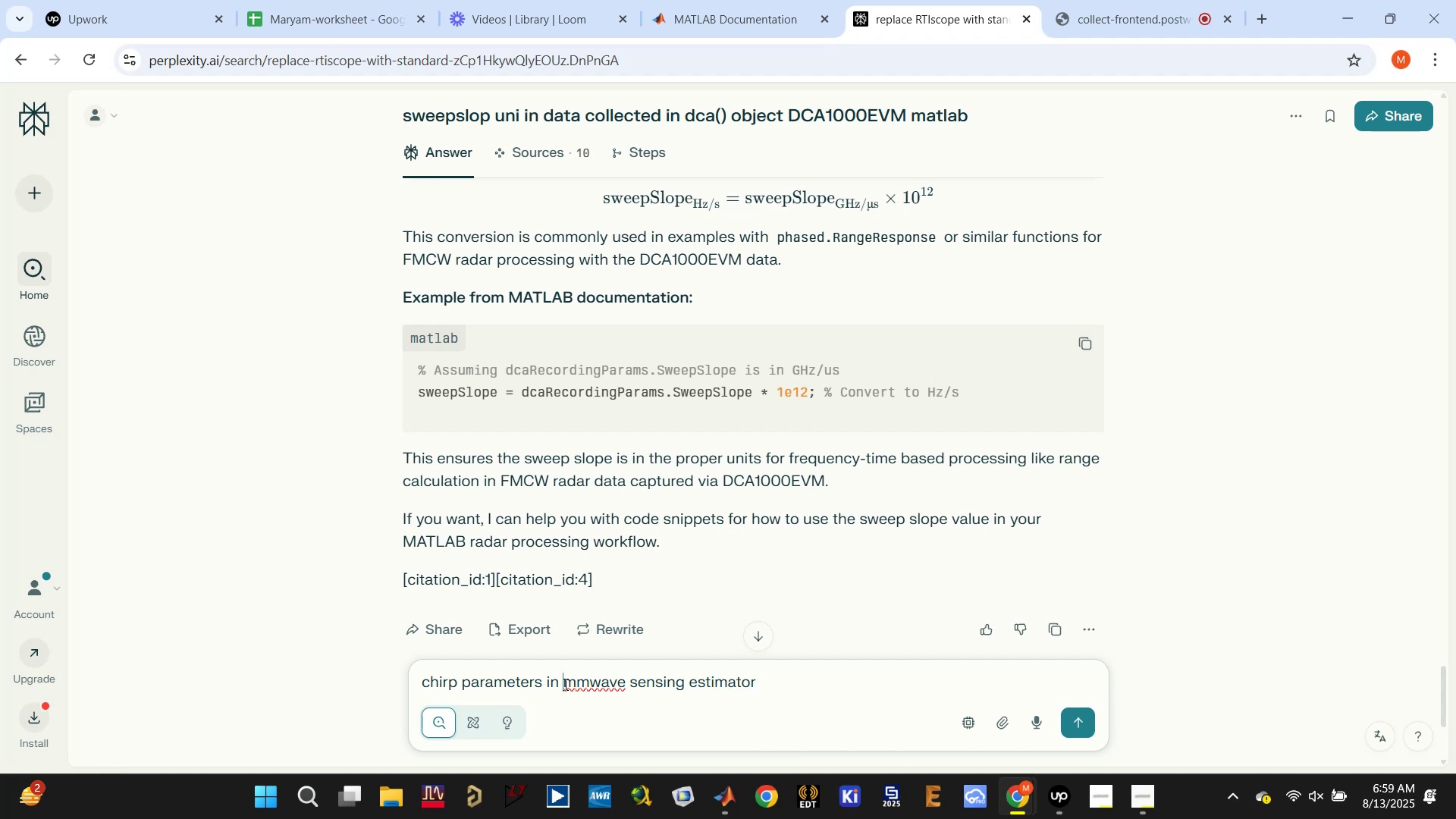 
type(TI )
 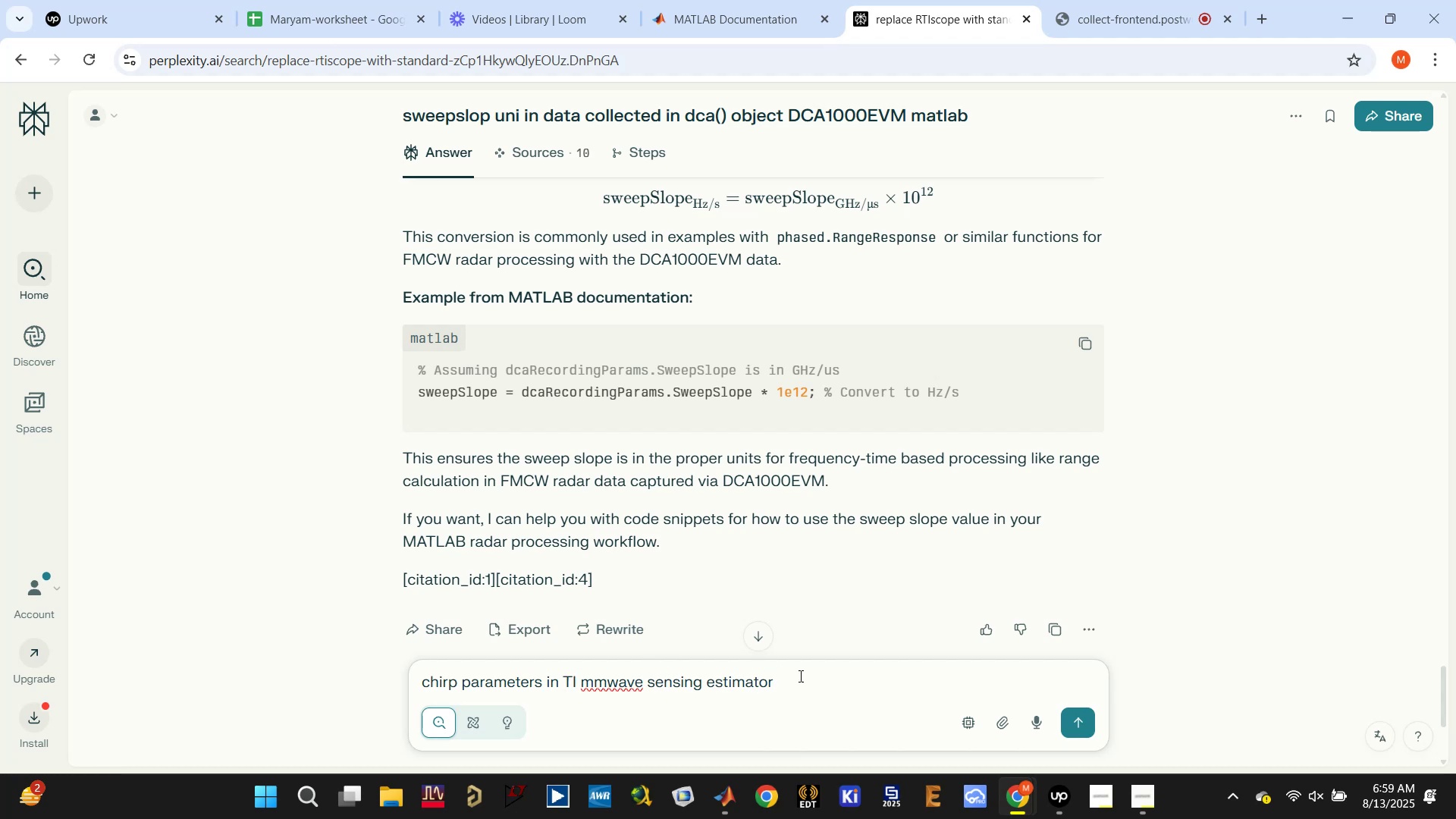 
left_click([806, 676])
 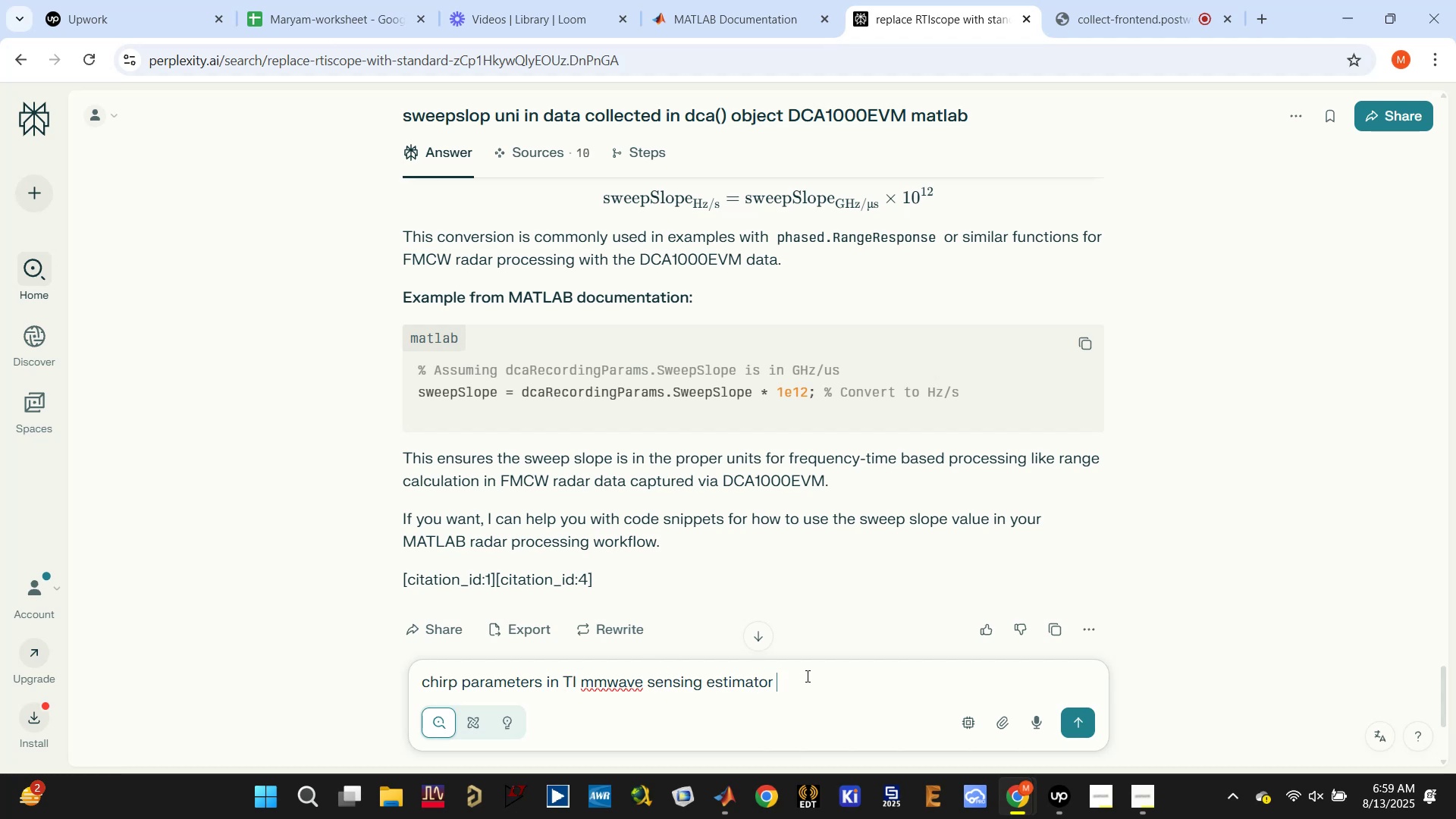 
type( a)
key(Backspace)
type(a)
key(Backspace)
key(Backspace)
type(and slope)
 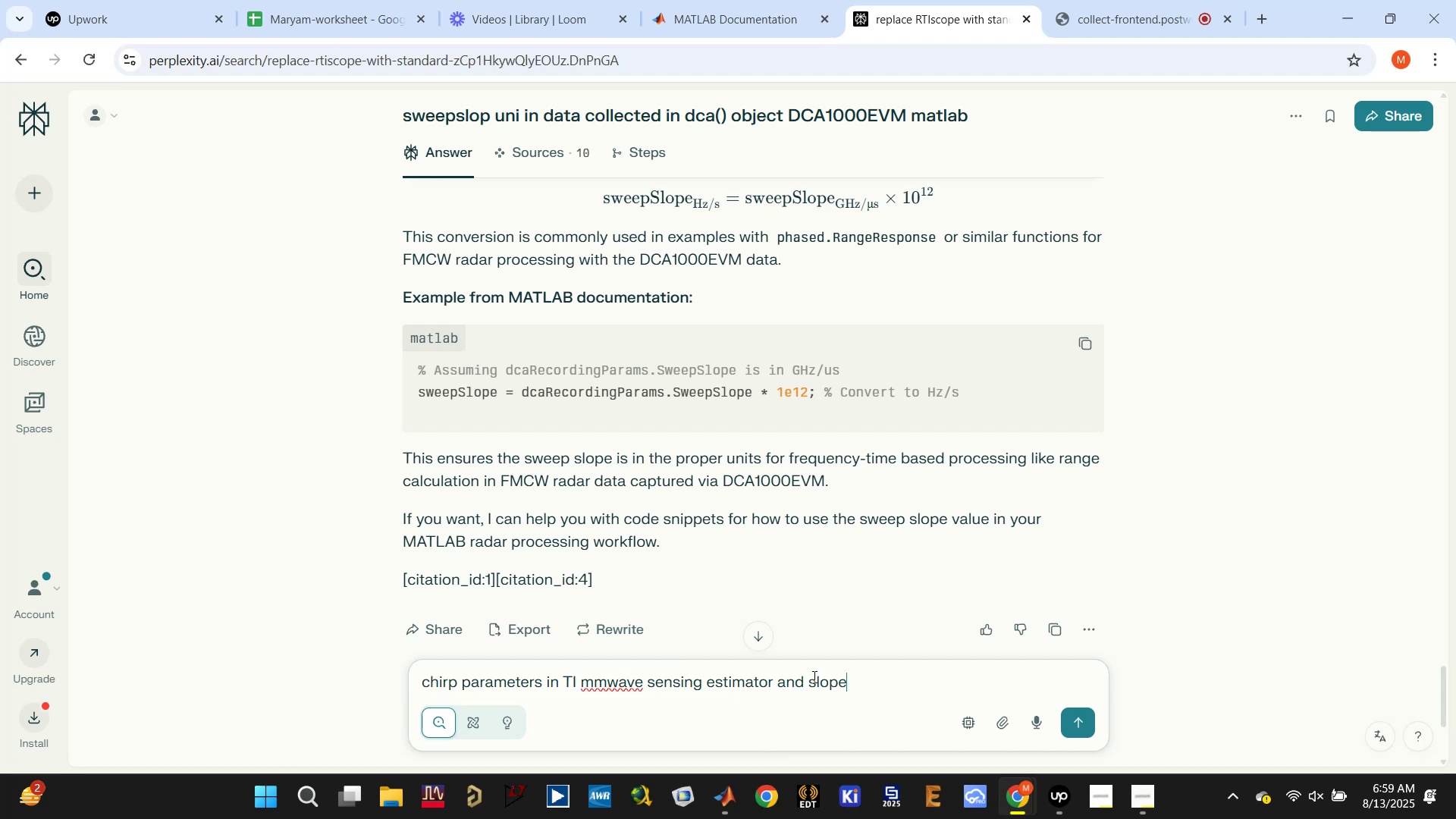 
key(Enter)
 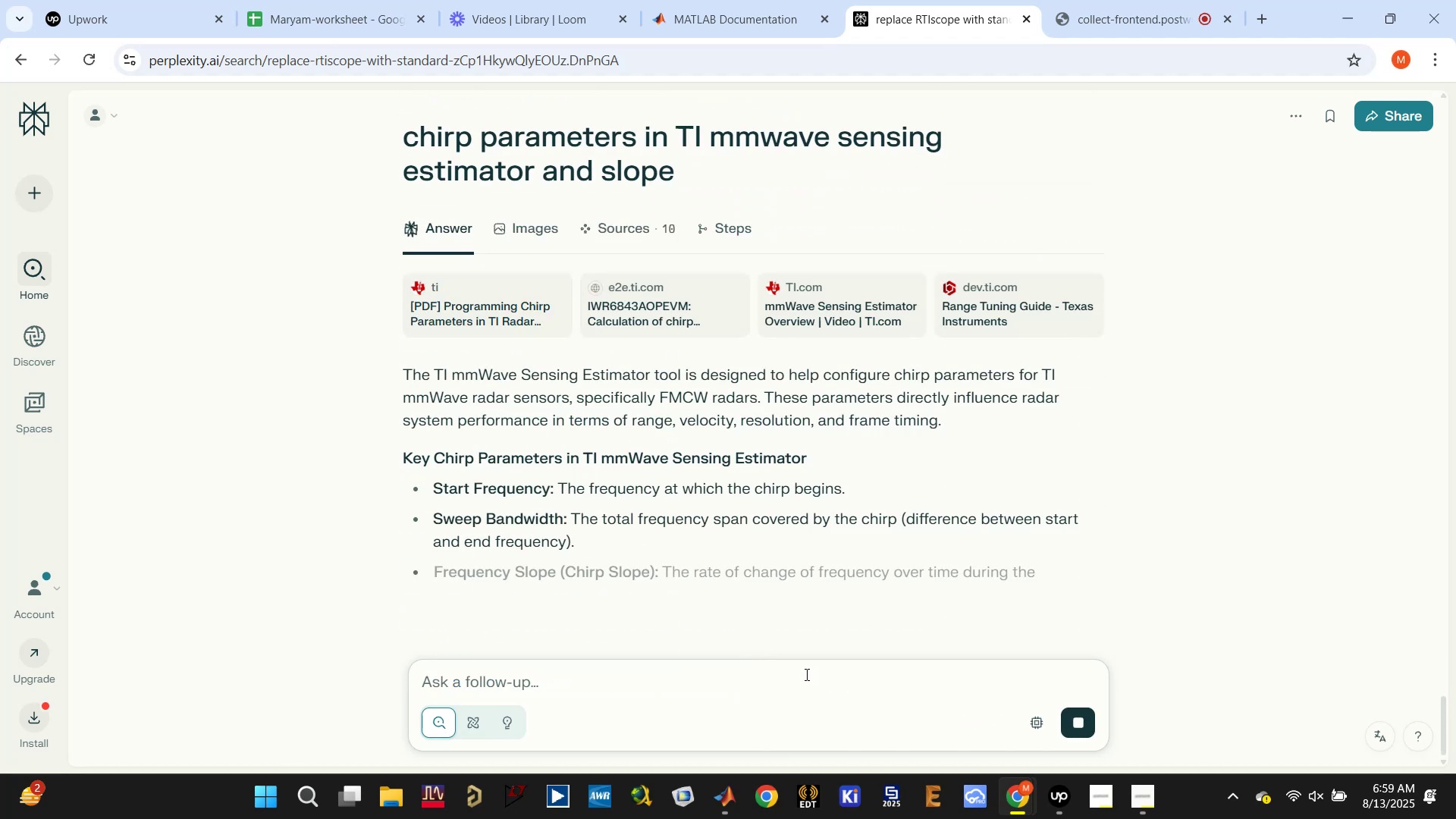 
wait(6.66)
 